 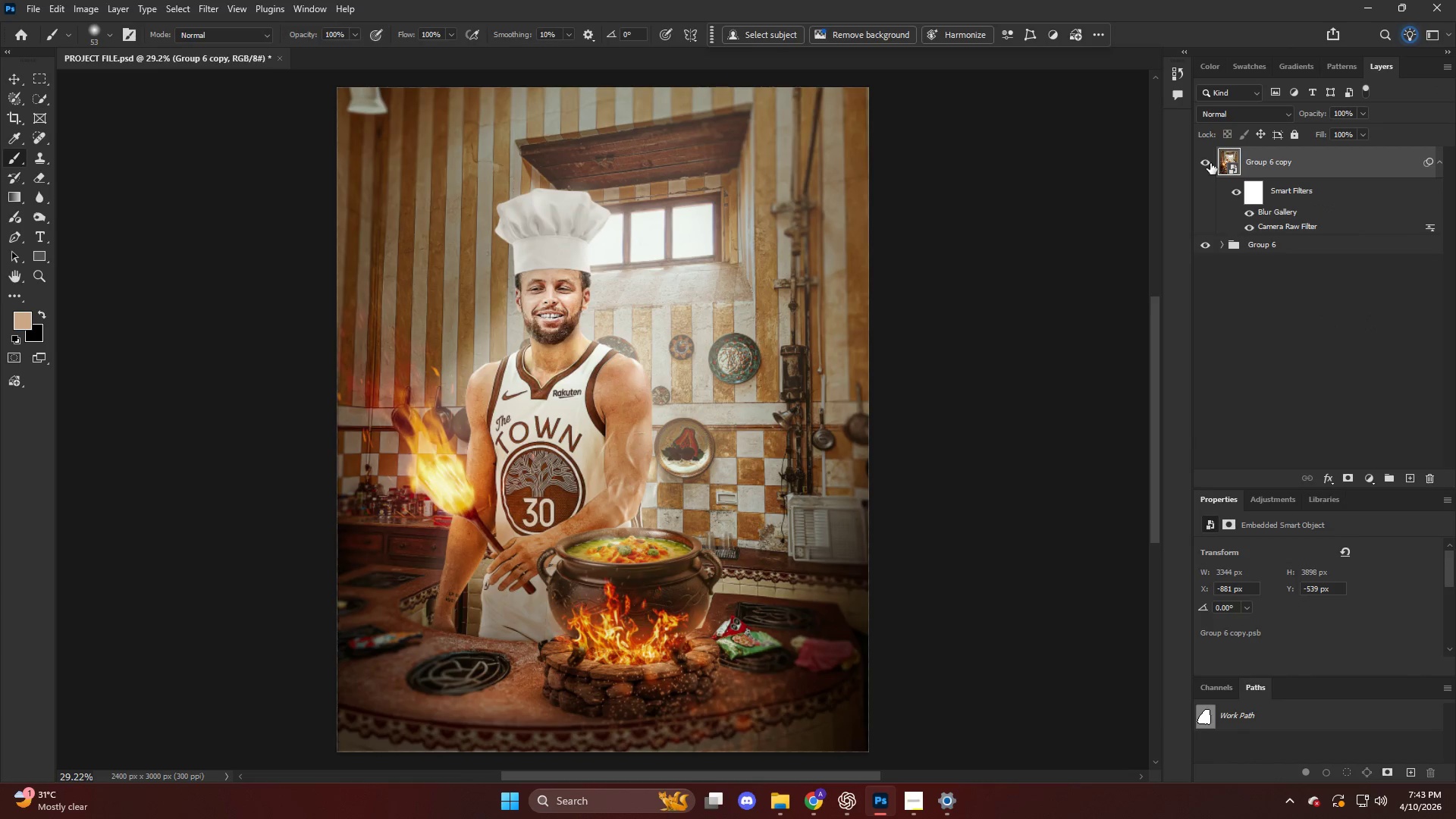 
left_click([1291, 243])
 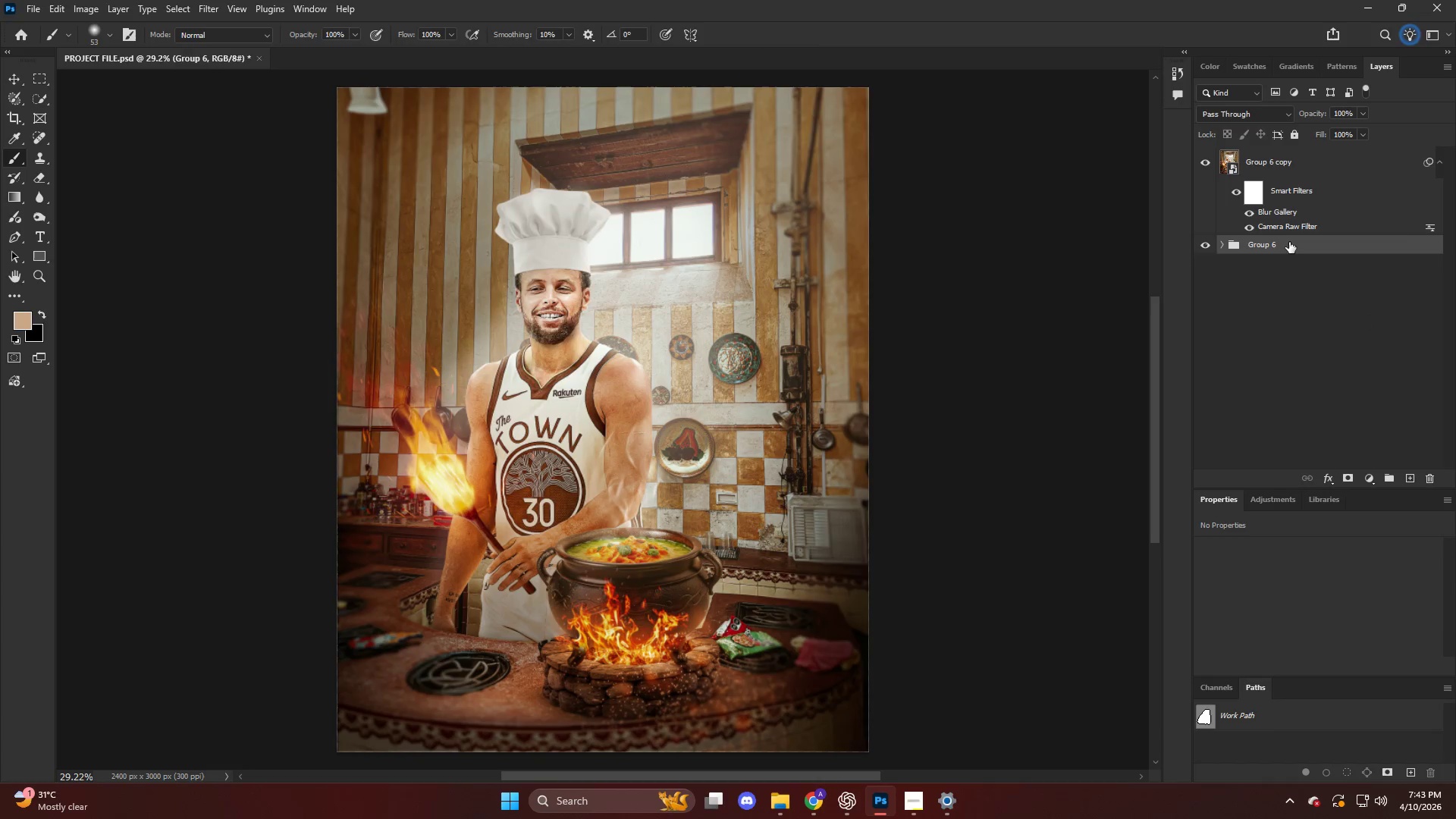 
key(Alt+Control+Shift+E)
 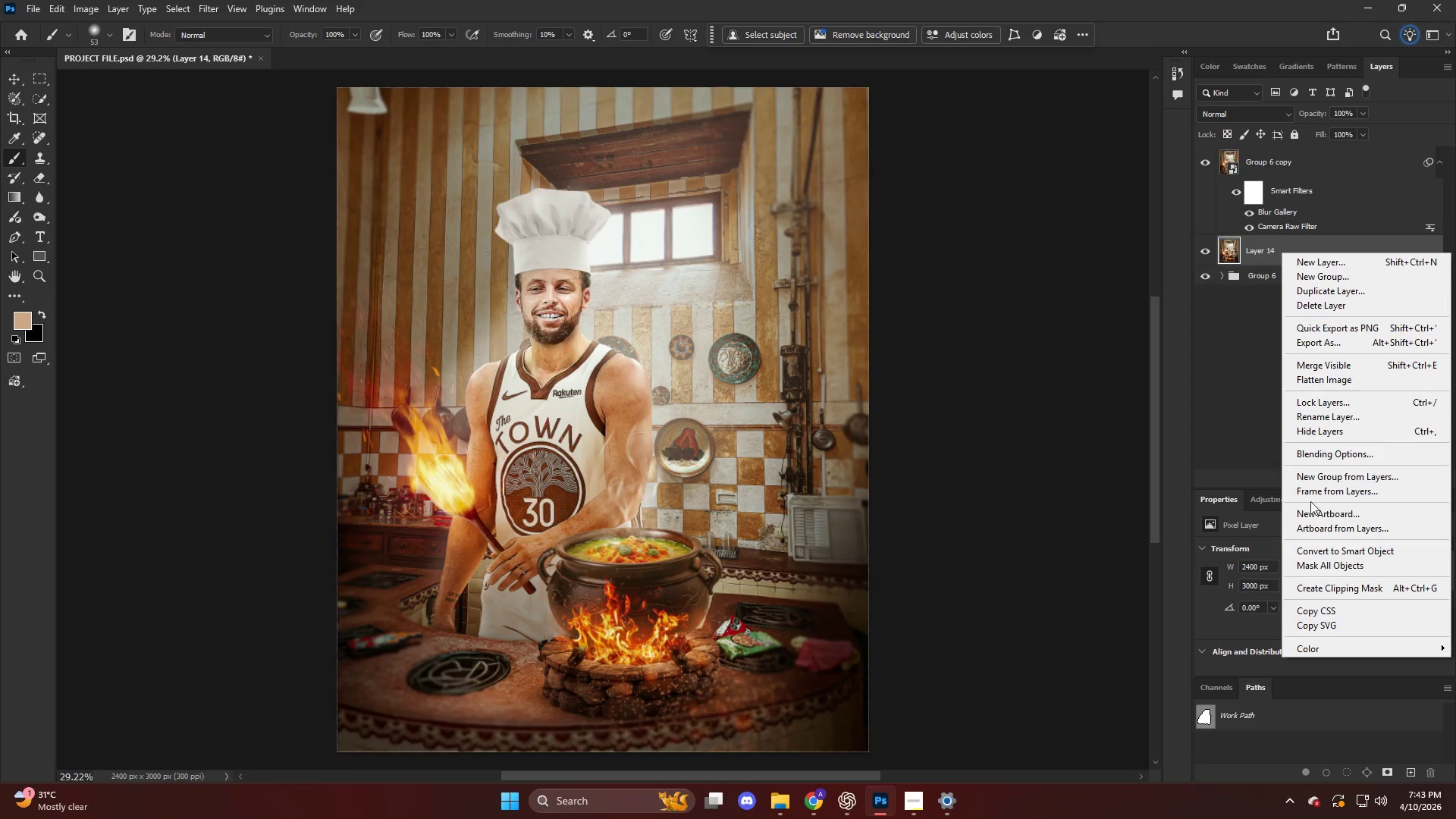 
left_click([1332, 555])
 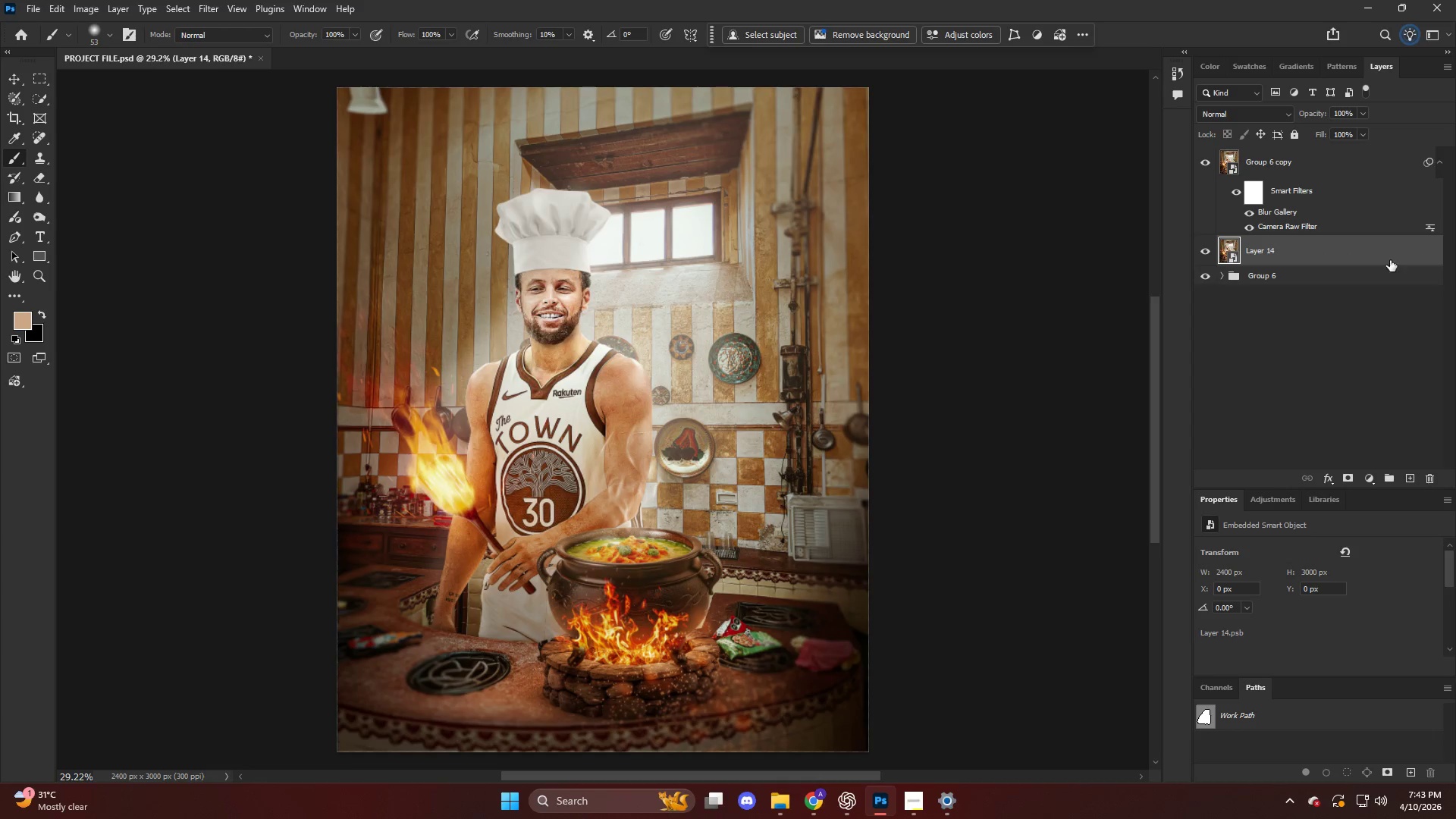 
hold_key(key=AltLeft, duration=1.0)
left_click_drag(start_coordinate=[1427, 159], to_coordinate=[1354, 253])
 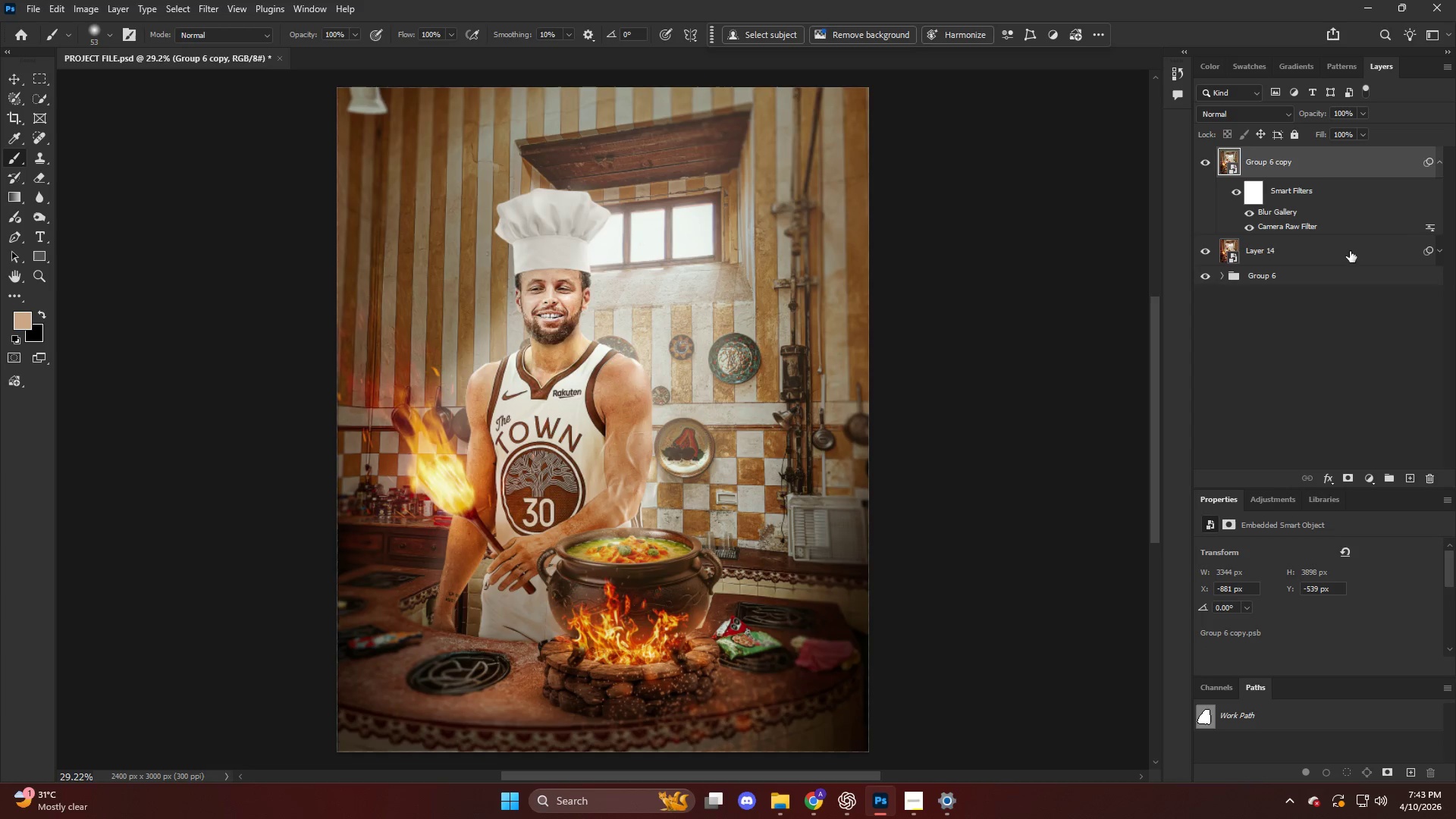 
left_click([1343, 251])
 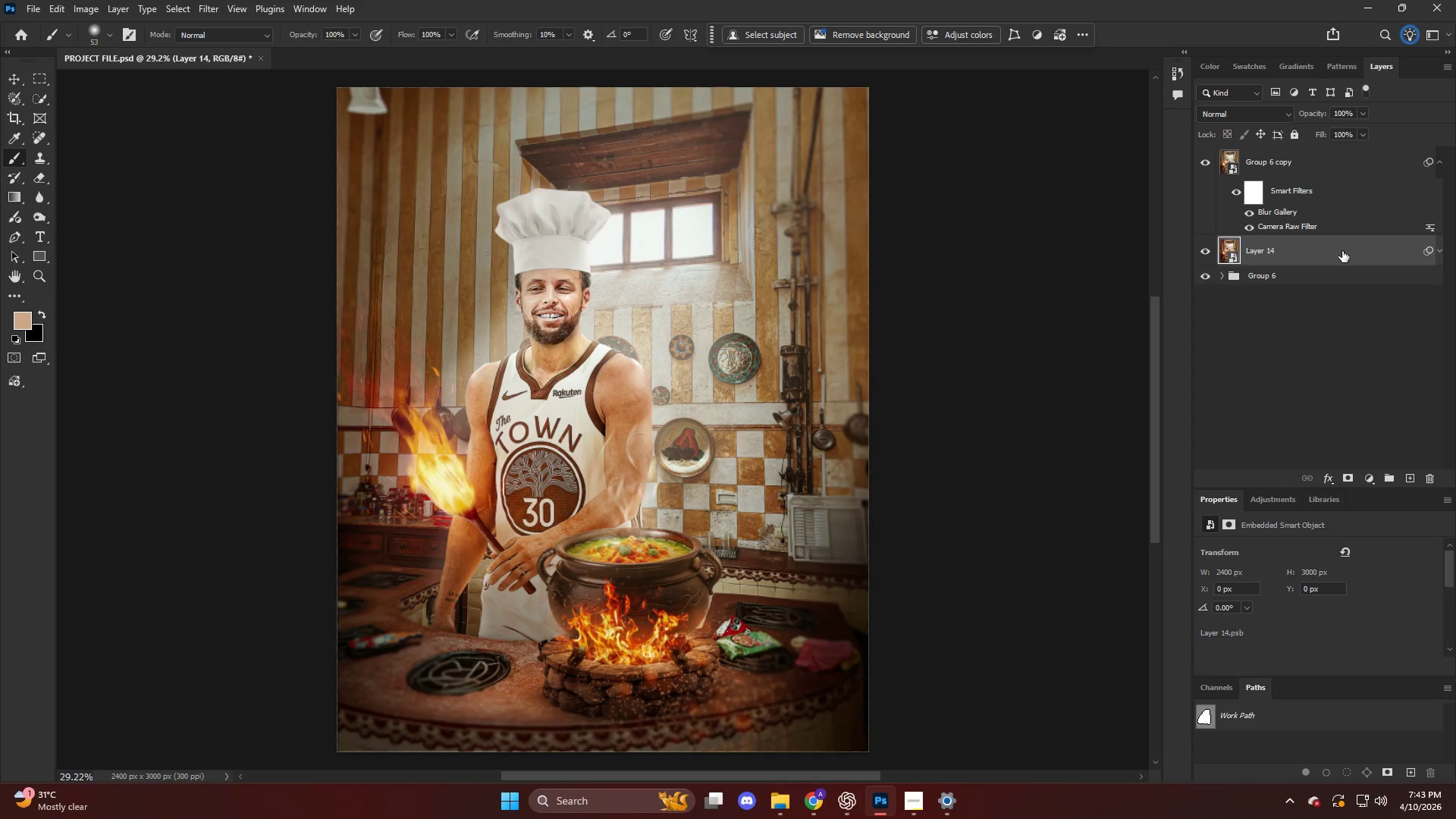 
hold_key(key=AltLeft, duration=0.38)
scroll: coordinate [663, 339], scroll_direction: down, amount: 6.0
 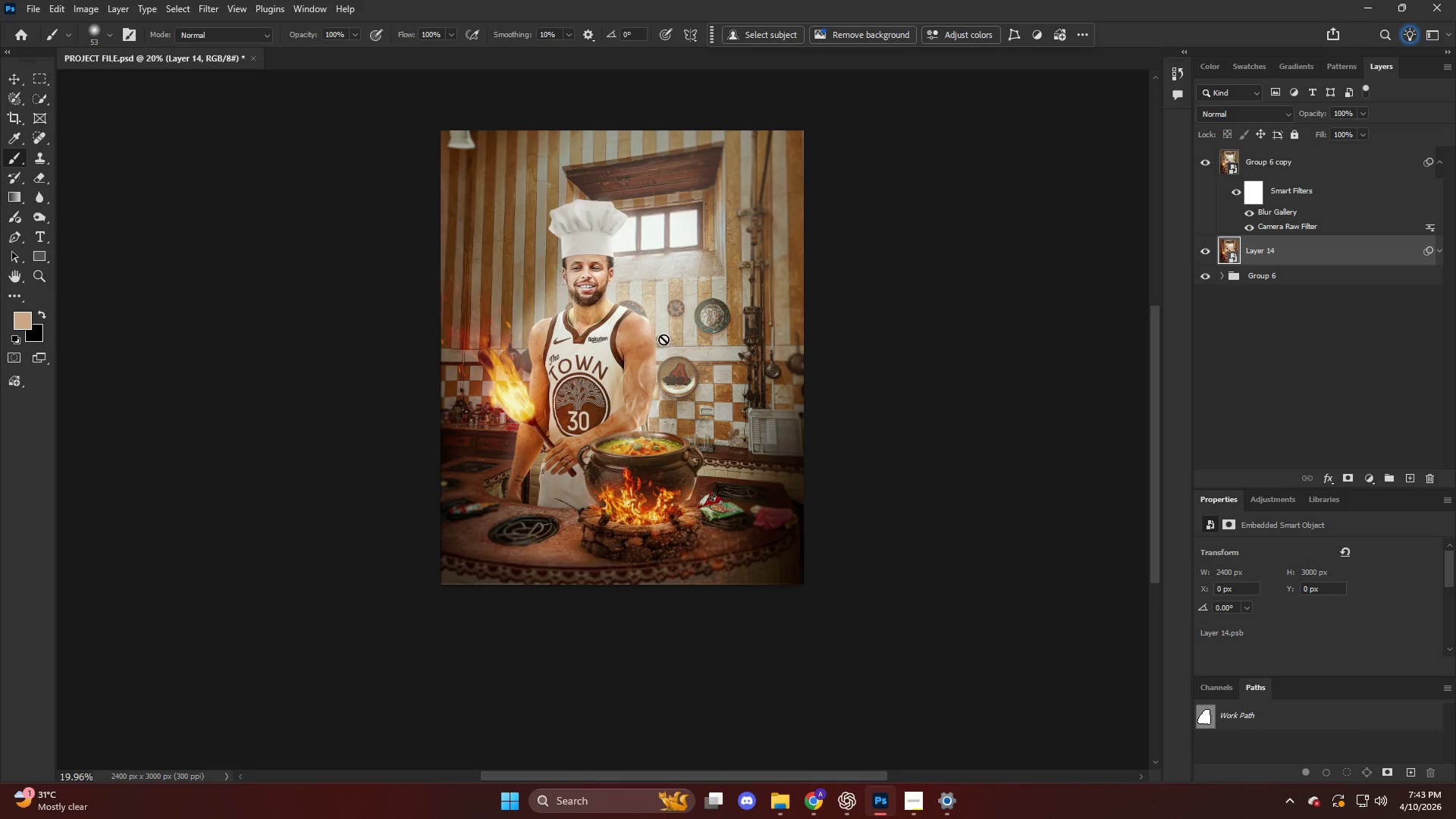 
hold_key(key=AltLeft, duration=0.33)
scroll: coordinate [573, 288], scroll_direction: up, amount: 6.0
 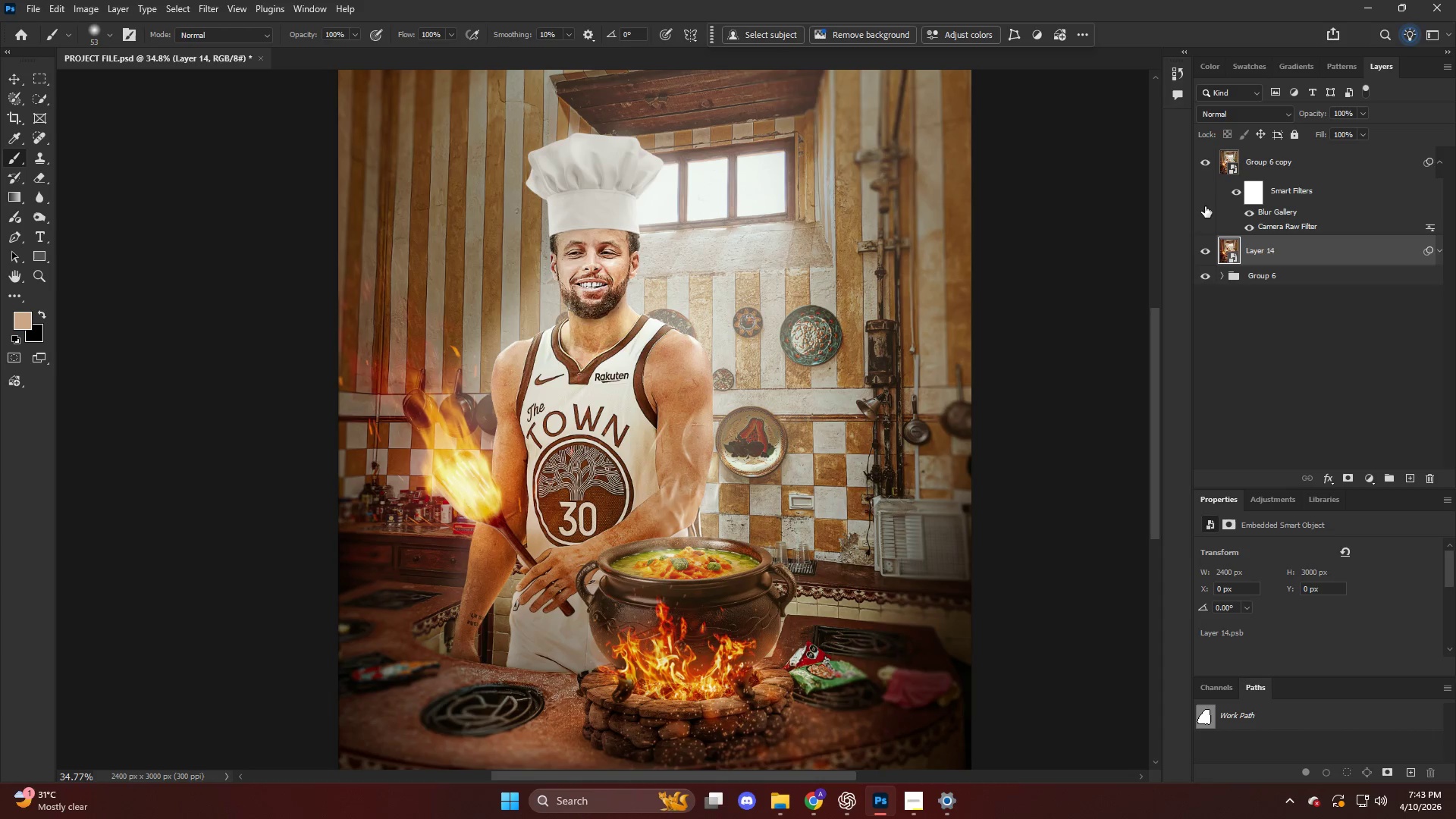 
left_click([1206, 159])
 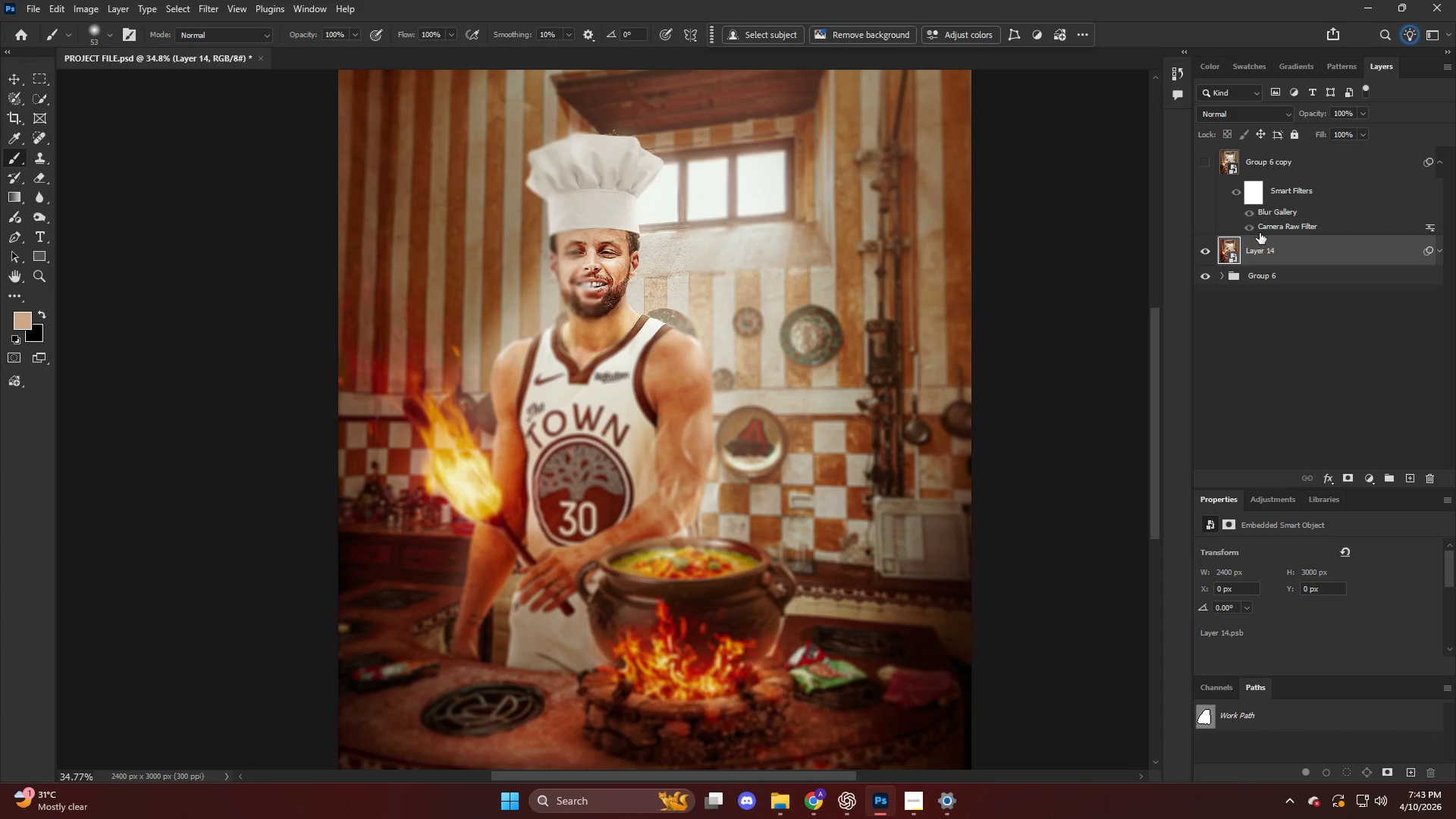 
key(Control+Z)
 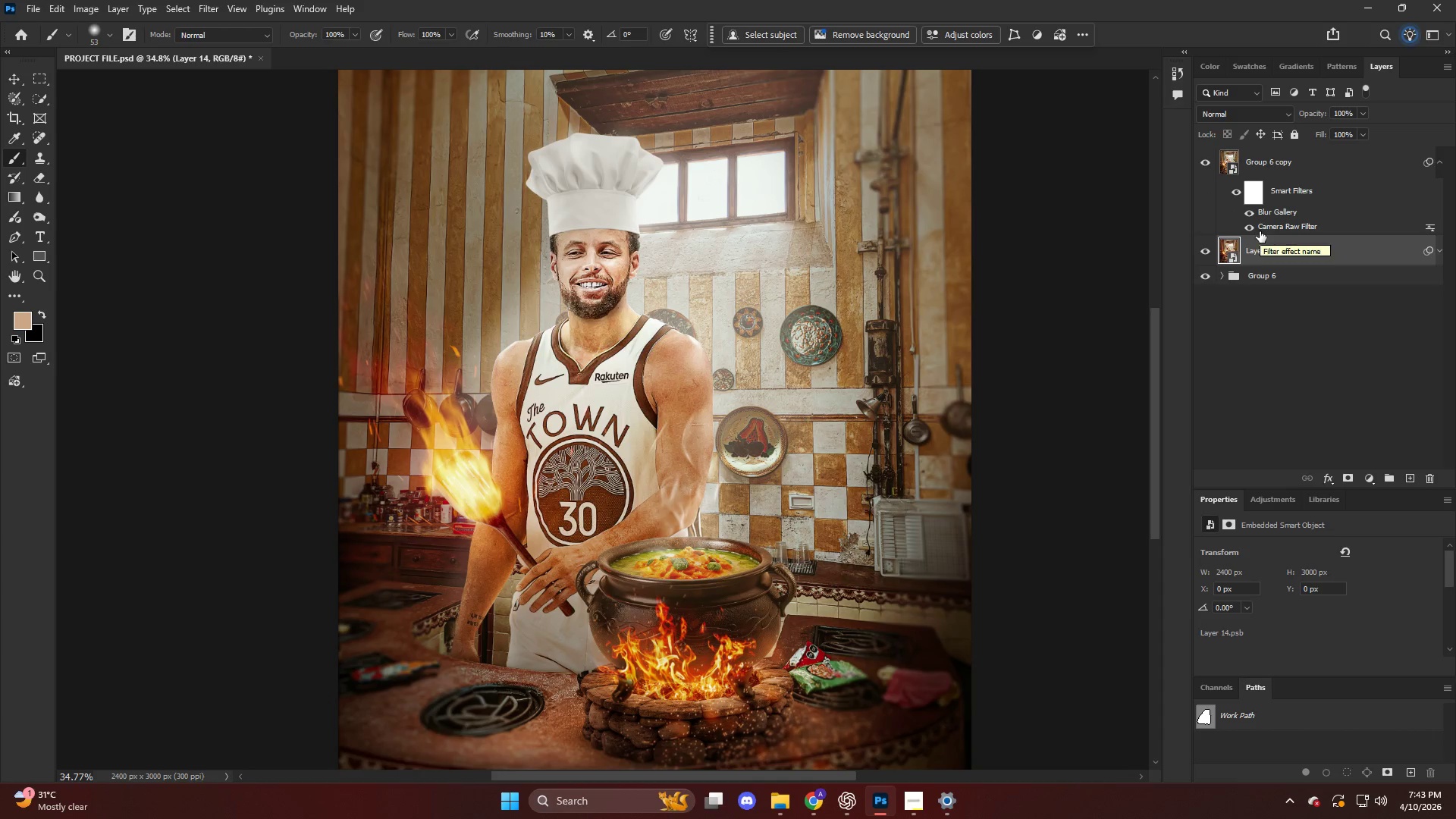 
key(Control+Z)
 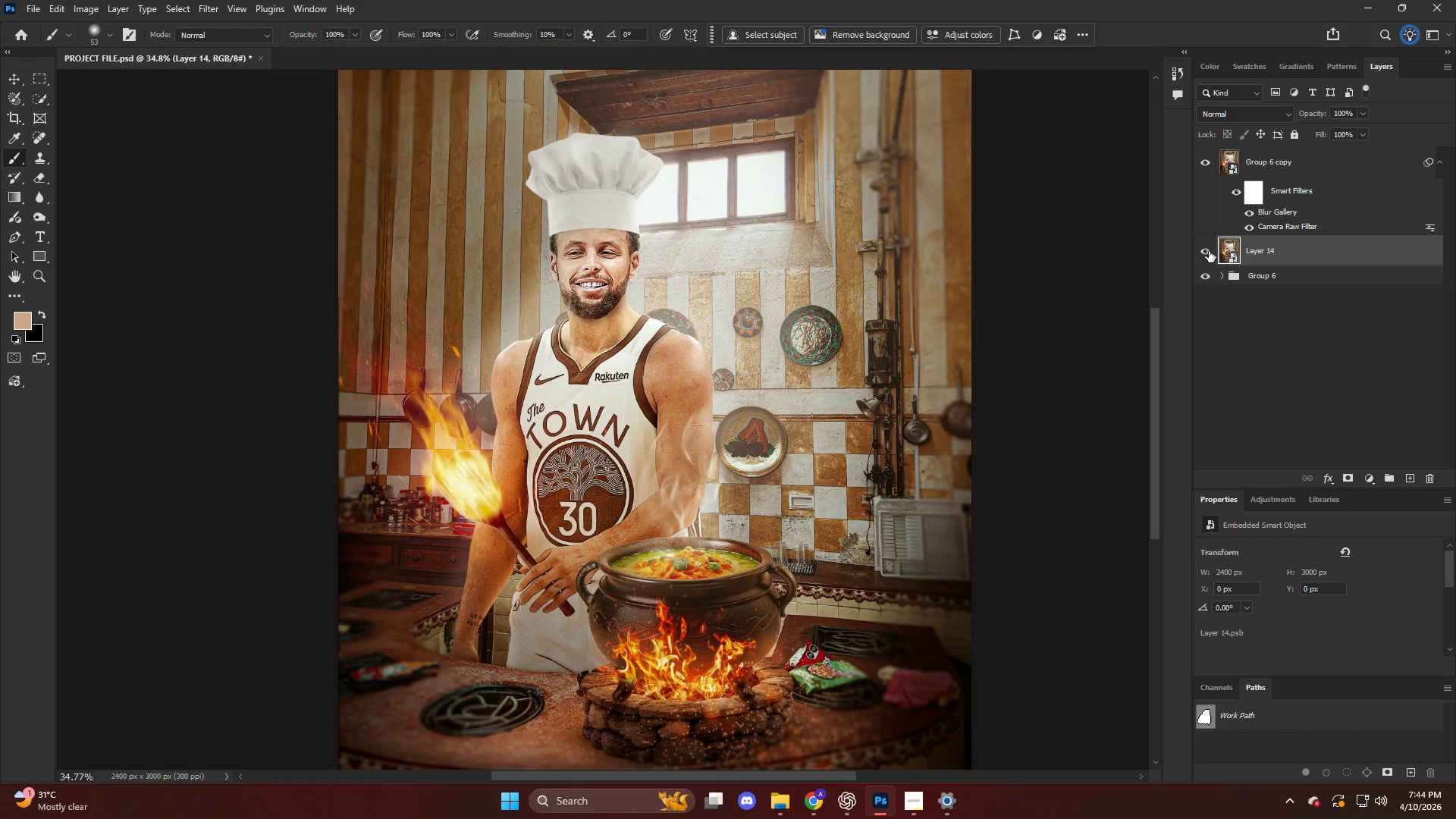 
left_click([1280, 256])
 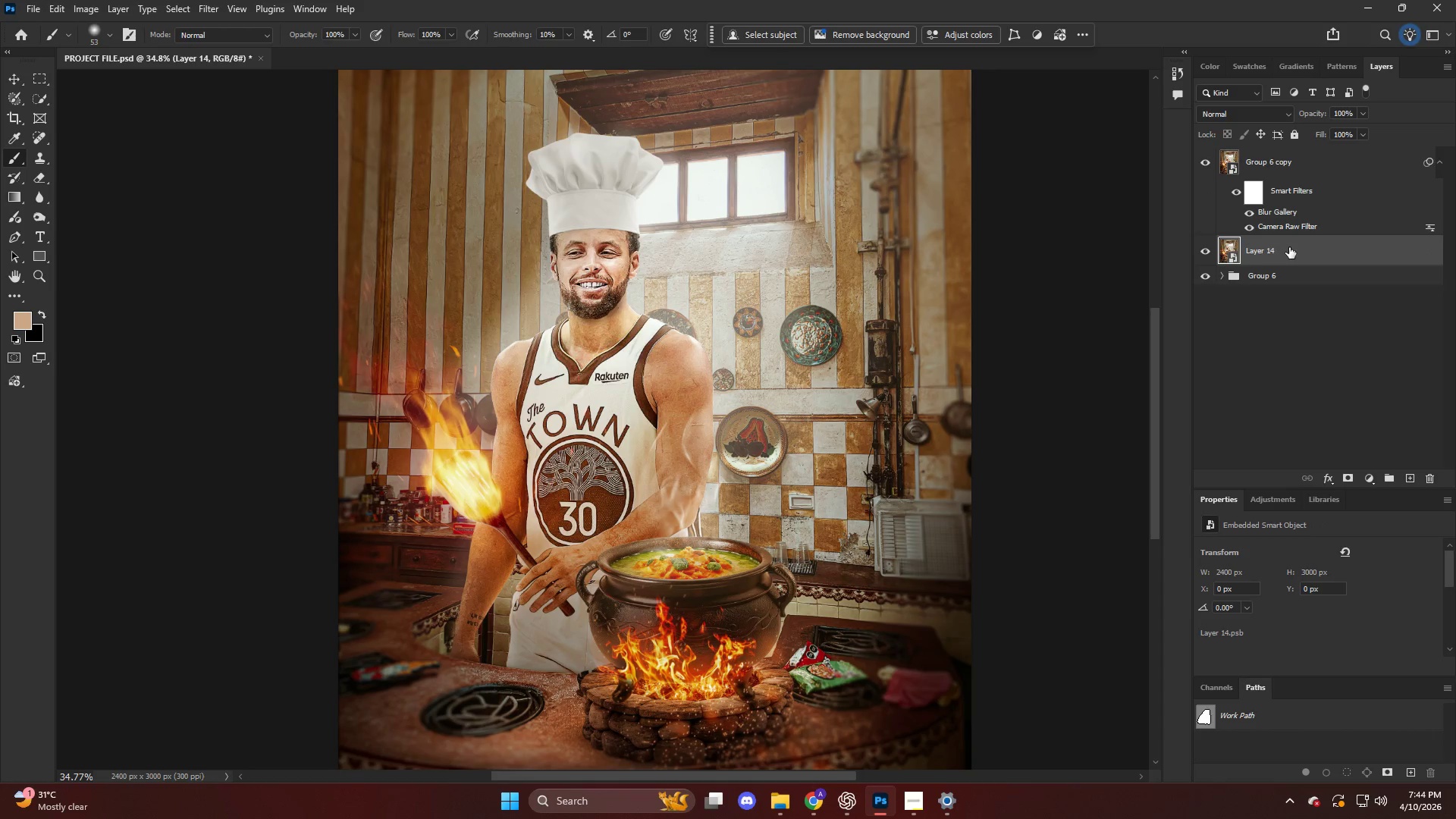 
key(Backspace)
 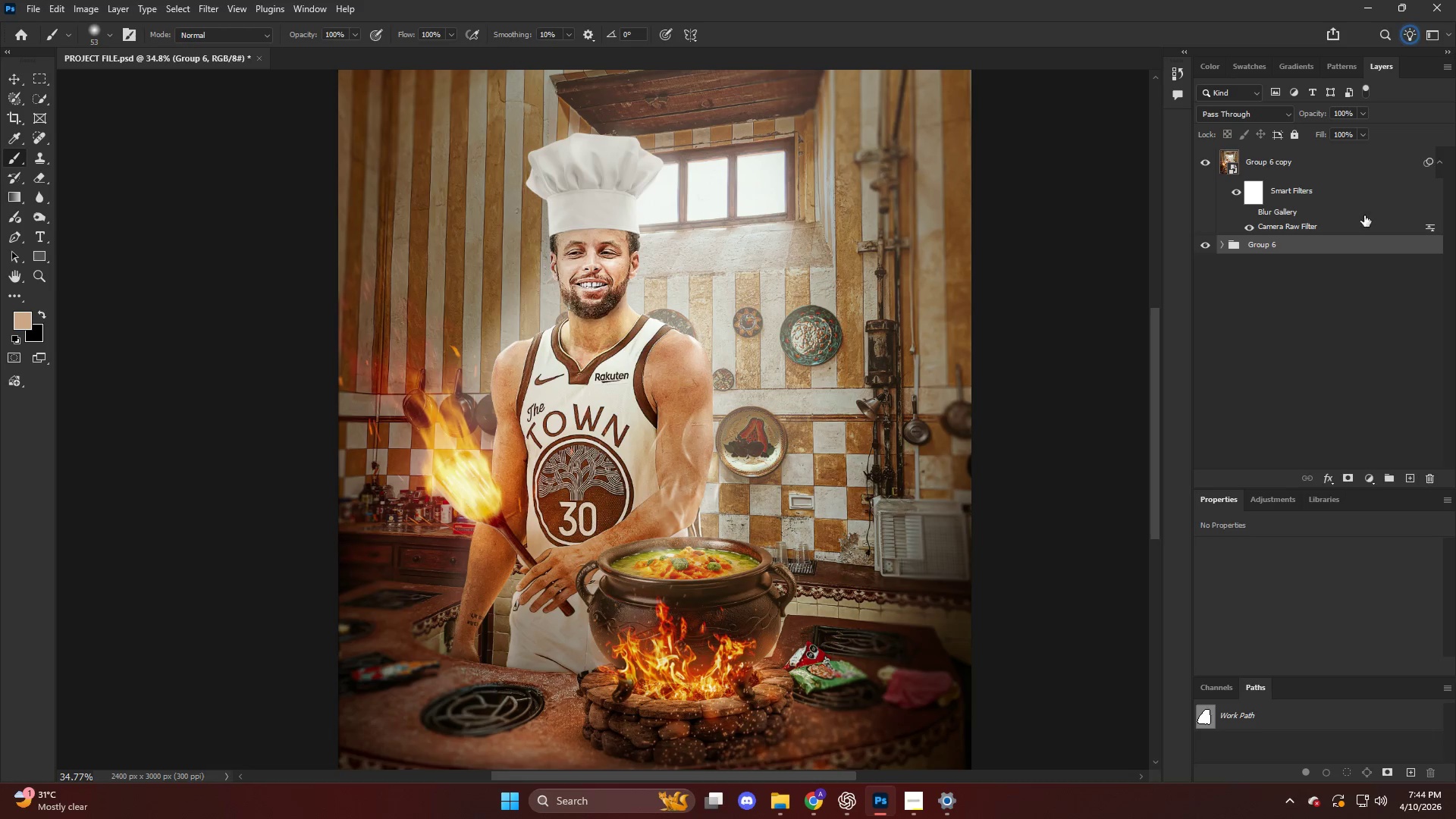 
hold_key(key=AltLeft, duration=0.94)
left_click_drag(start_coordinate=[1436, 224], to_coordinate=[1338, 241])
 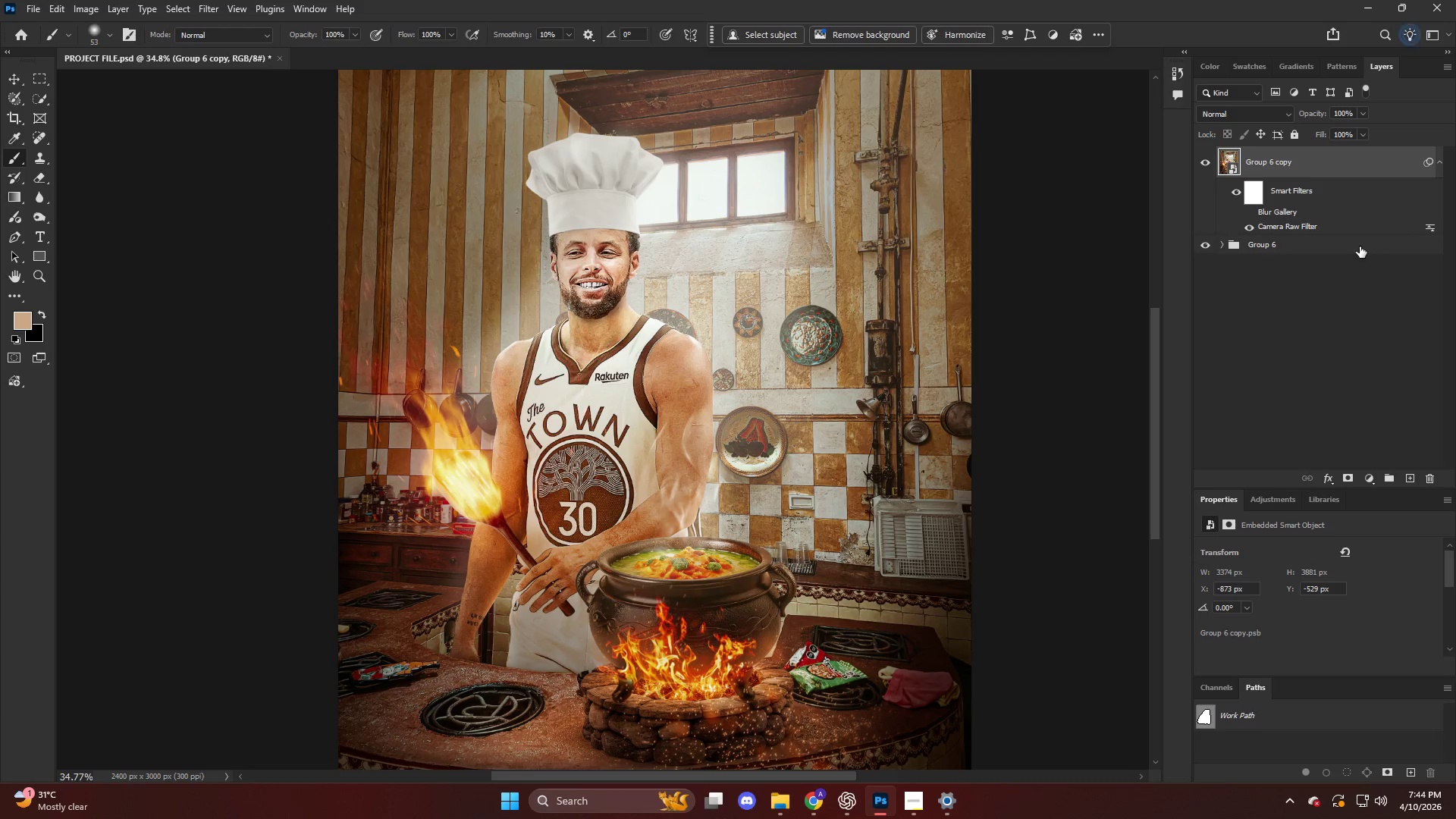 
left_click([1352, 246])
 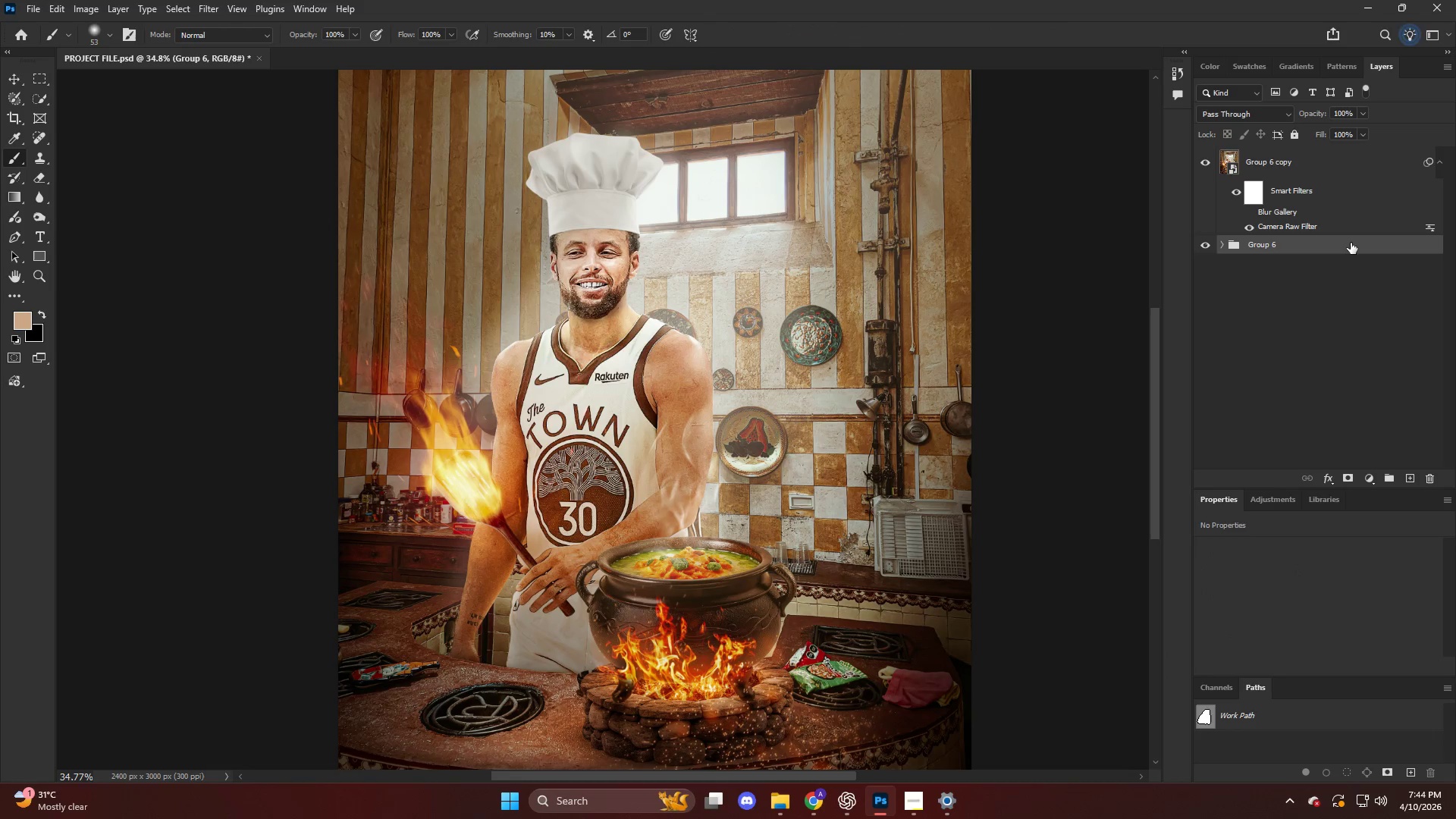 
key(Alt+Control+Shift+E)
 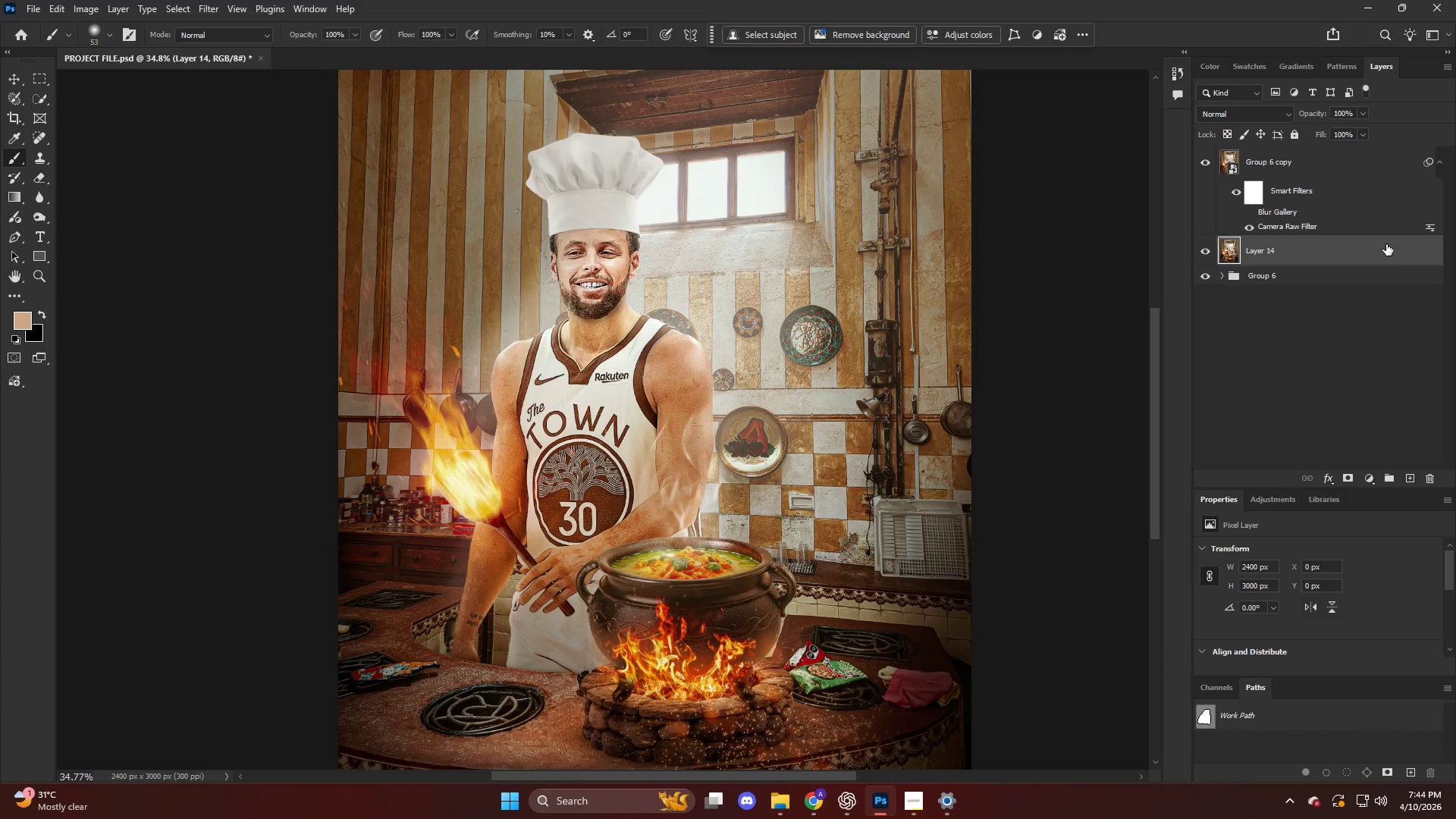 
key(Alt+AltLeft)
 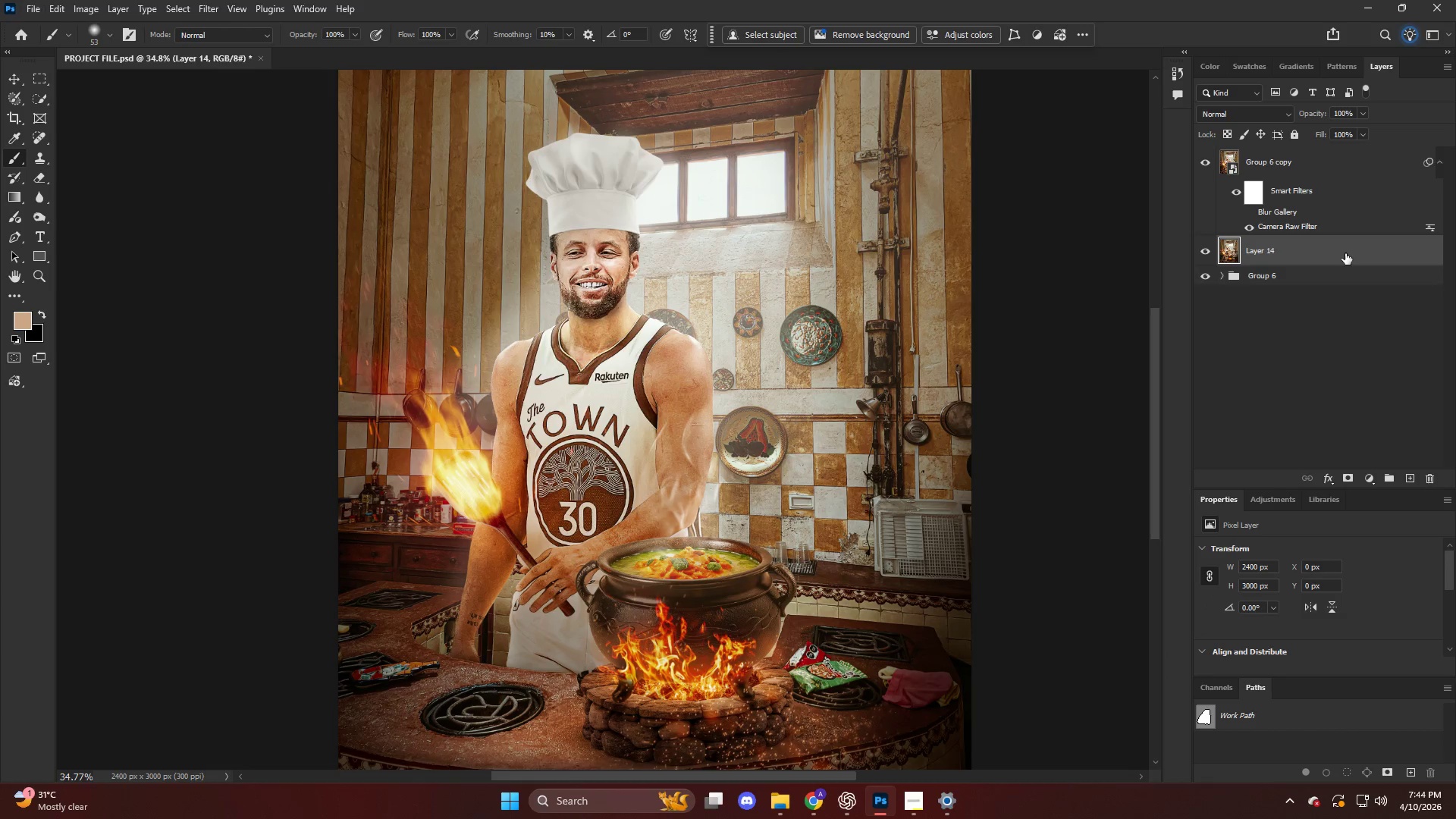 
right_click([1345, 253])
 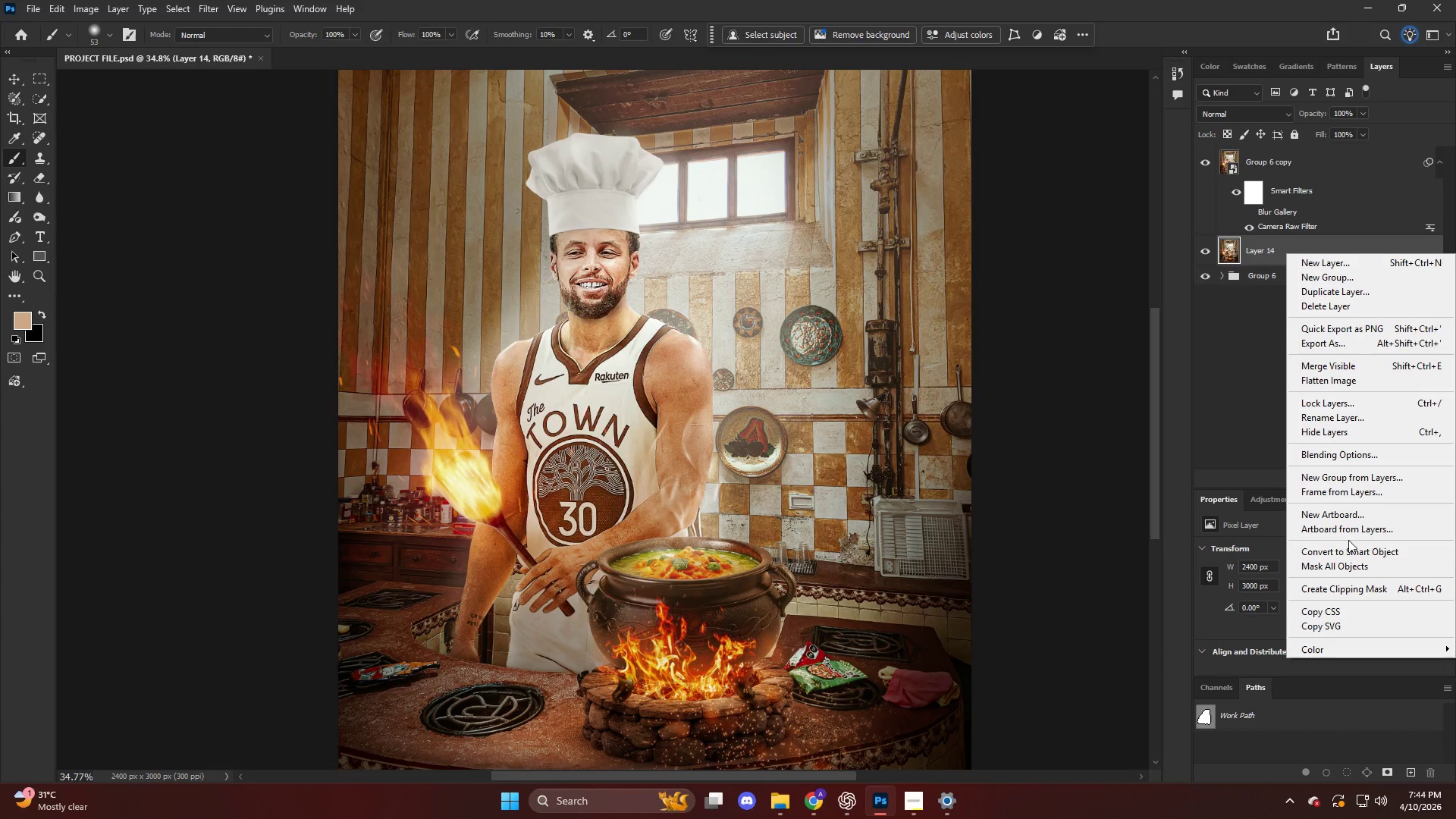 
left_click([1354, 554])
 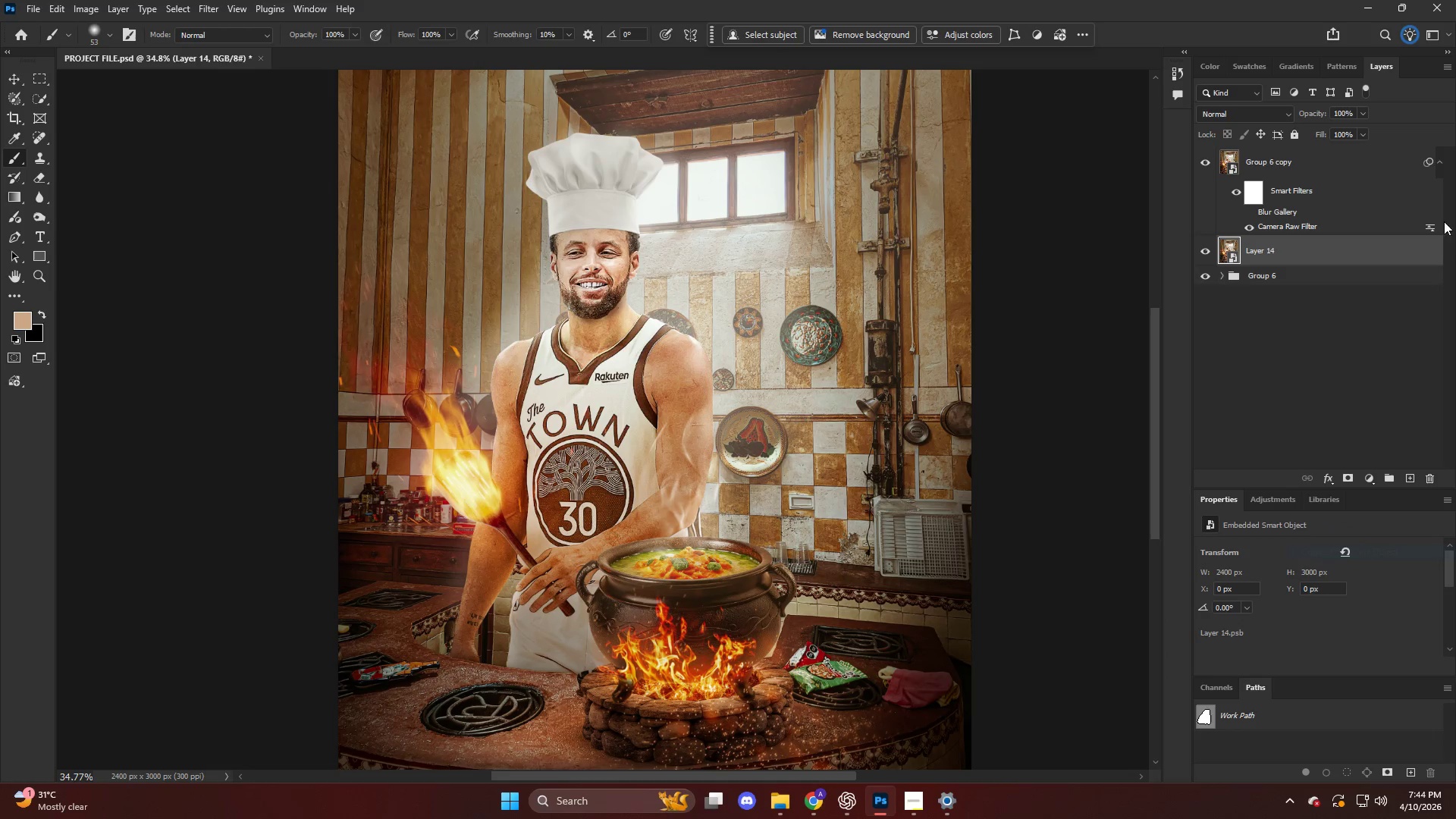 
hold_key(key=AltLeft, duration=1.47)
left_click_drag(start_coordinate=[1426, 232], to_coordinate=[1361, 253])
 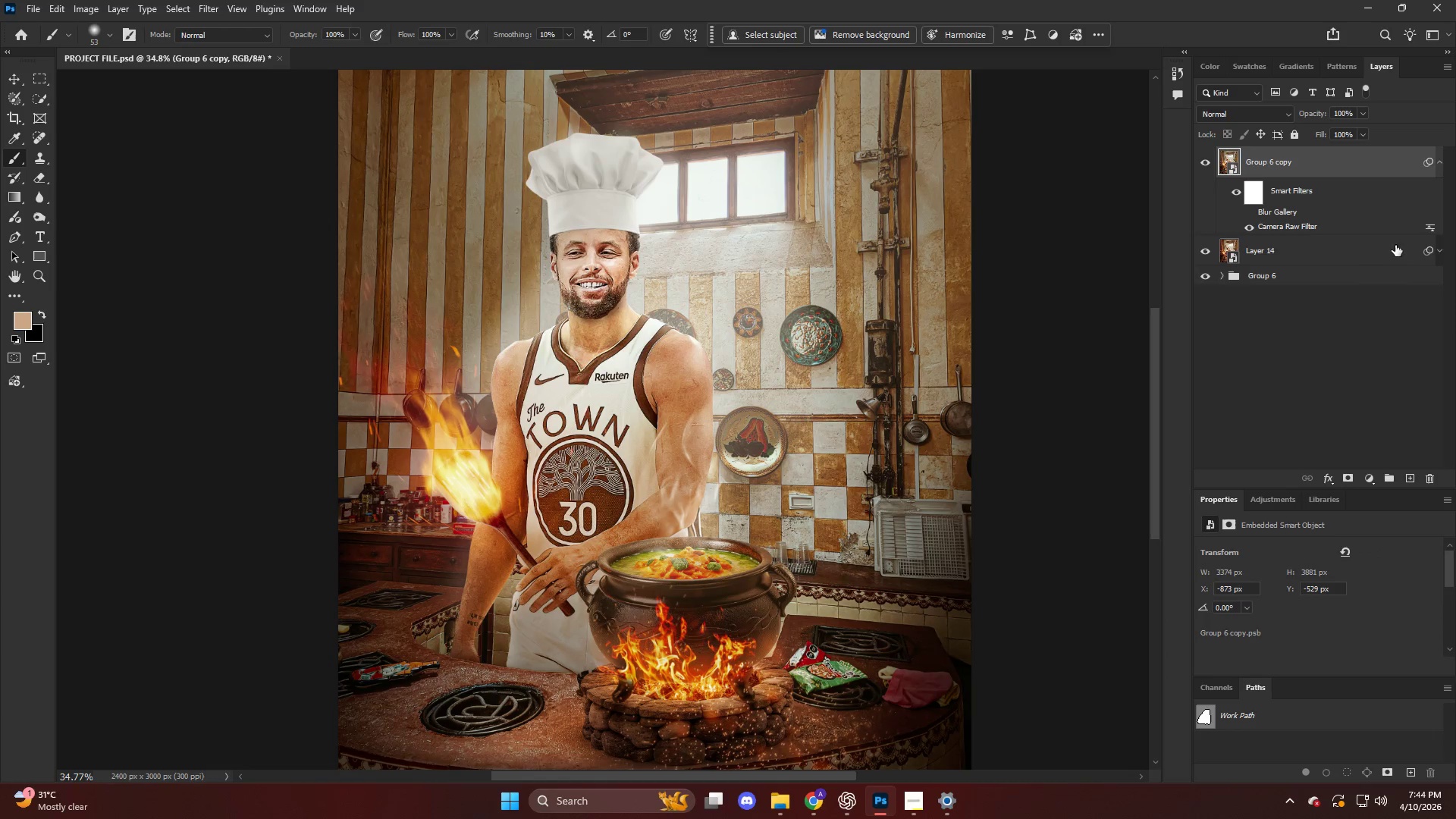 
left_click([1345, 249])
 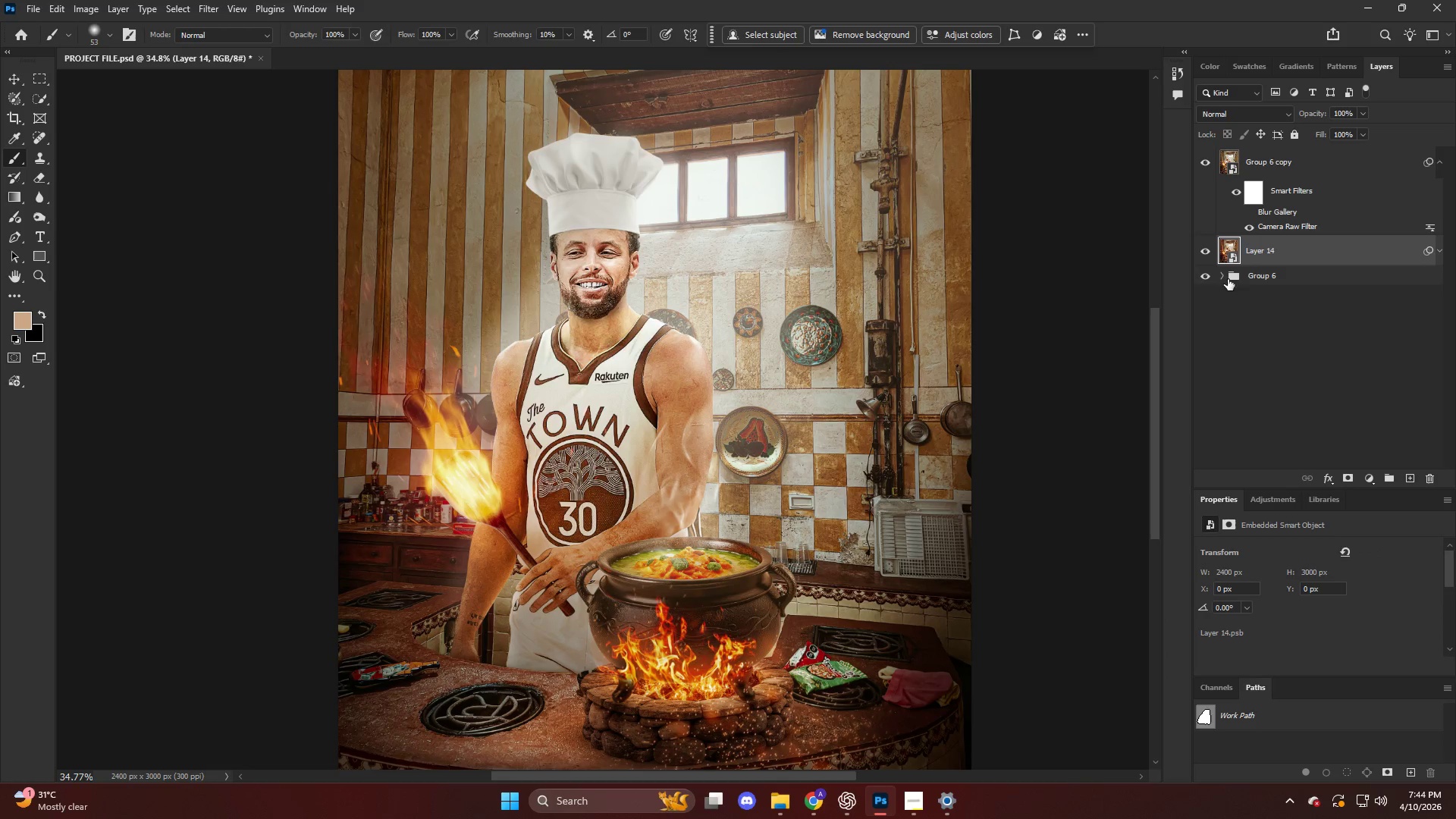 
key(Alt+AltLeft)
 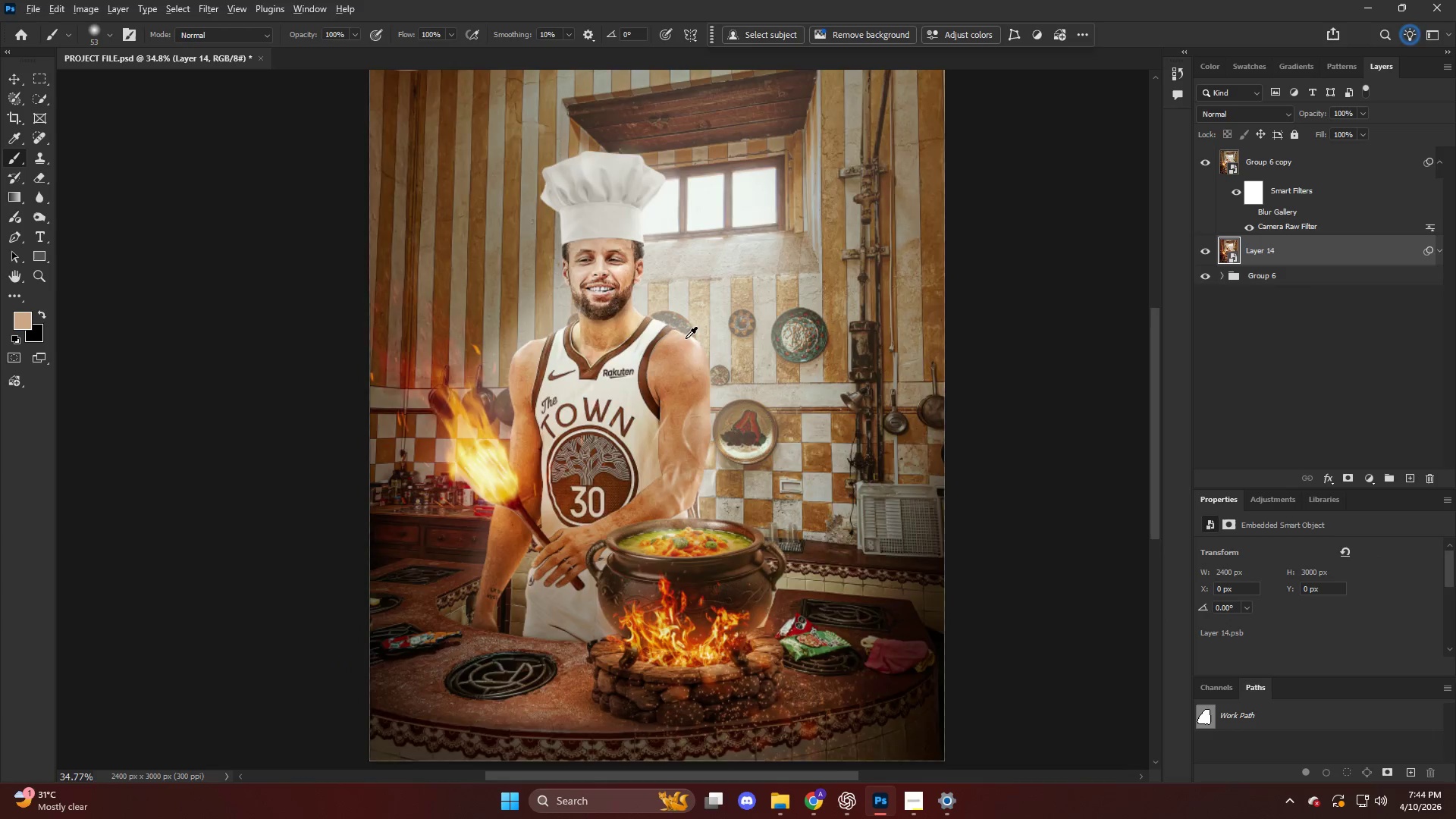 
key(Control+ControlLeft)
 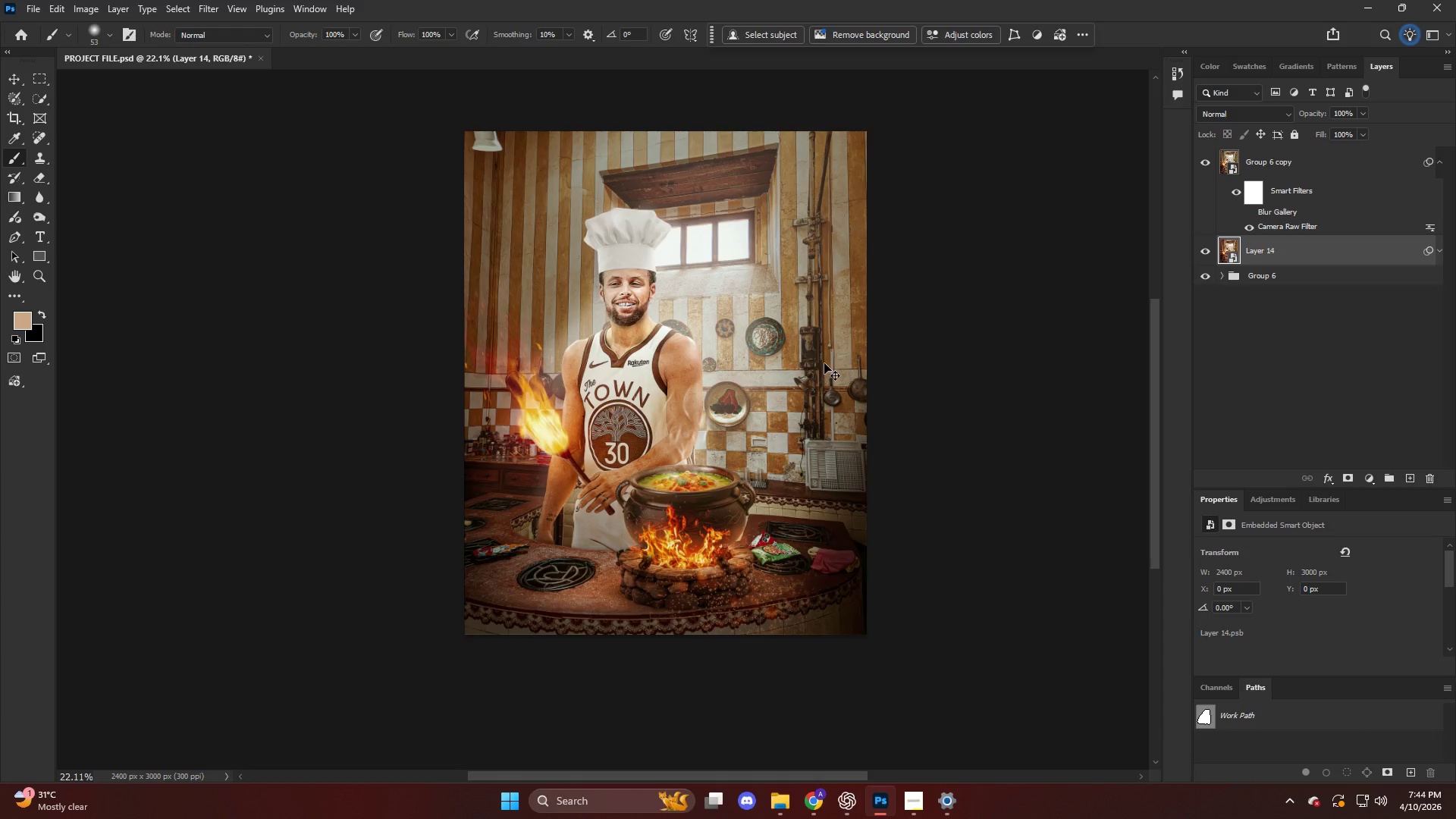 
key(Control+Shift+ShiftLeft)
 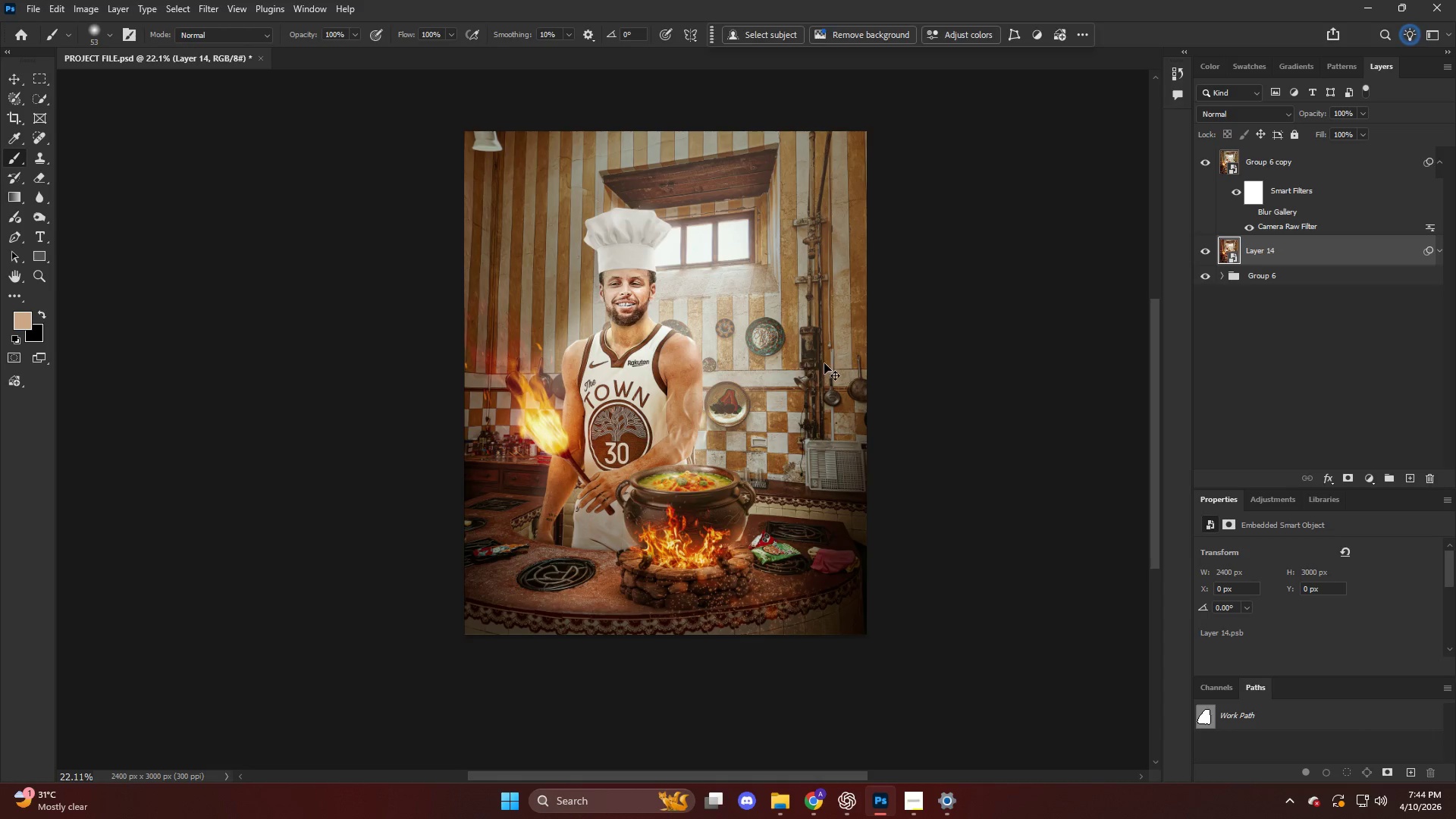 
key(Control+Shift+A)
 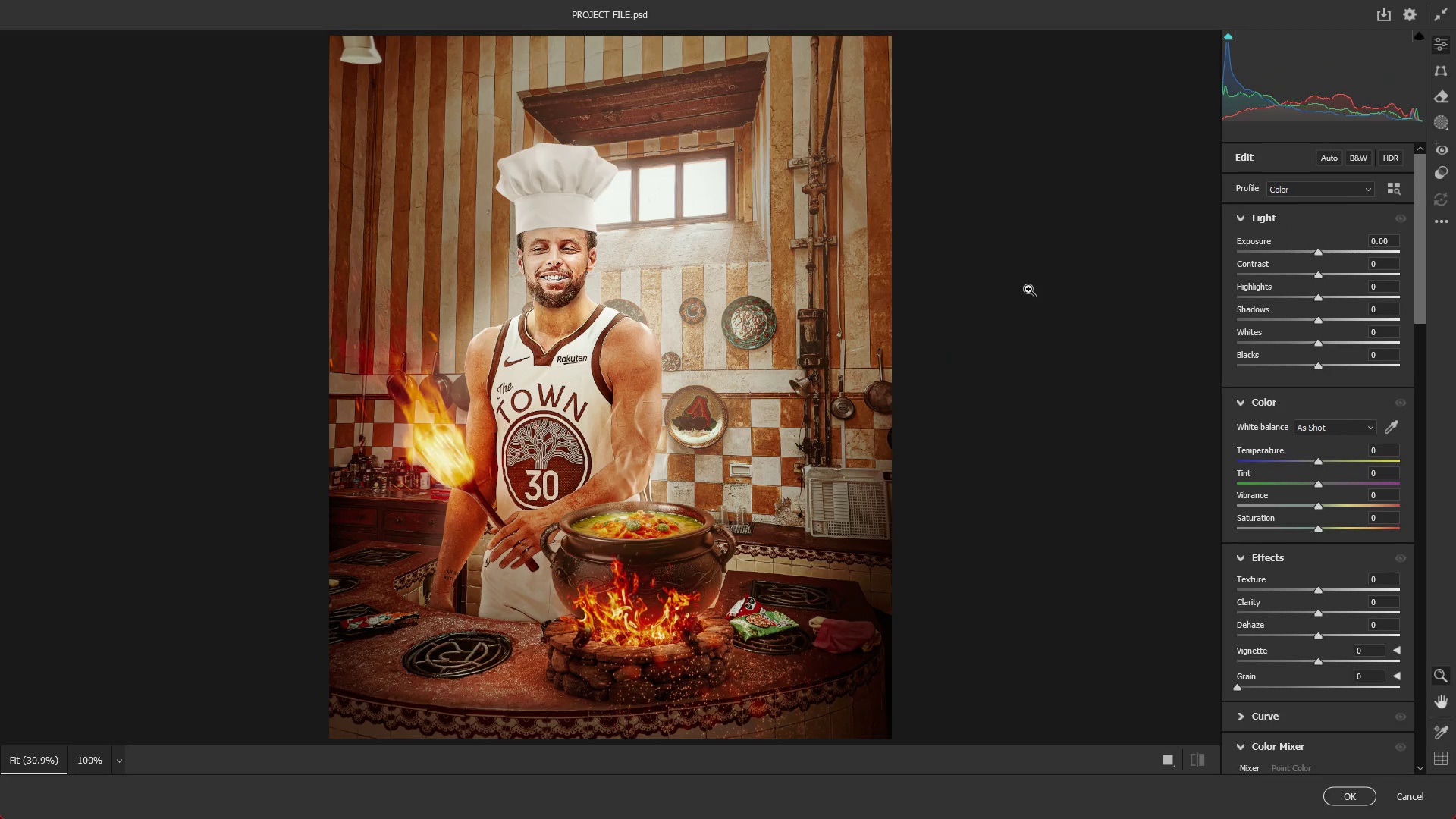 
scroll: coordinate [685, 340], scroll_direction: down, amount: 5.0
 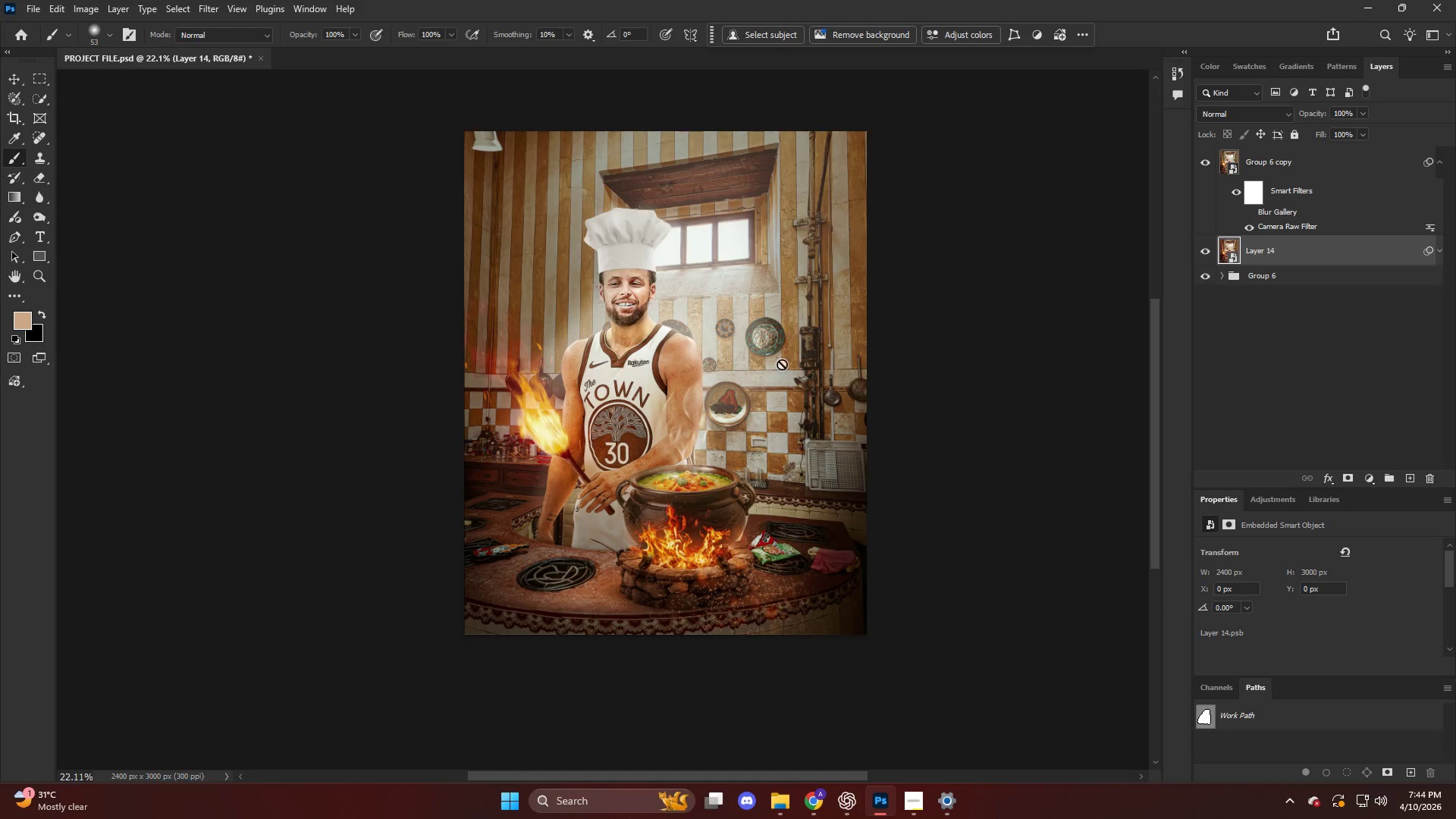 
key(Escape)
 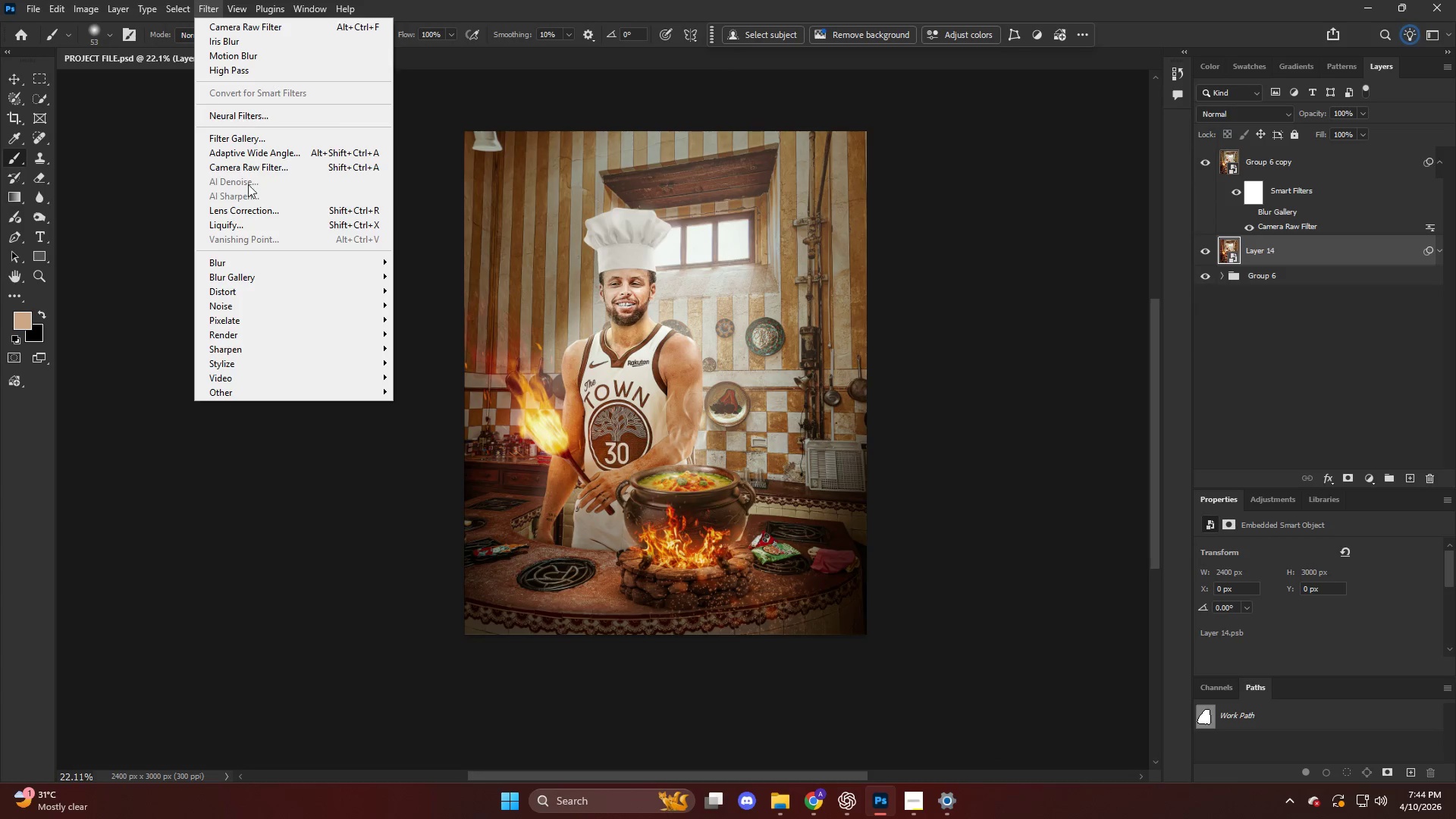 
left_click([253, 278])
 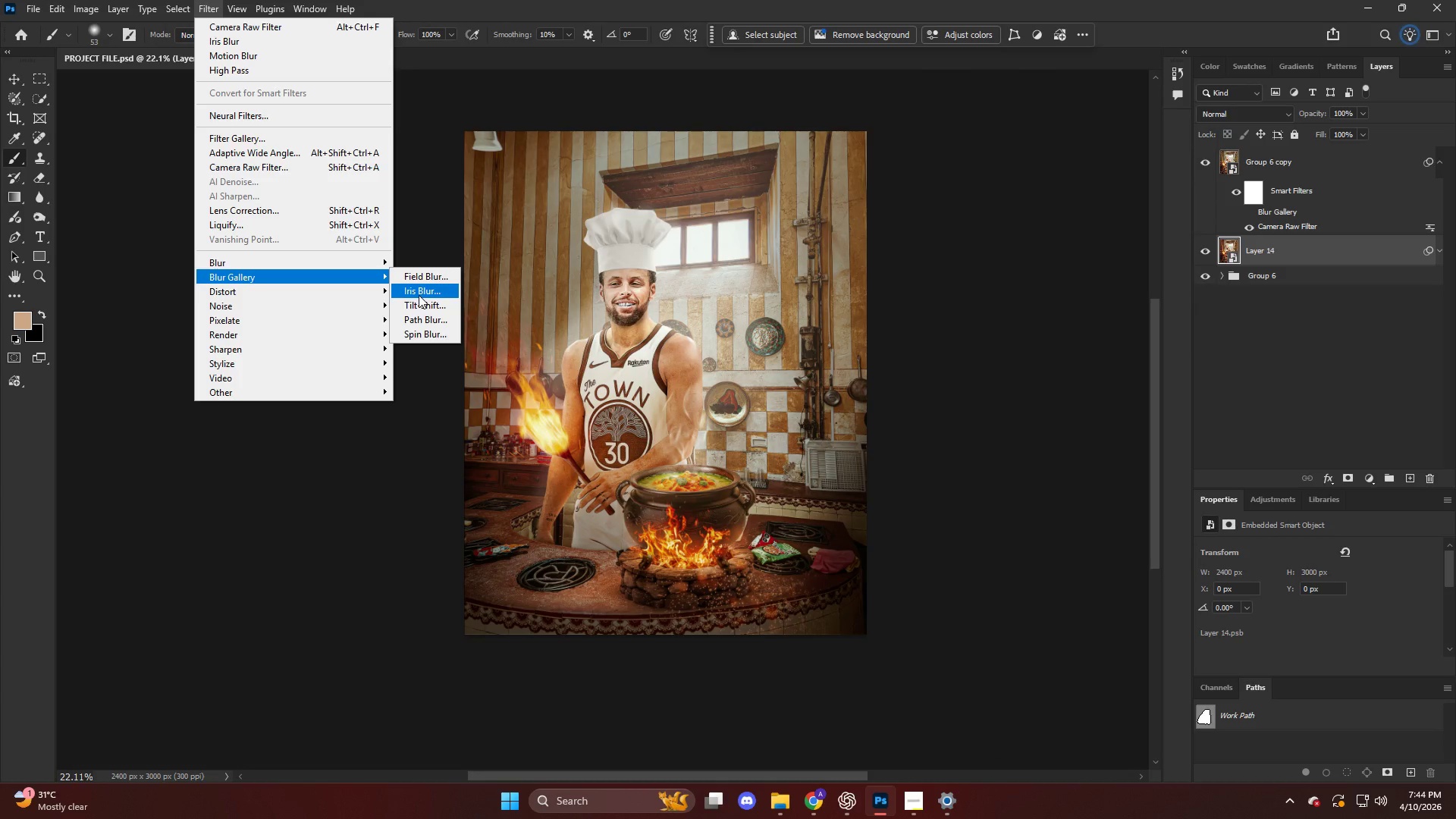 
left_click([419, 294])
 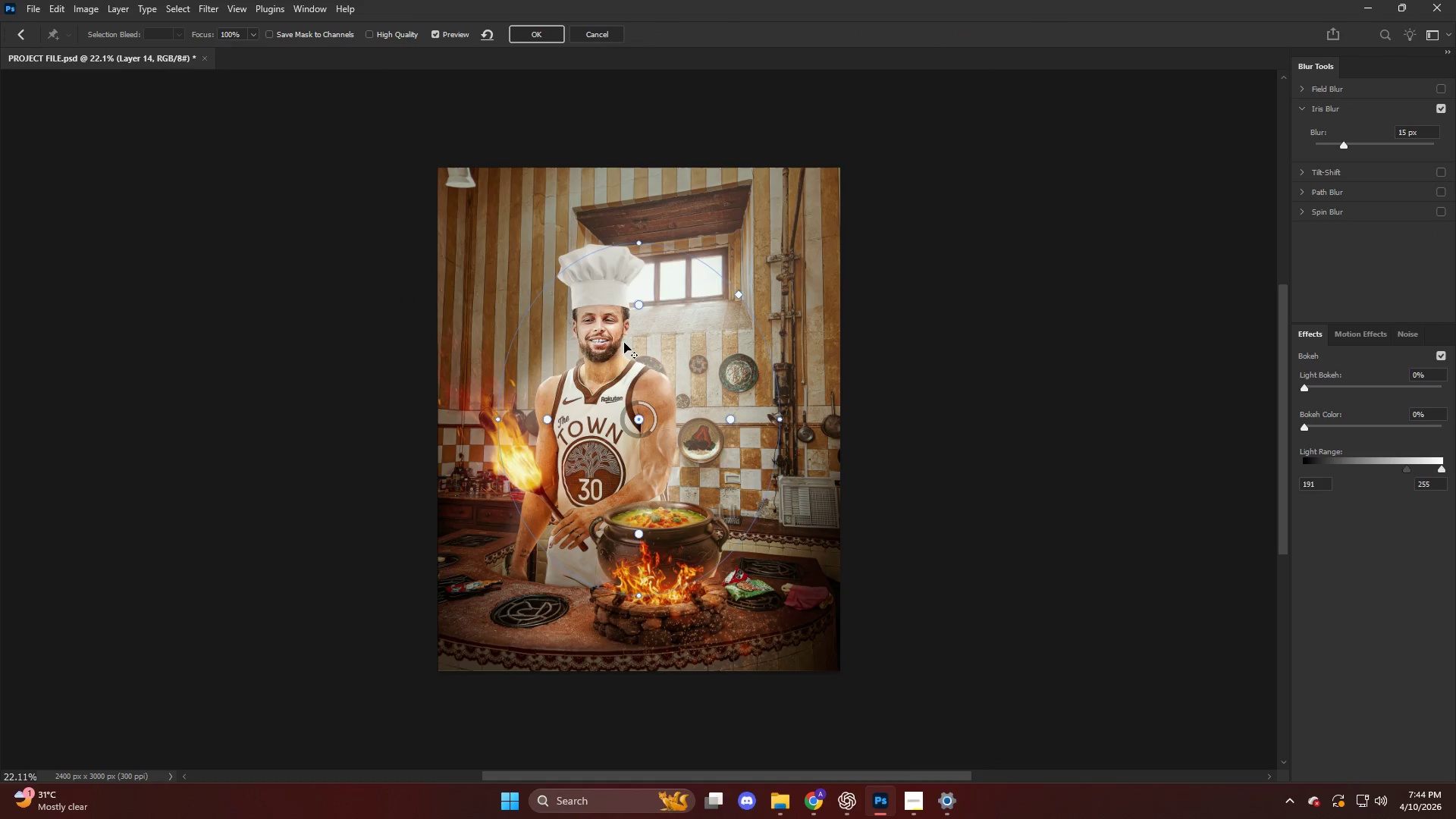 
hold_key(key=AltLeft, duration=0.33)
scroll: coordinate [566, 429], scroll_direction: up, amount: 5.0
 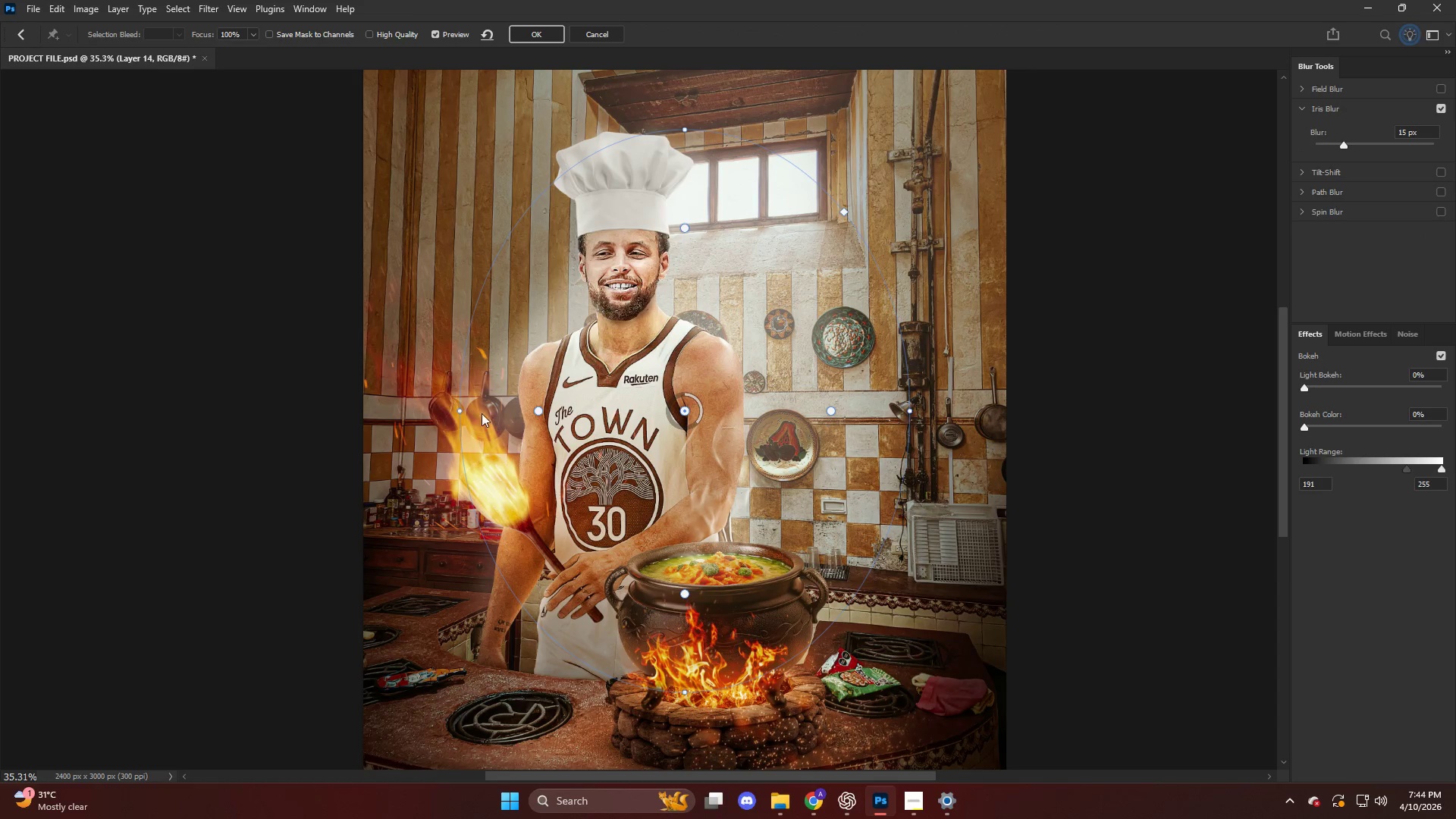 
left_click([541, 408])
 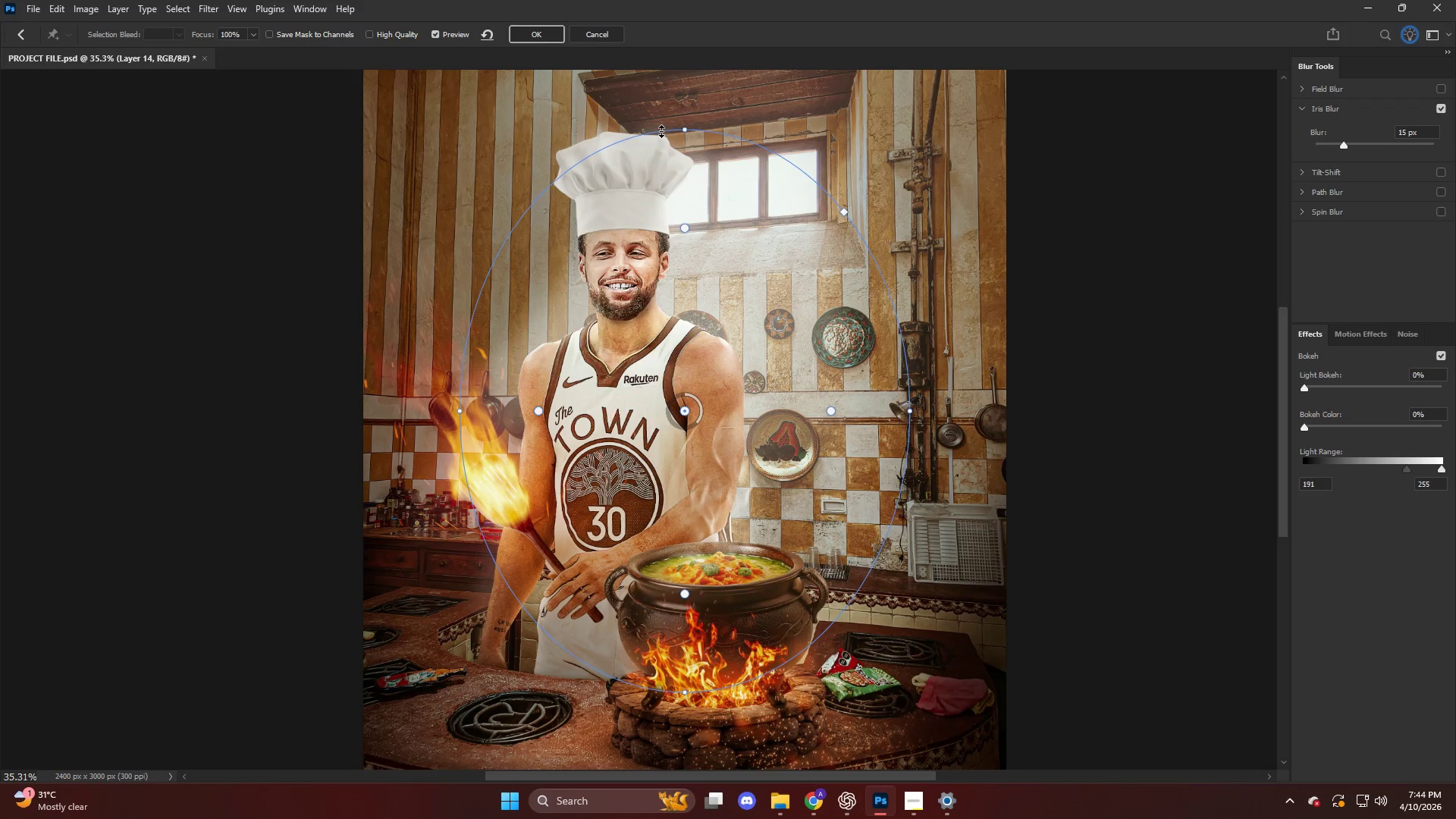 
left_click_drag(start_coordinate=[675, 133], to_coordinate=[668, 84])
 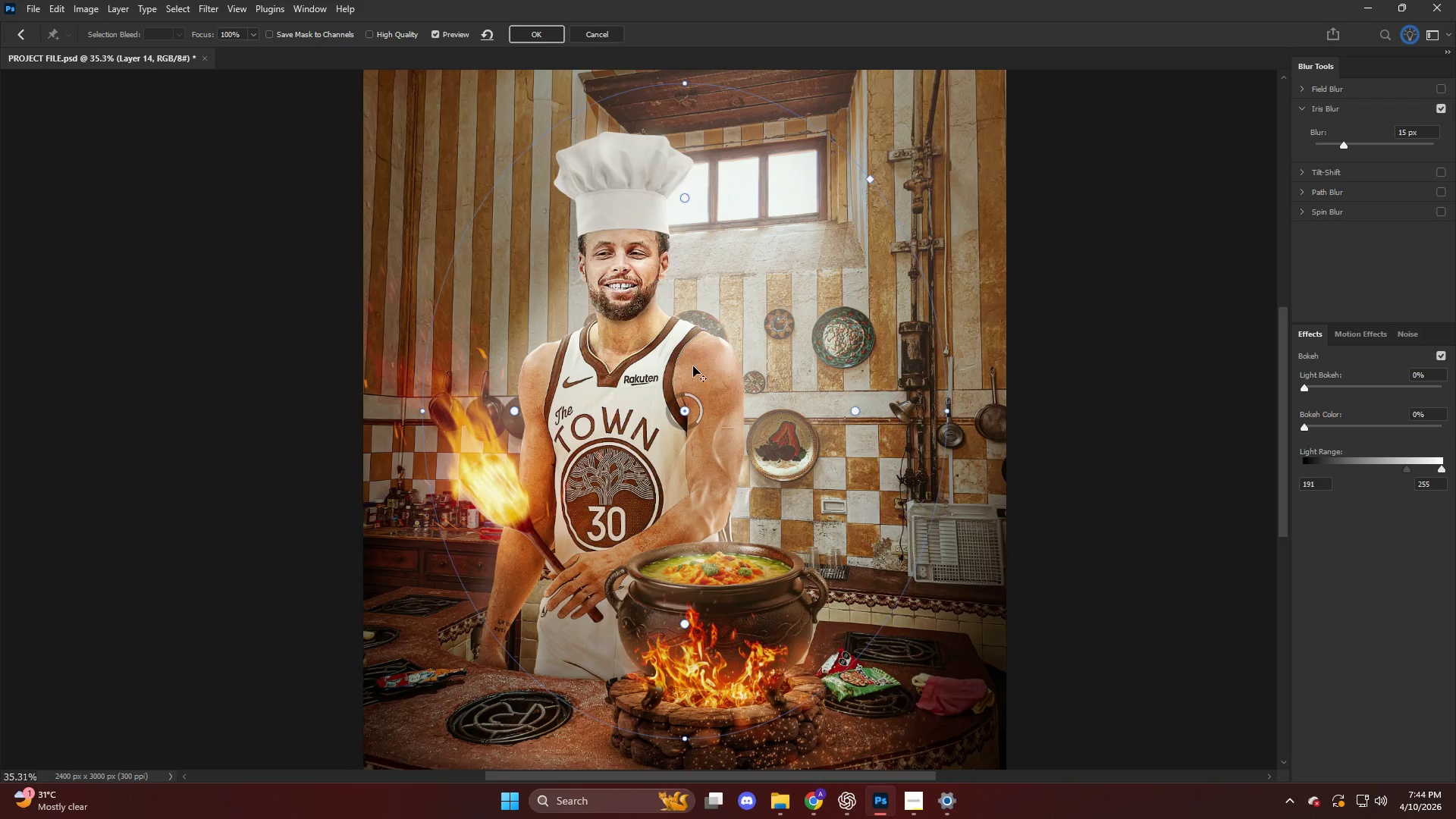 
scroll: coordinate [663, 499], scroll_direction: down, amount: 4.0
 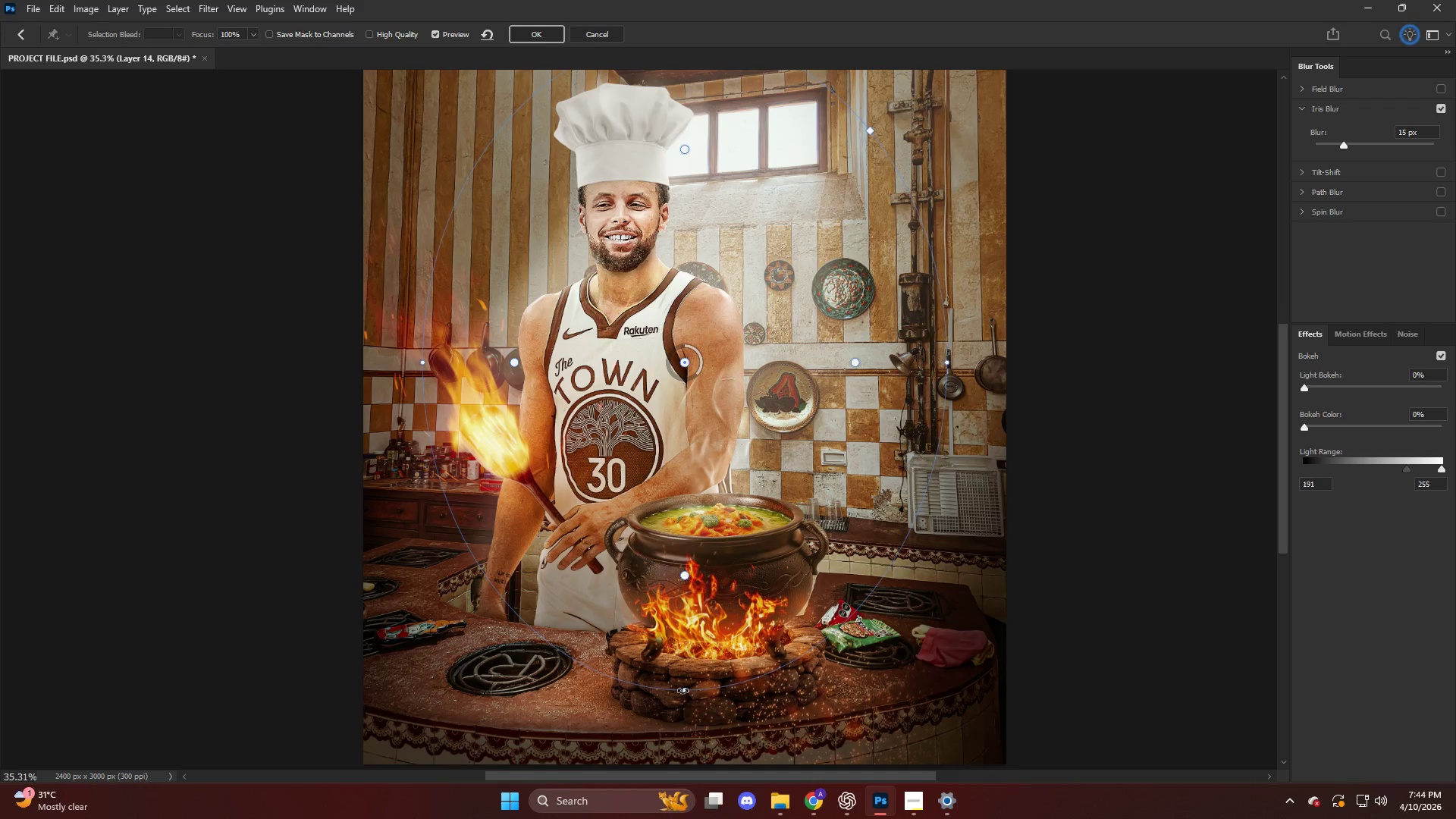 
left_click_drag(start_coordinate=[686, 691], to_coordinate=[689, 731])
 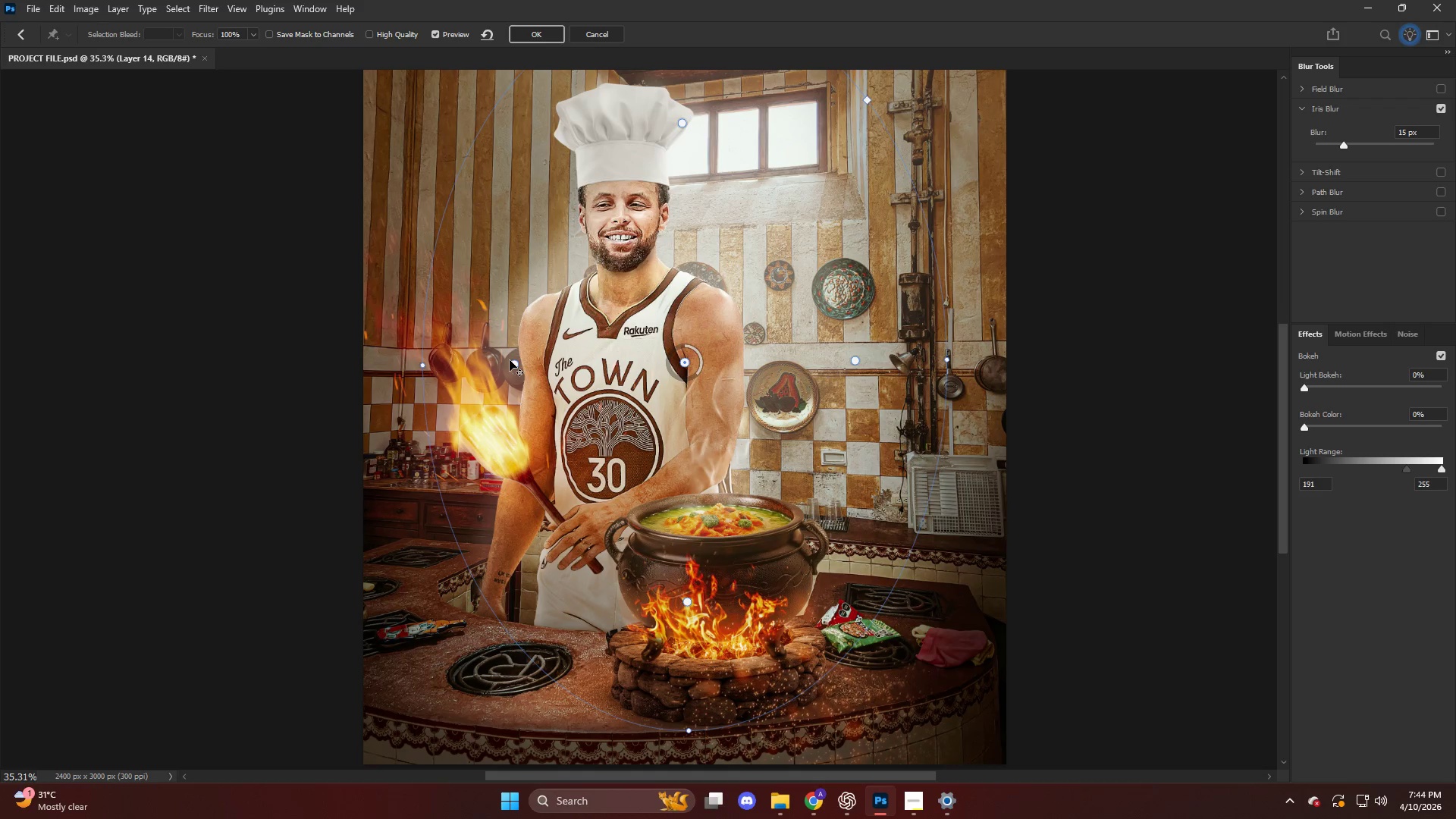 
left_click([522, 365])
 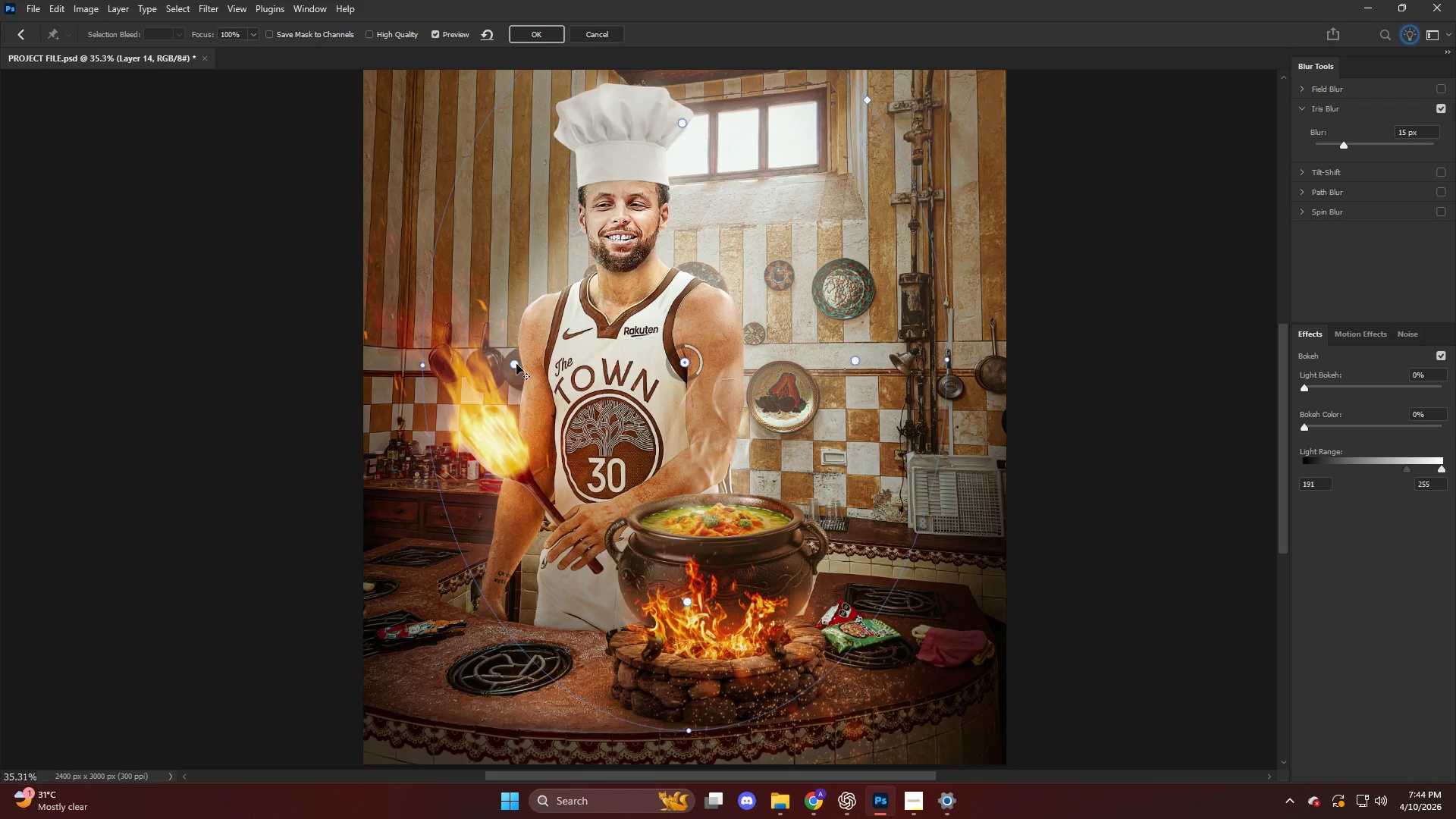 
left_click_drag(start_coordinate=[516, 364], to_coordinate=[440, 371])
 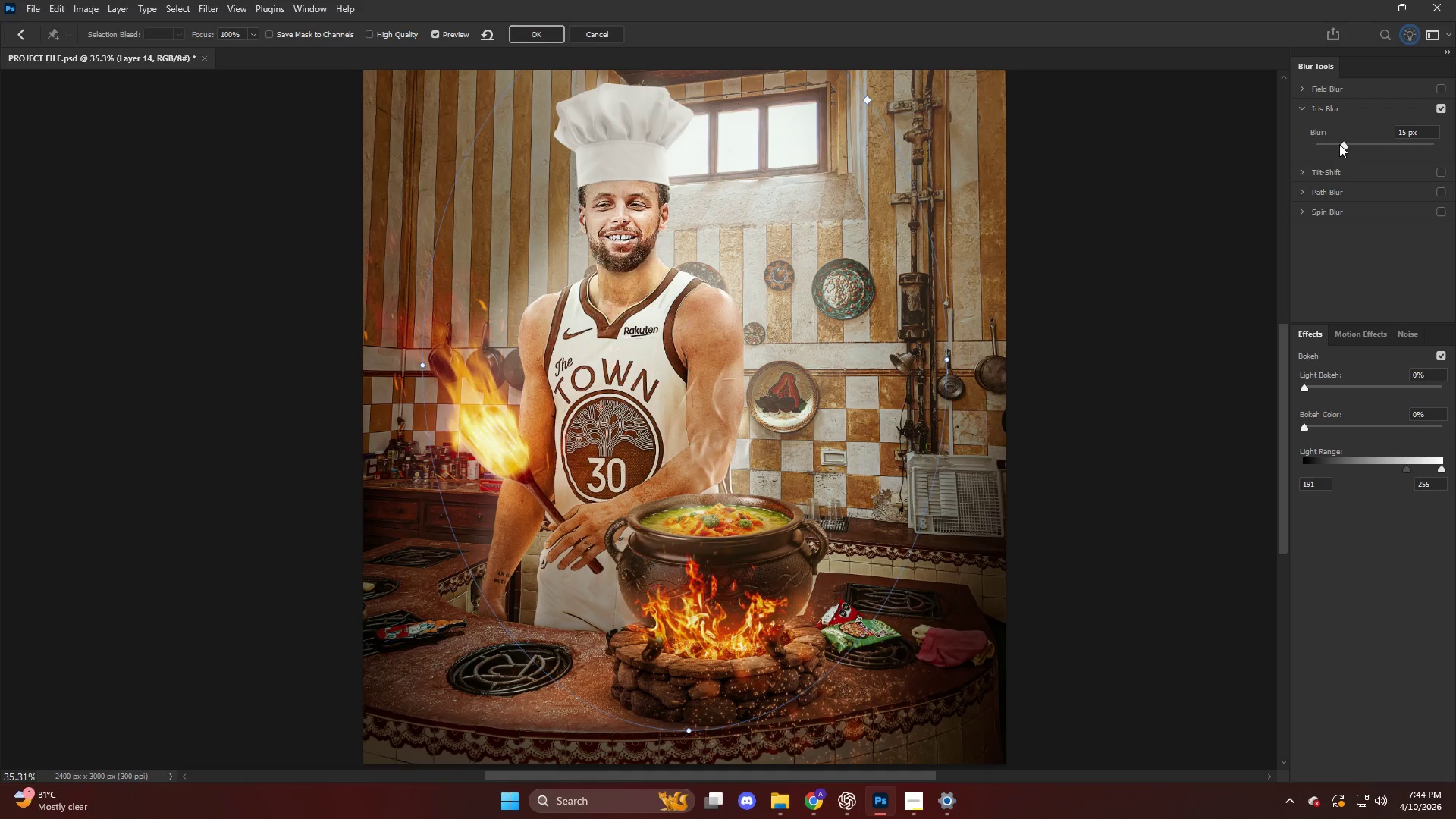 
left_click_drag(start_coordinate=[1341, 144], to_coordinate=[1352, 152])
 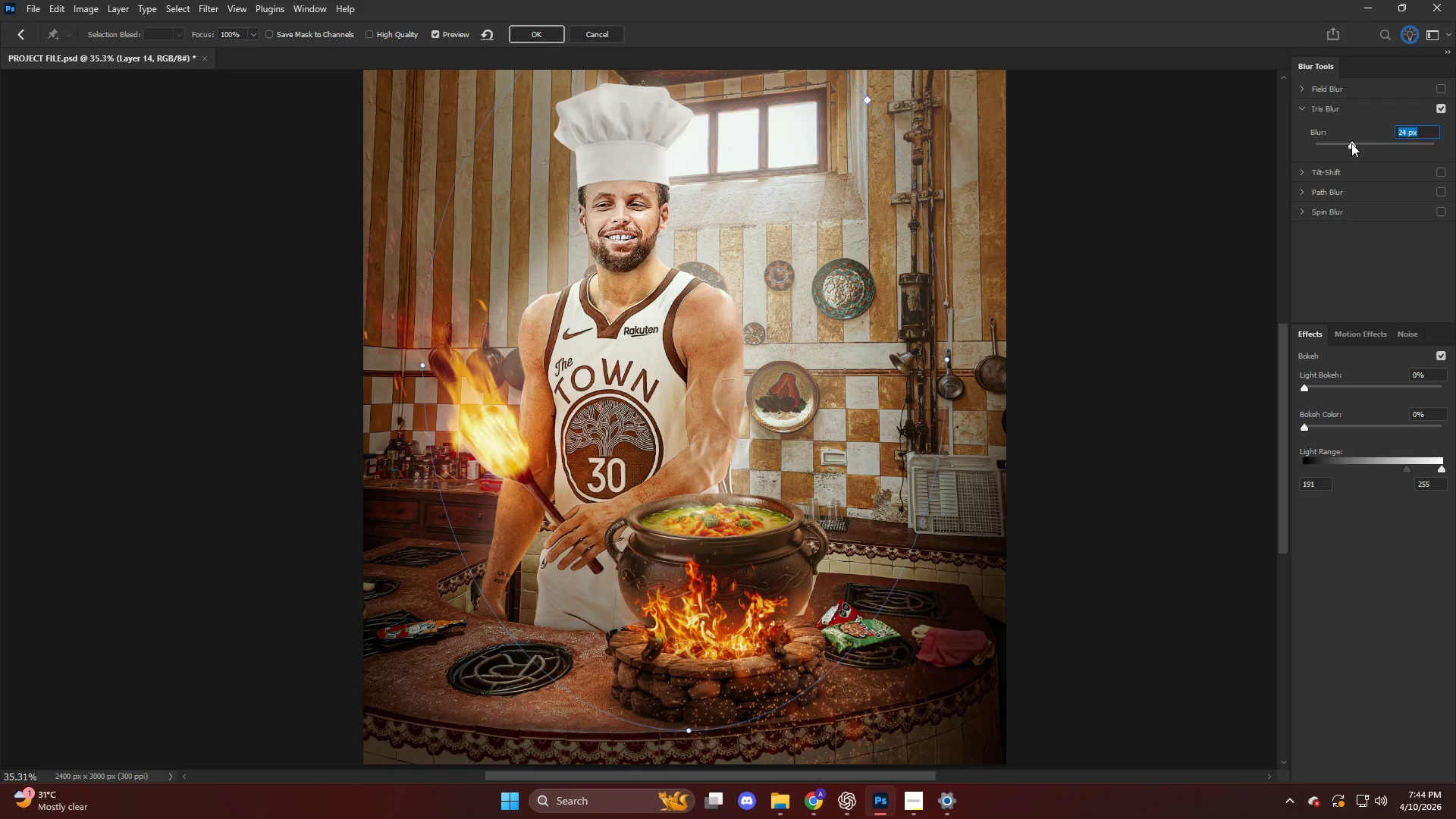 
left_click_drag(start_coordinate=[1352, 143], to_coordinate=[1341, 145])
 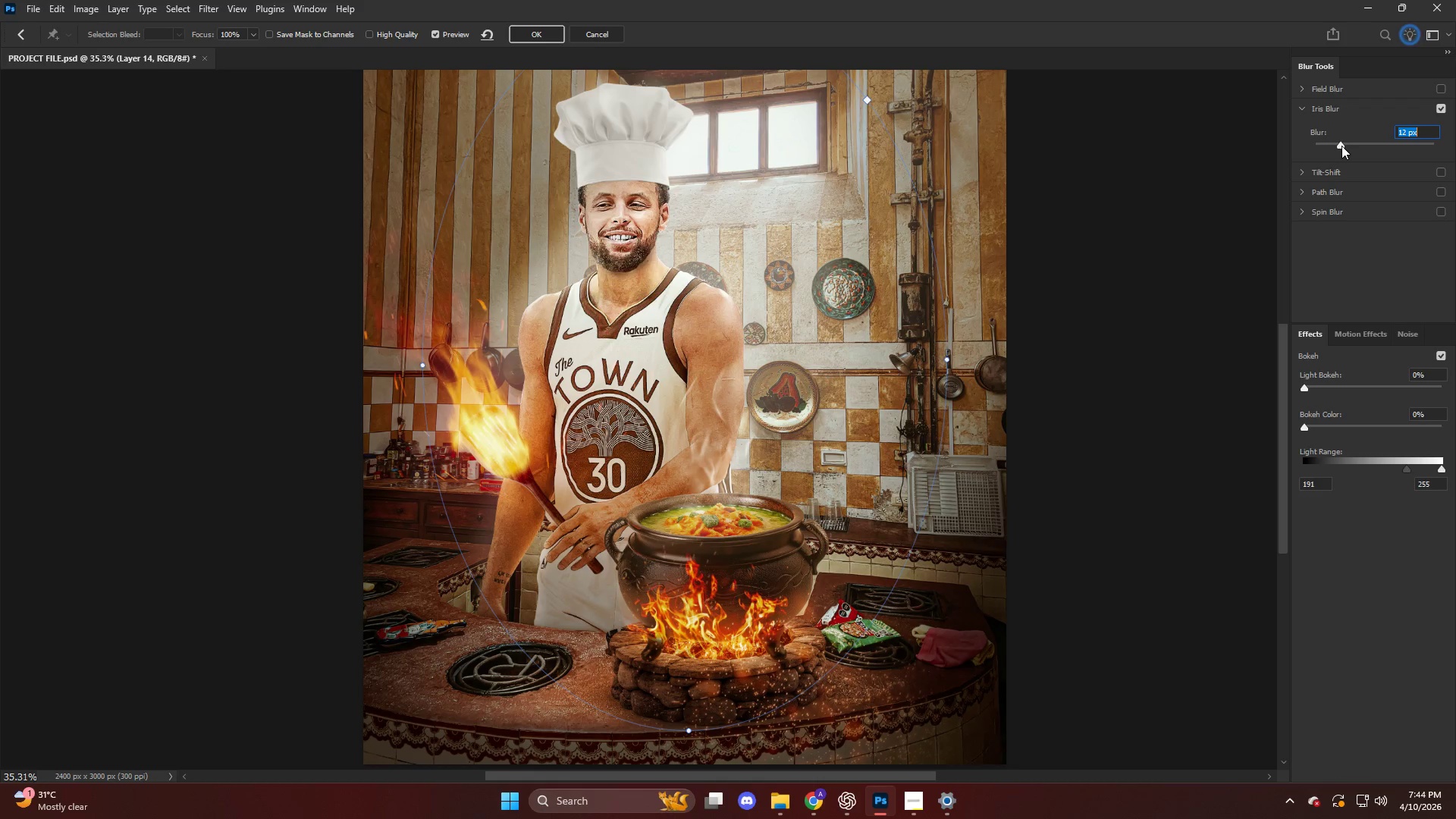 
key(NumpadEnter)
 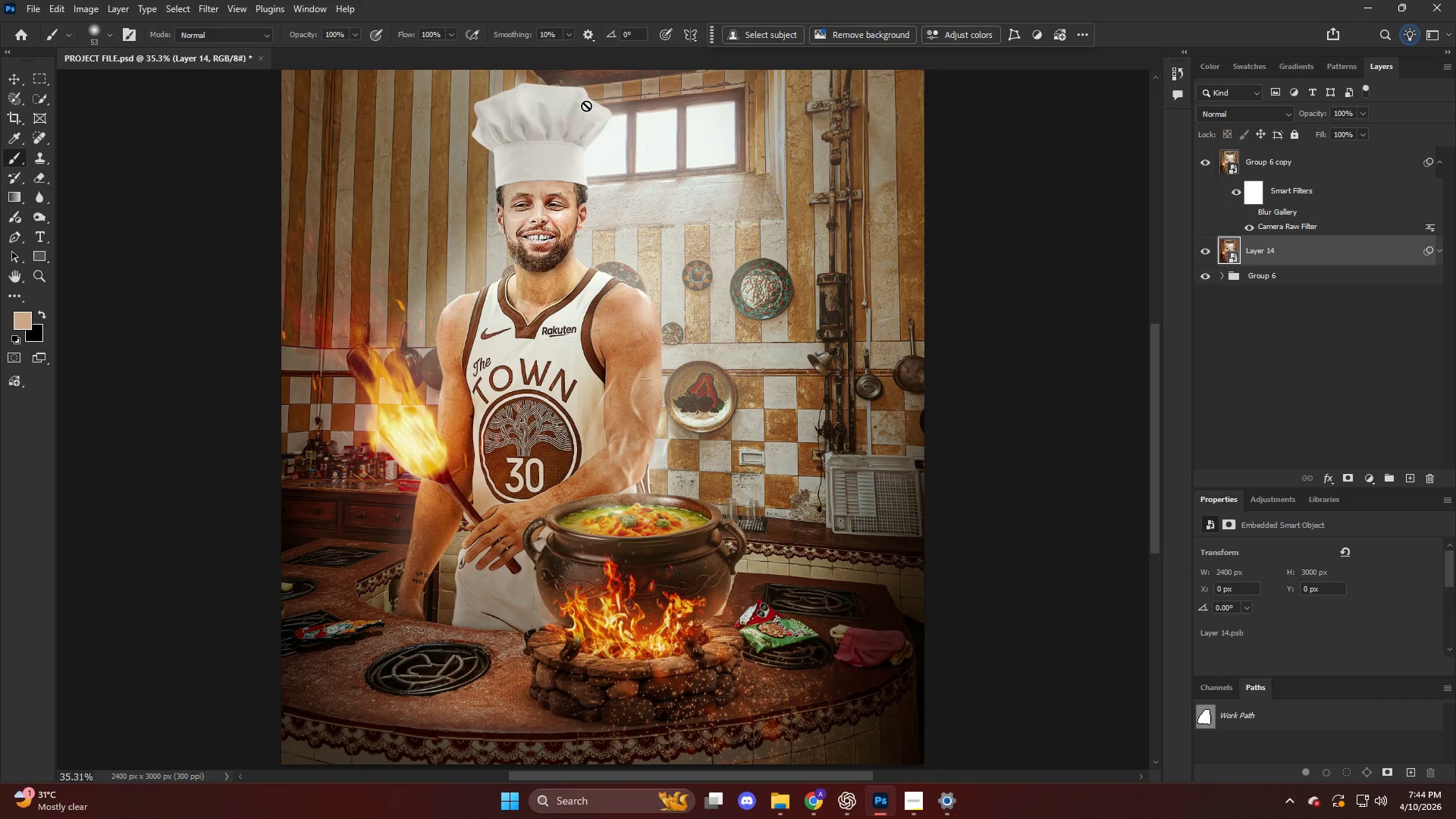 
left_click([1206, 165])
 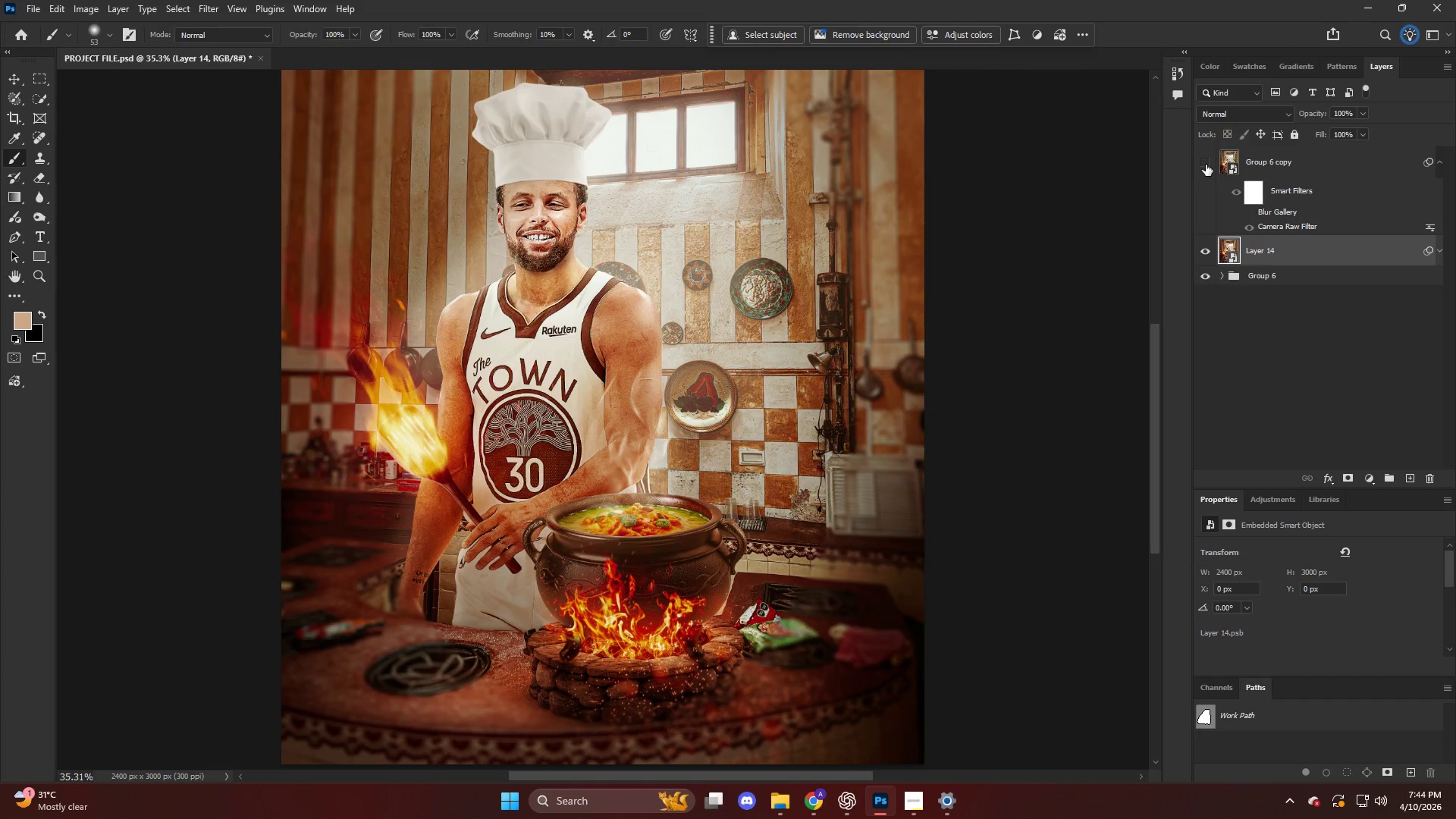 
key(Alt+AltLeft)
 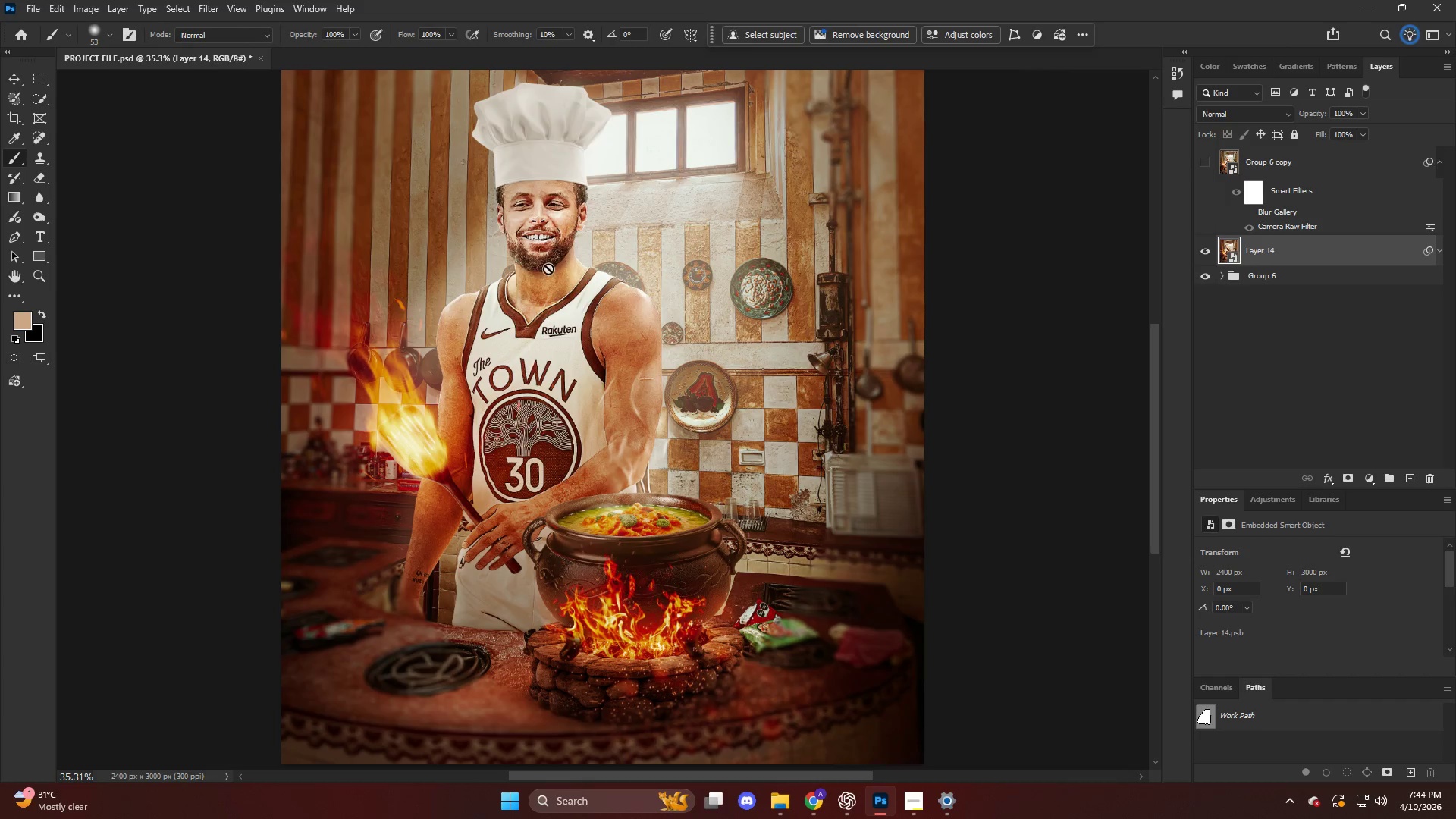 
key(Alt+AltLeft)
 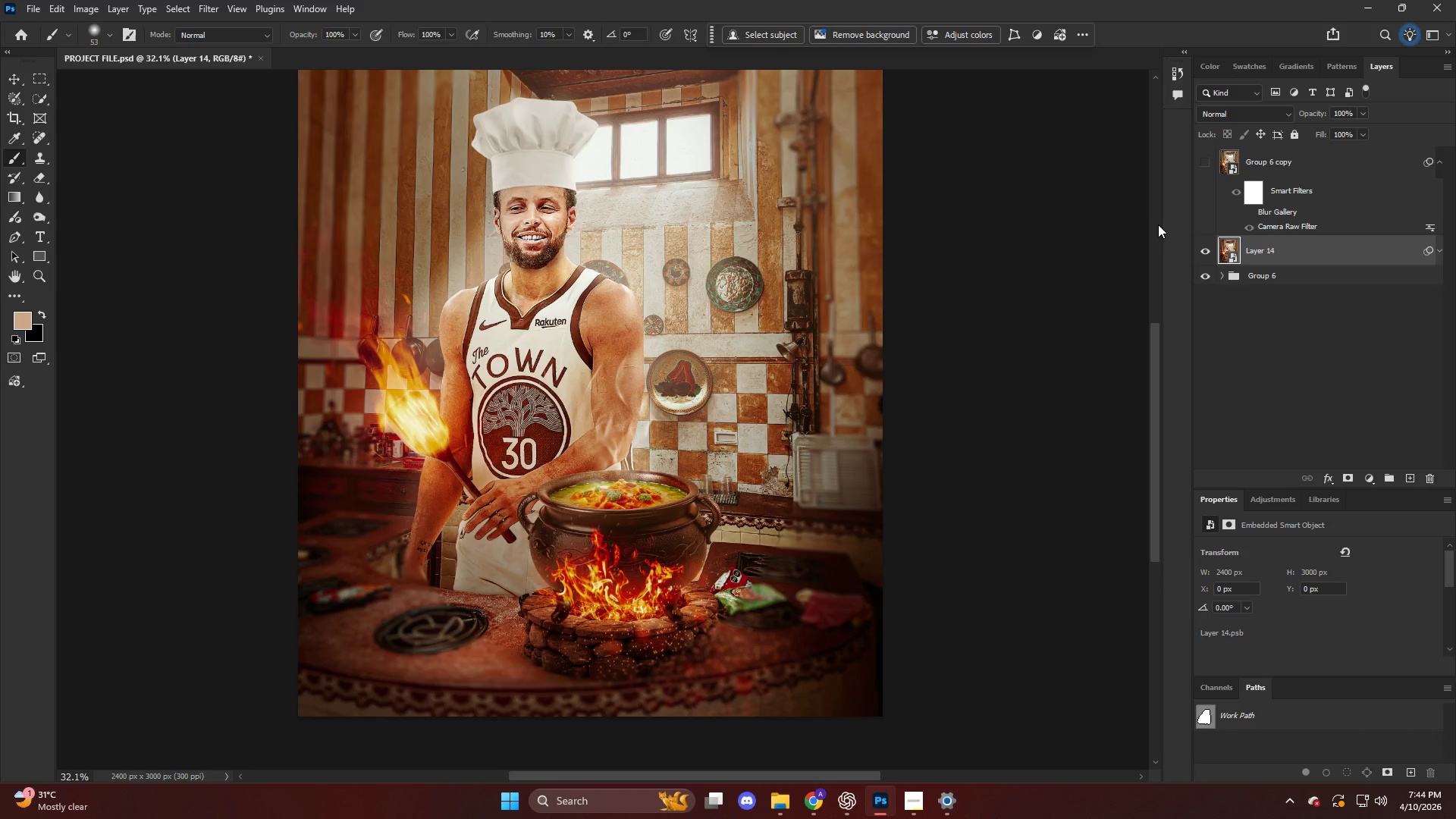 
scroll: coordinate [526, 298], scroll_direction: down, amount: 1.0
 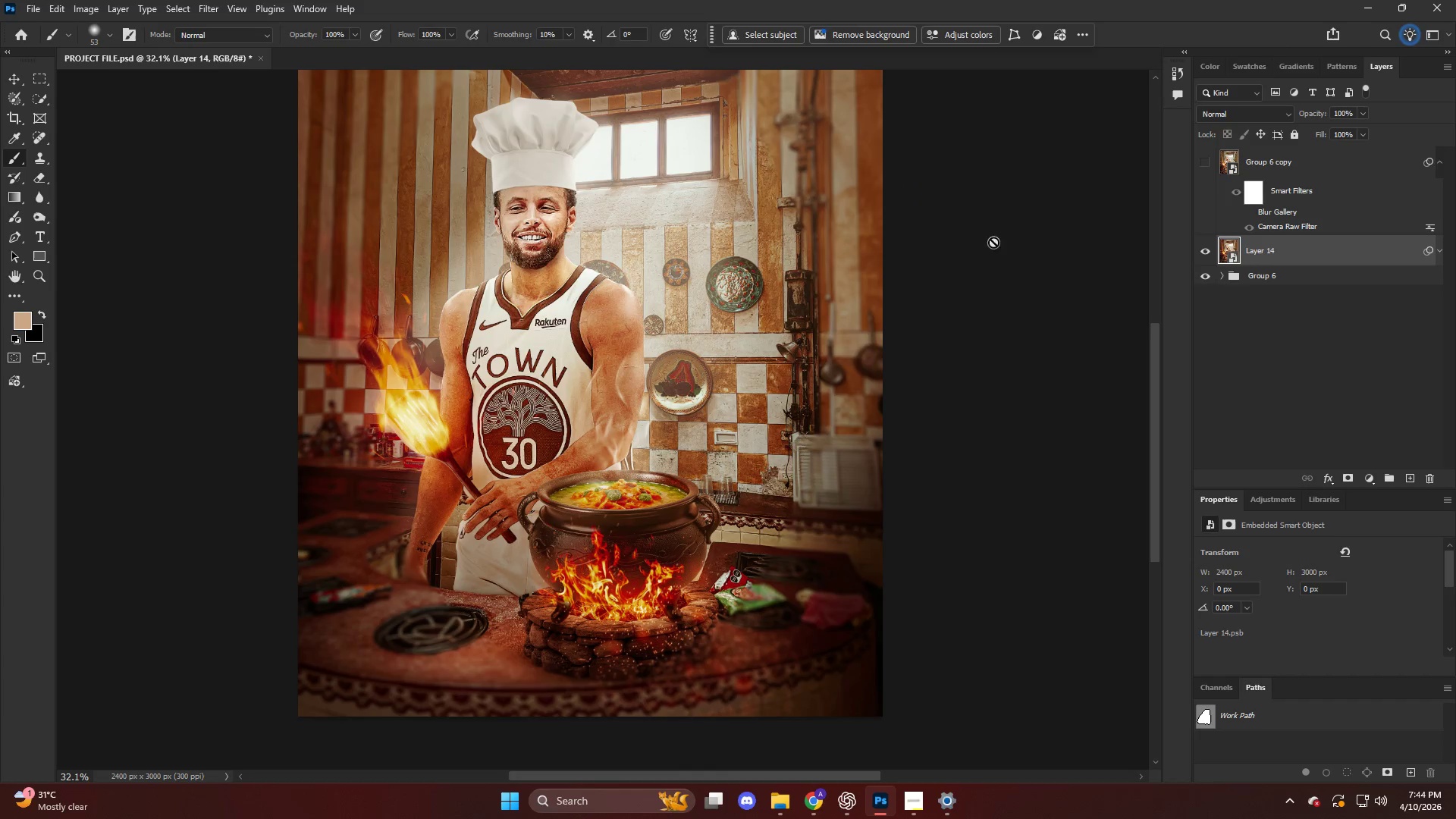 
key(Alt+AltLeft)
 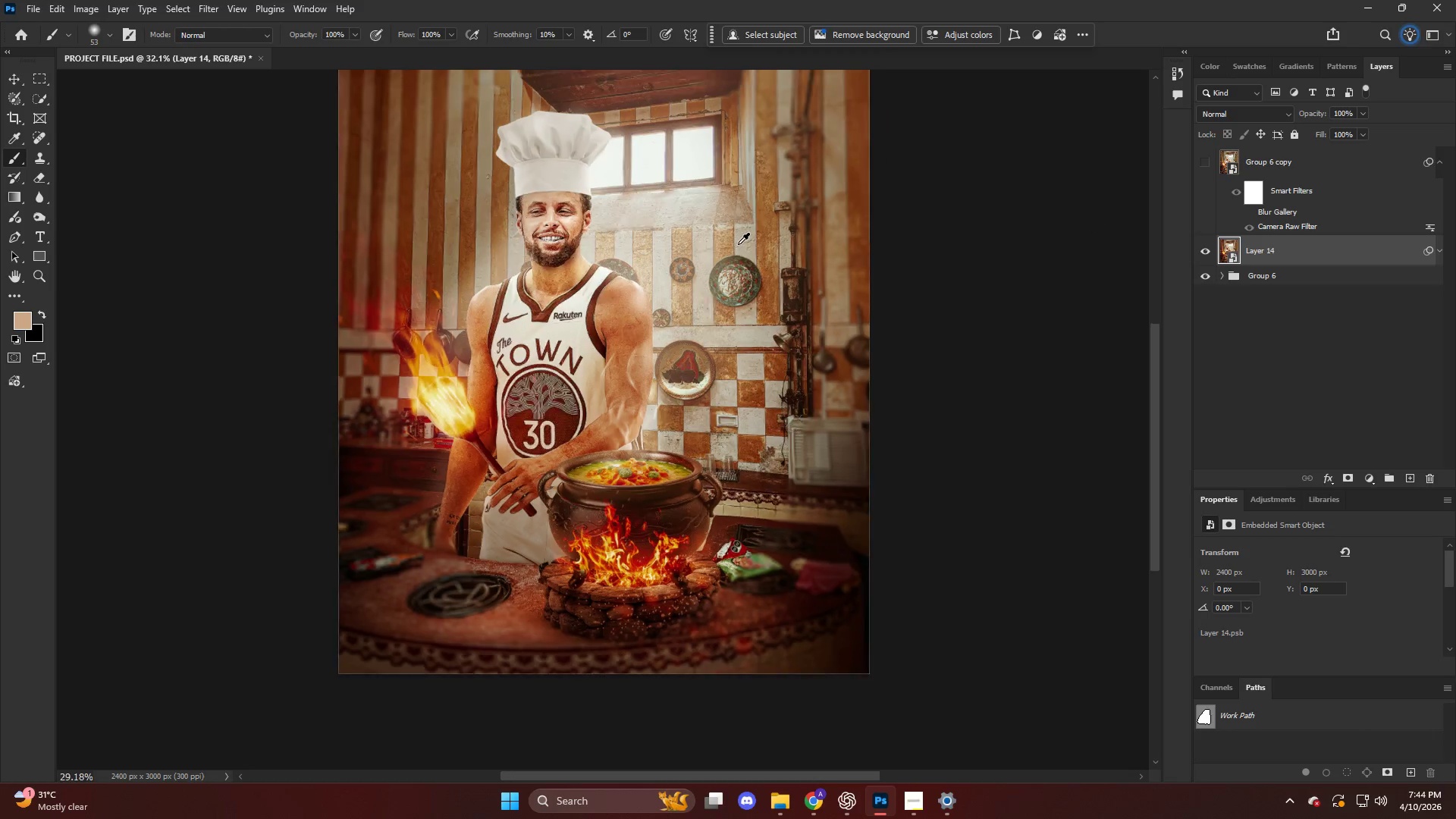 
key(Alt+AltLeft)
 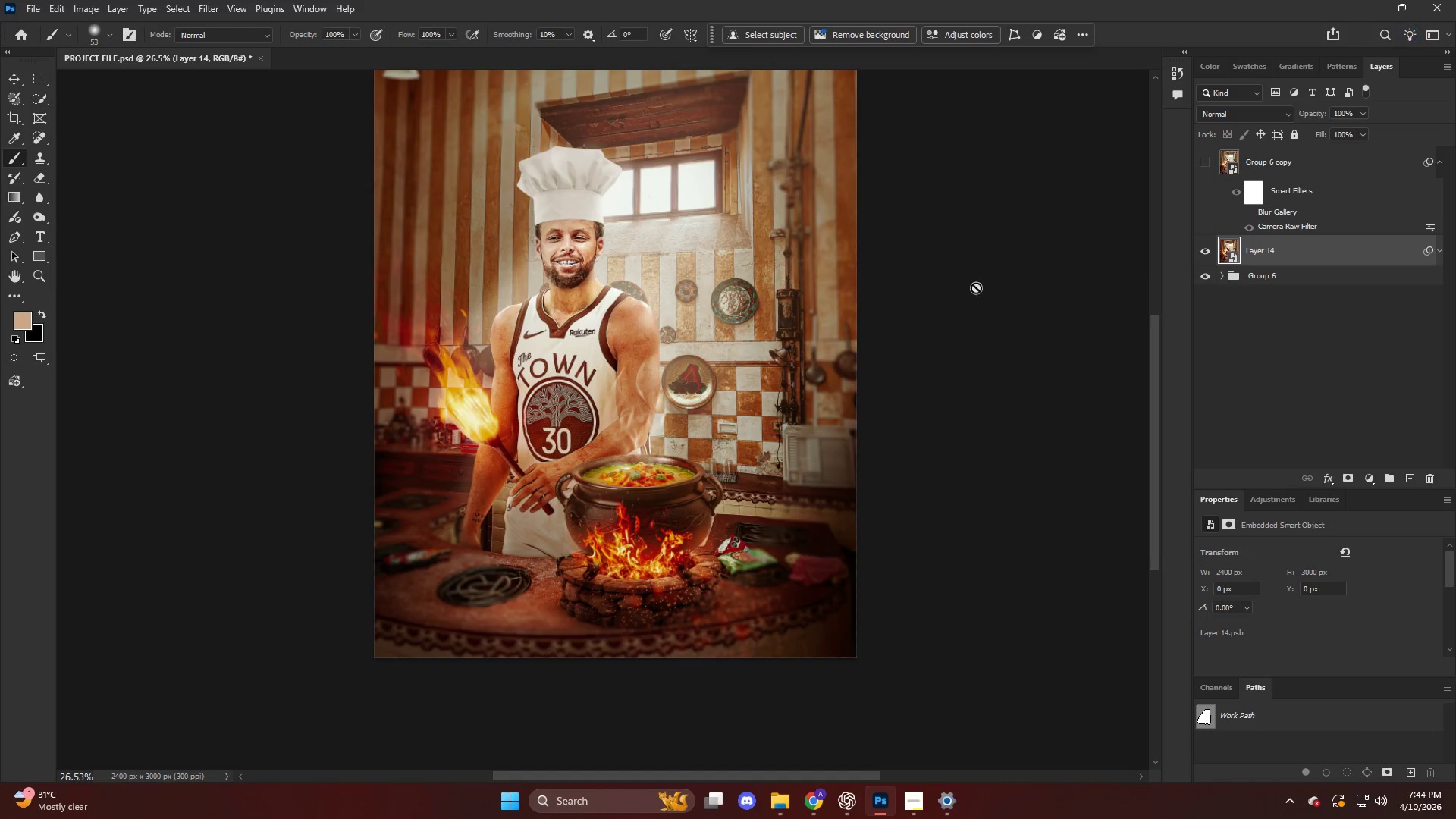 
key(Control+Z)
 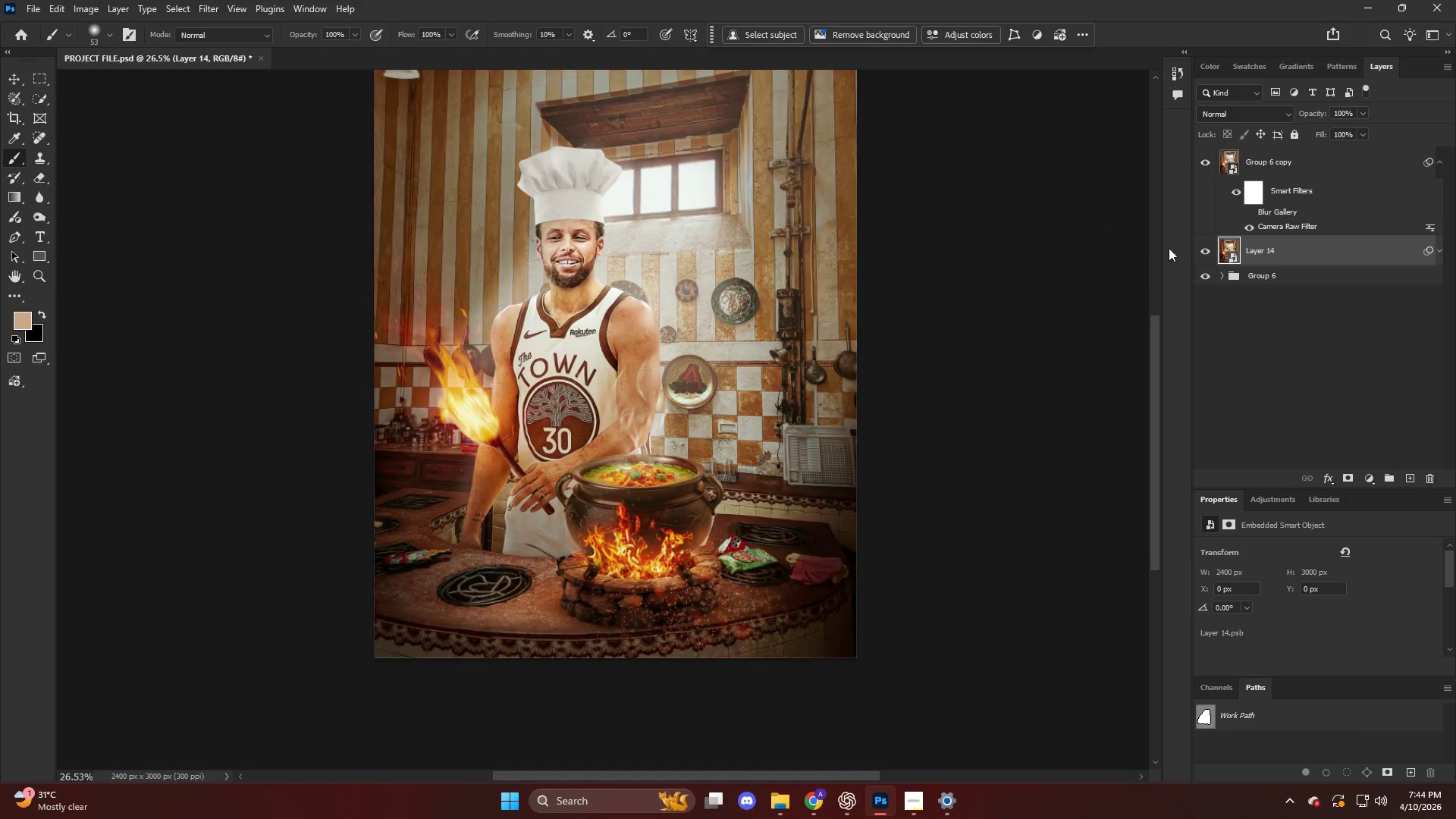 
key(Control+Z)
 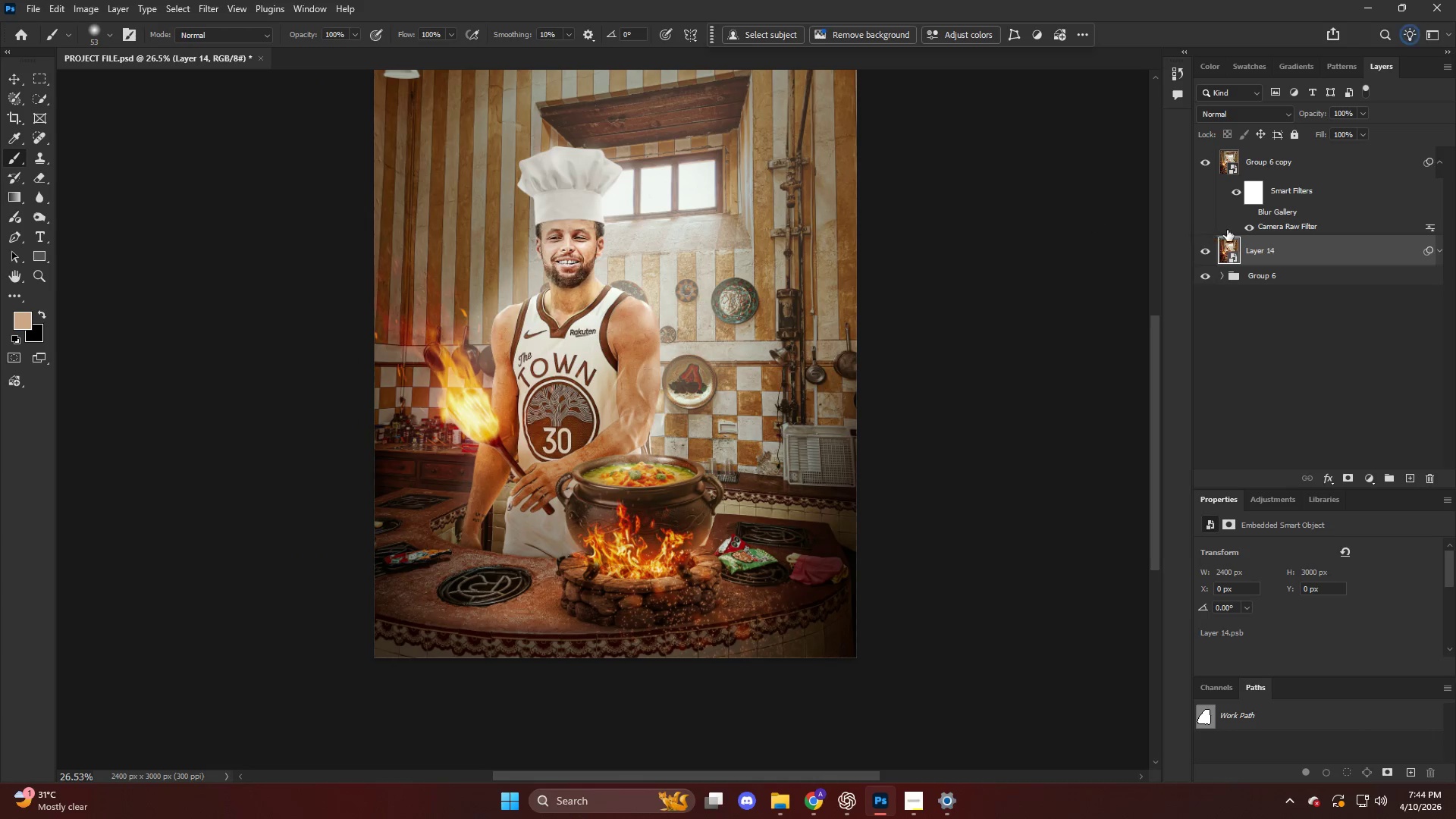 
scroll: coordinate [747, 275], scroll_direction: none, amount: 0.0
 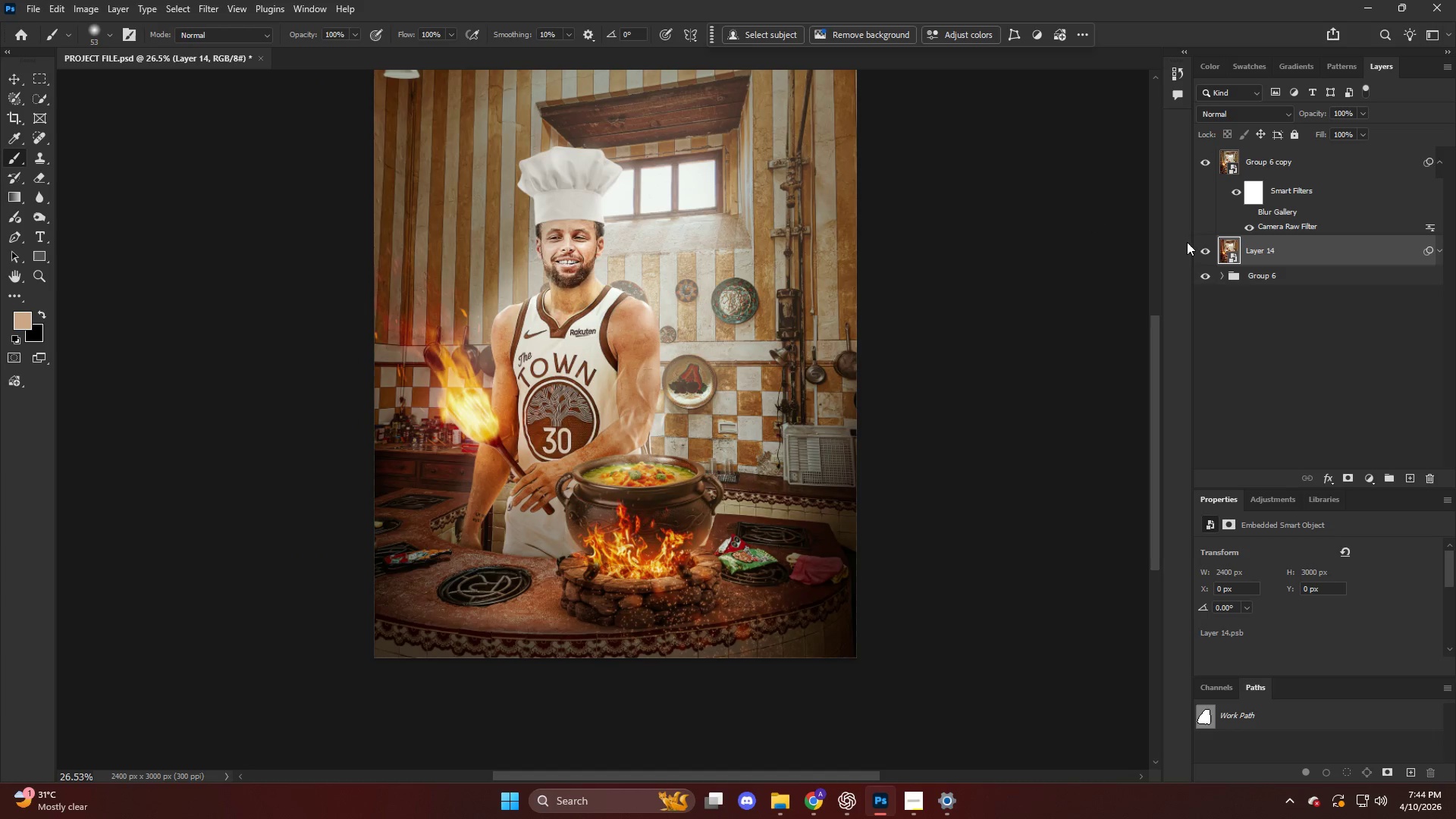 
key(Control+Z)
 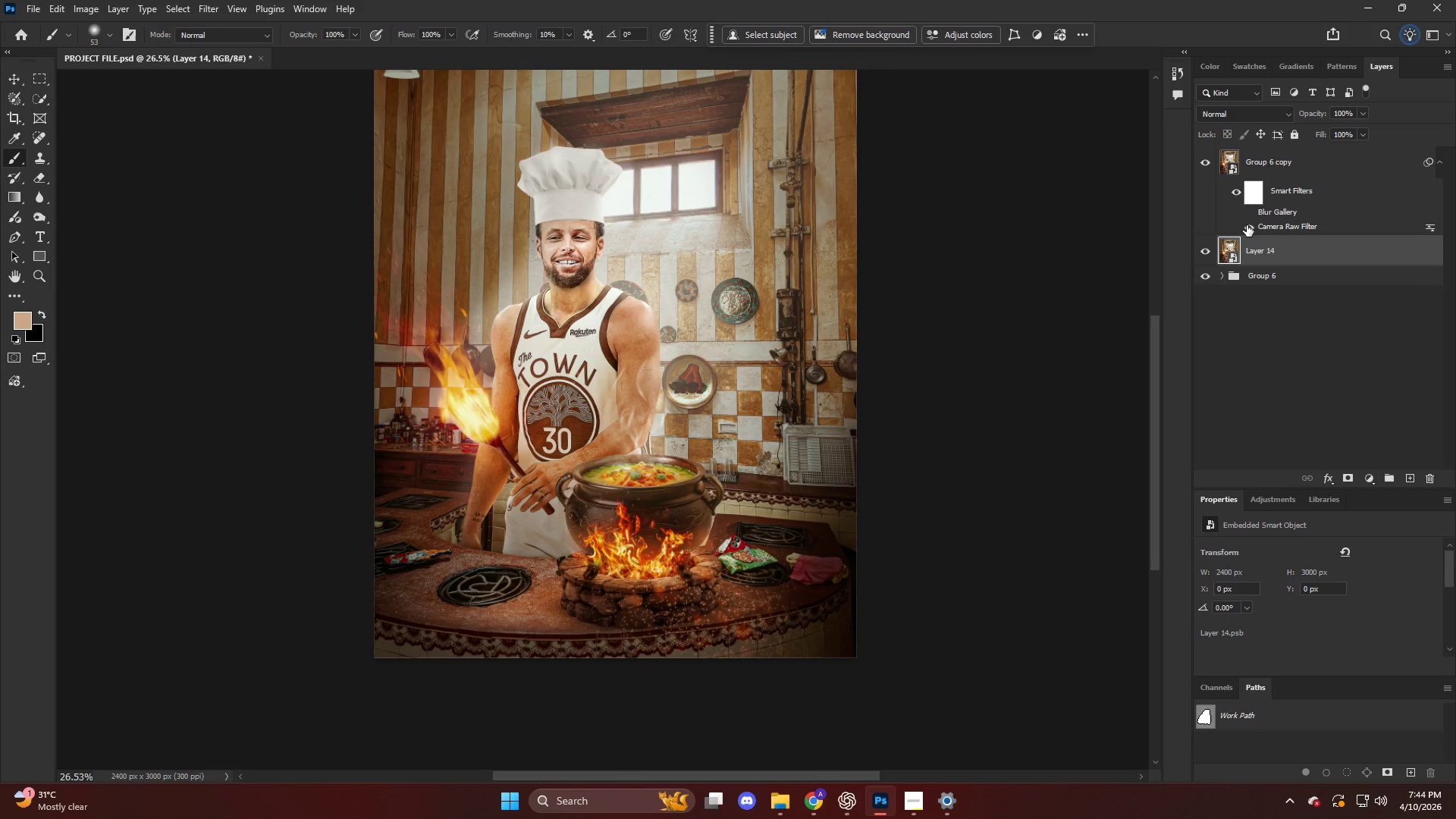 
key(Control+Z)
 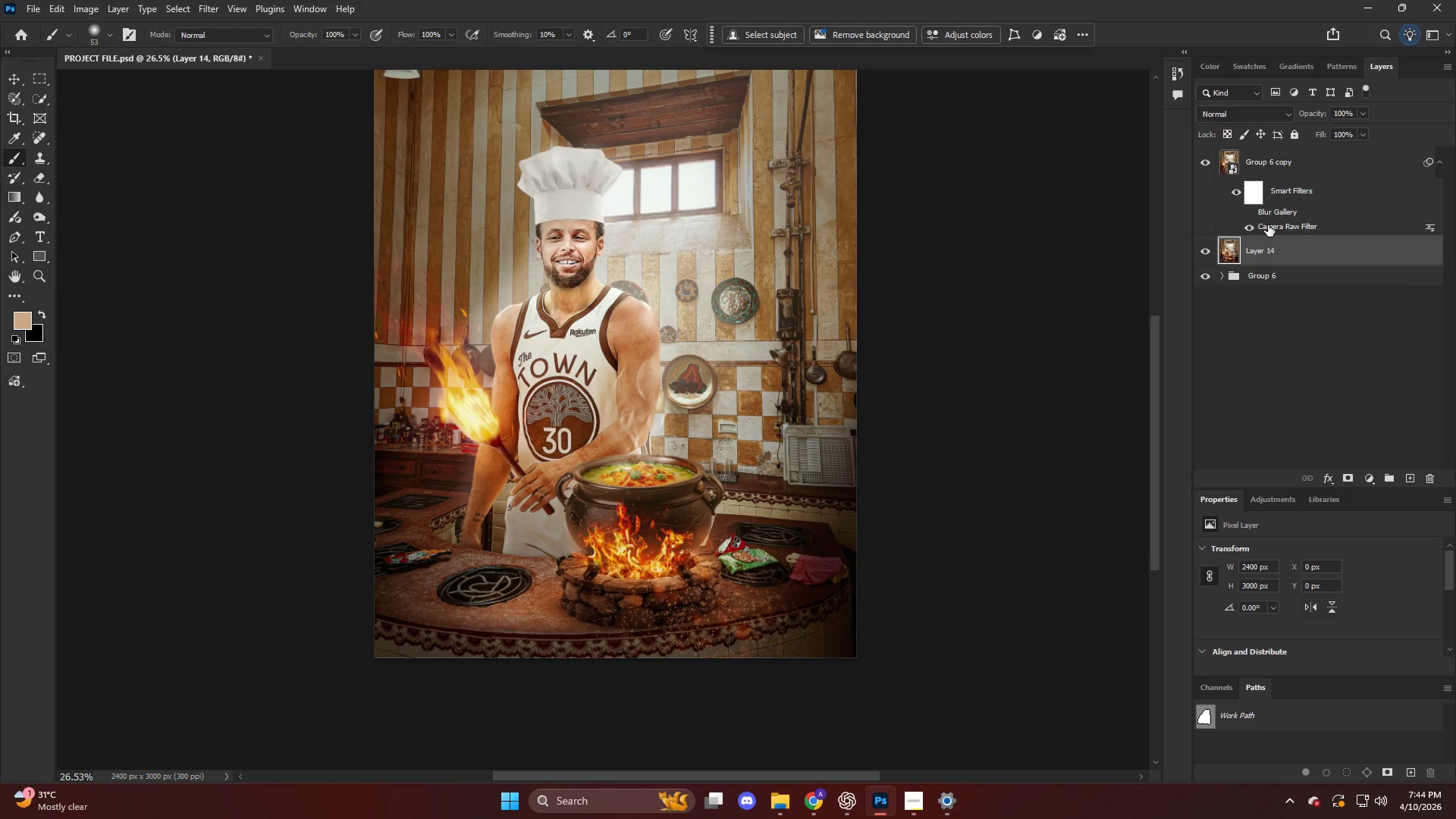 
key(Control+Z)
 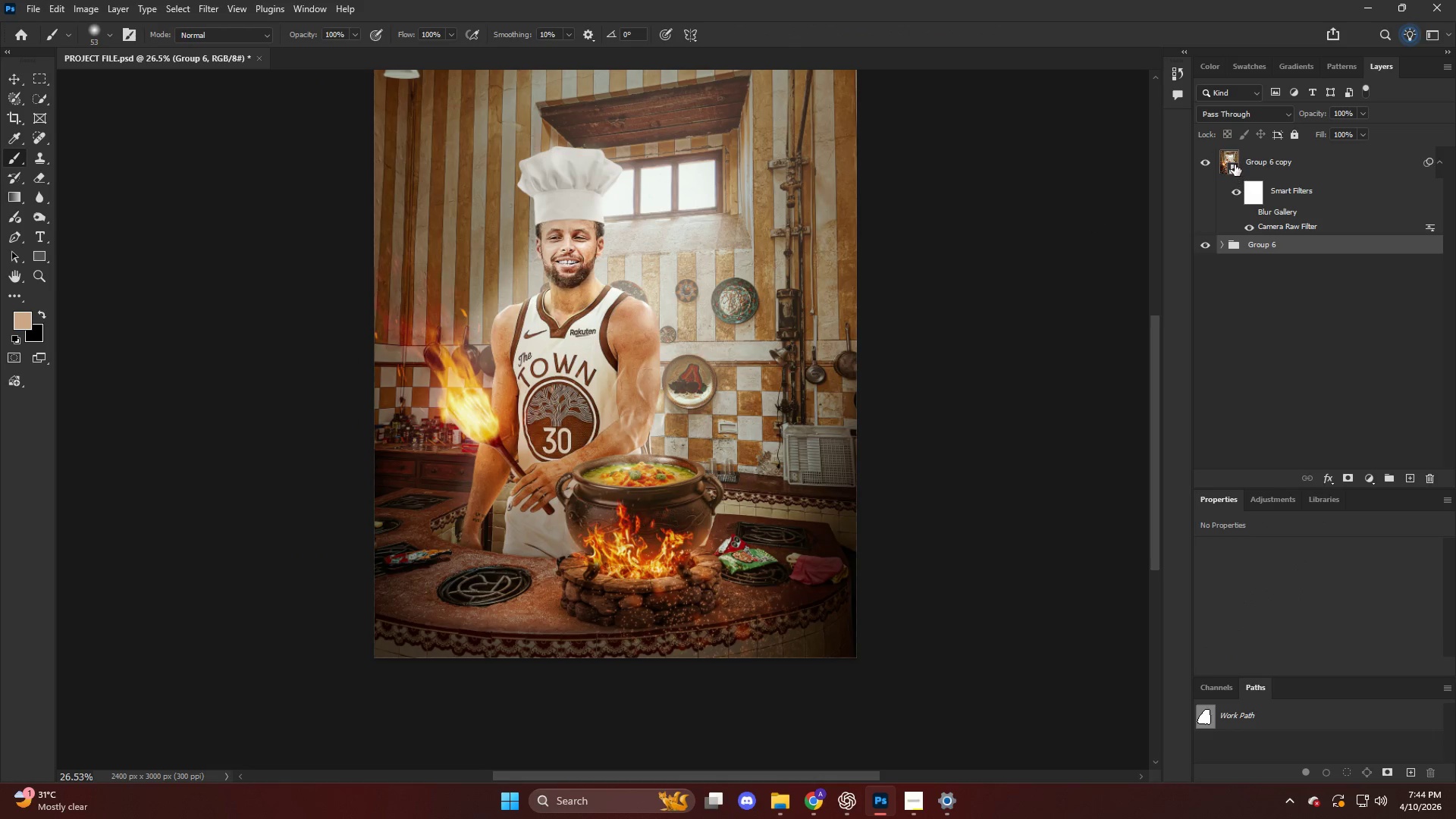 
left_click([1210, 161])
 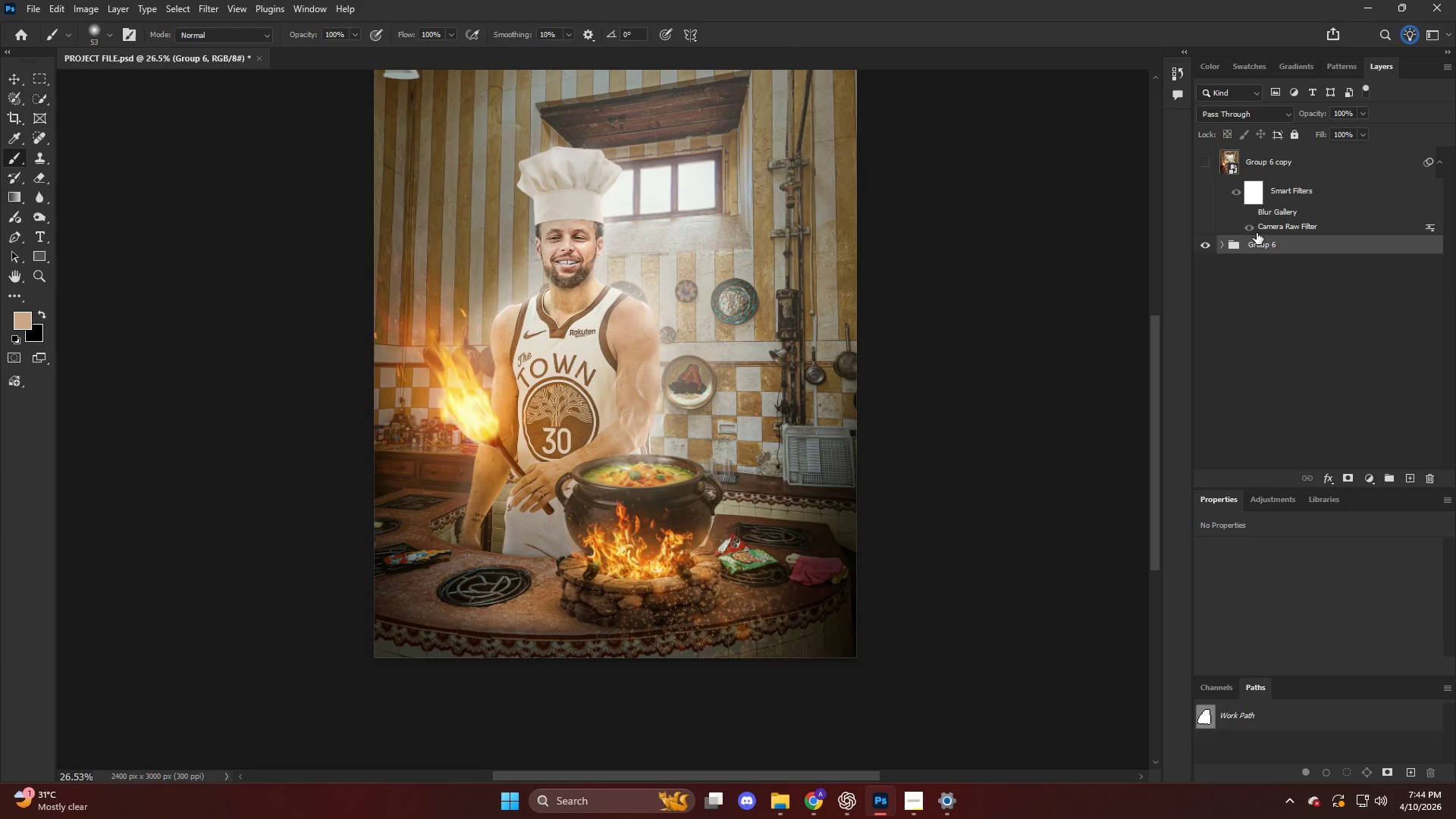 
left_click([1261, 241])
 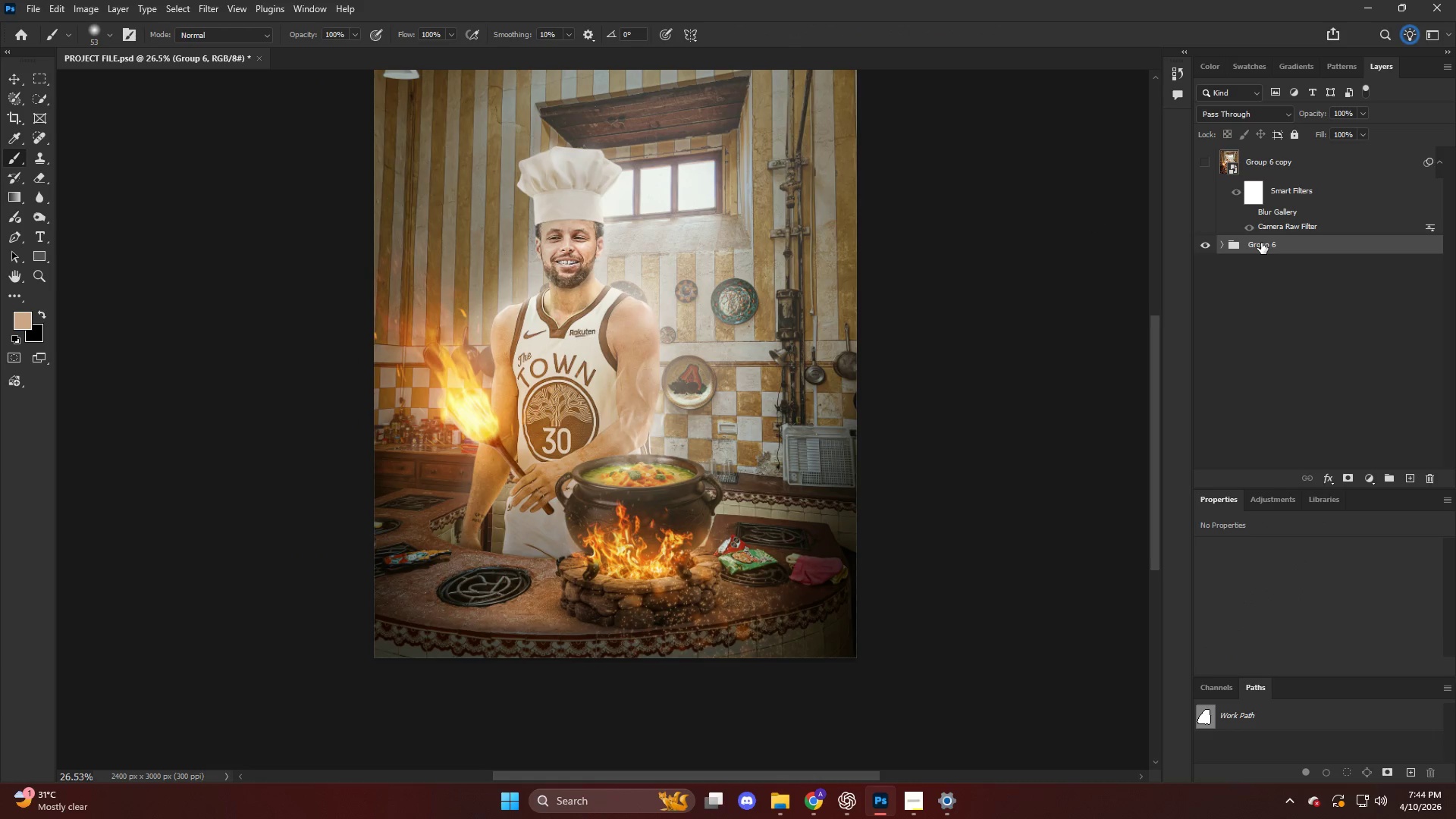 
key(Alt+Control+Shift+E)
 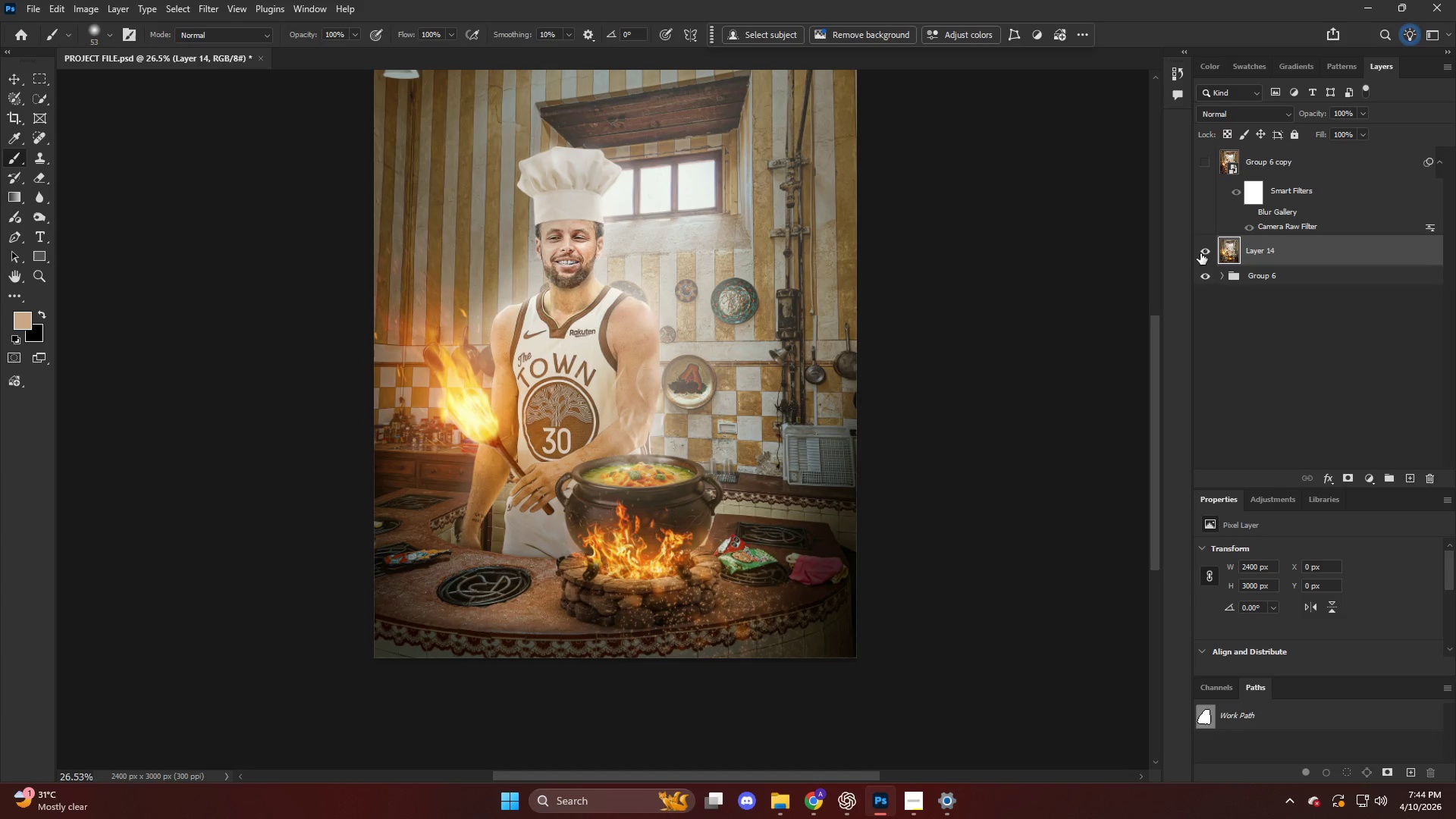 
double_click([1201, 256])
 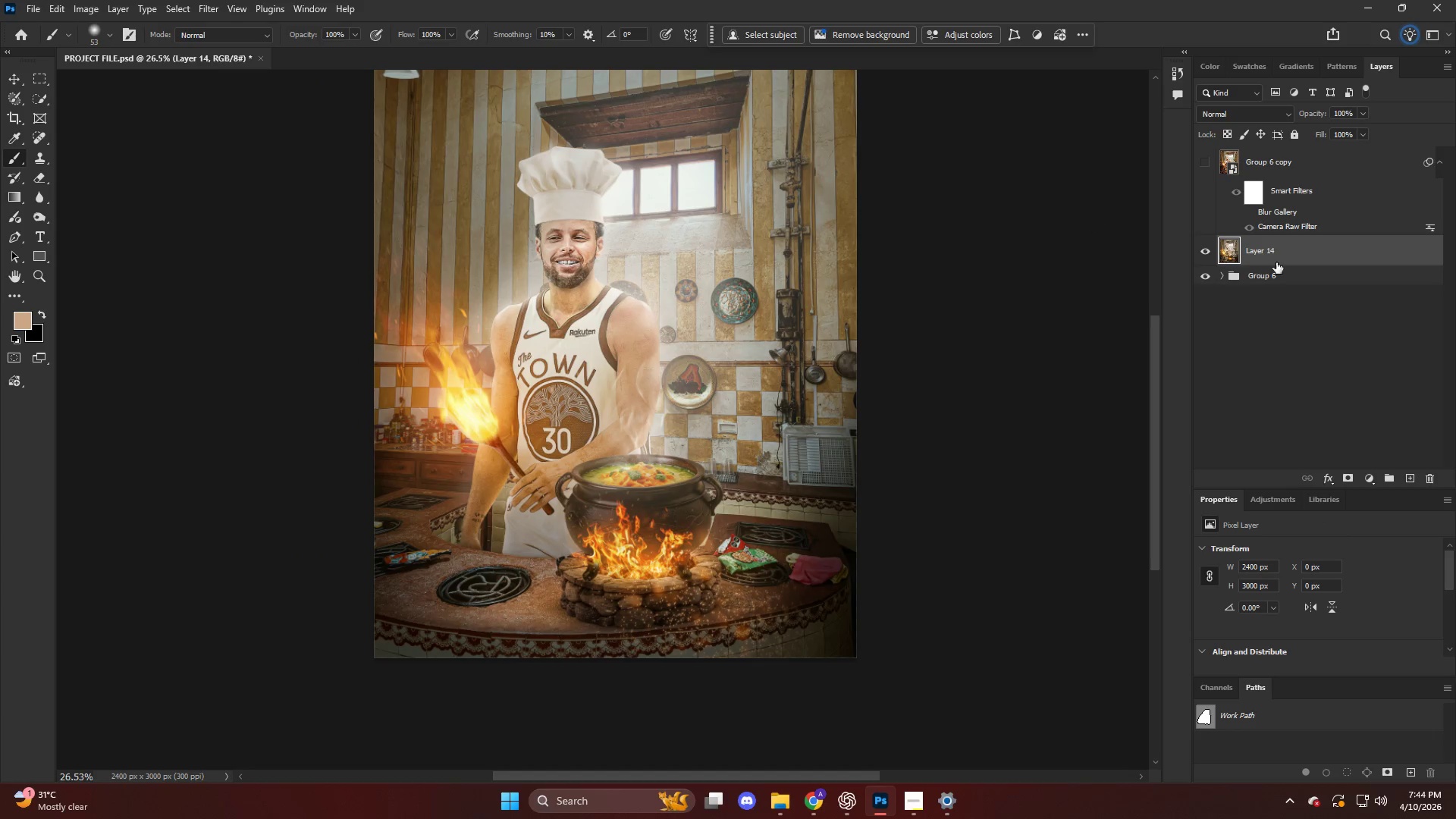 
left_click([1282, 261])
 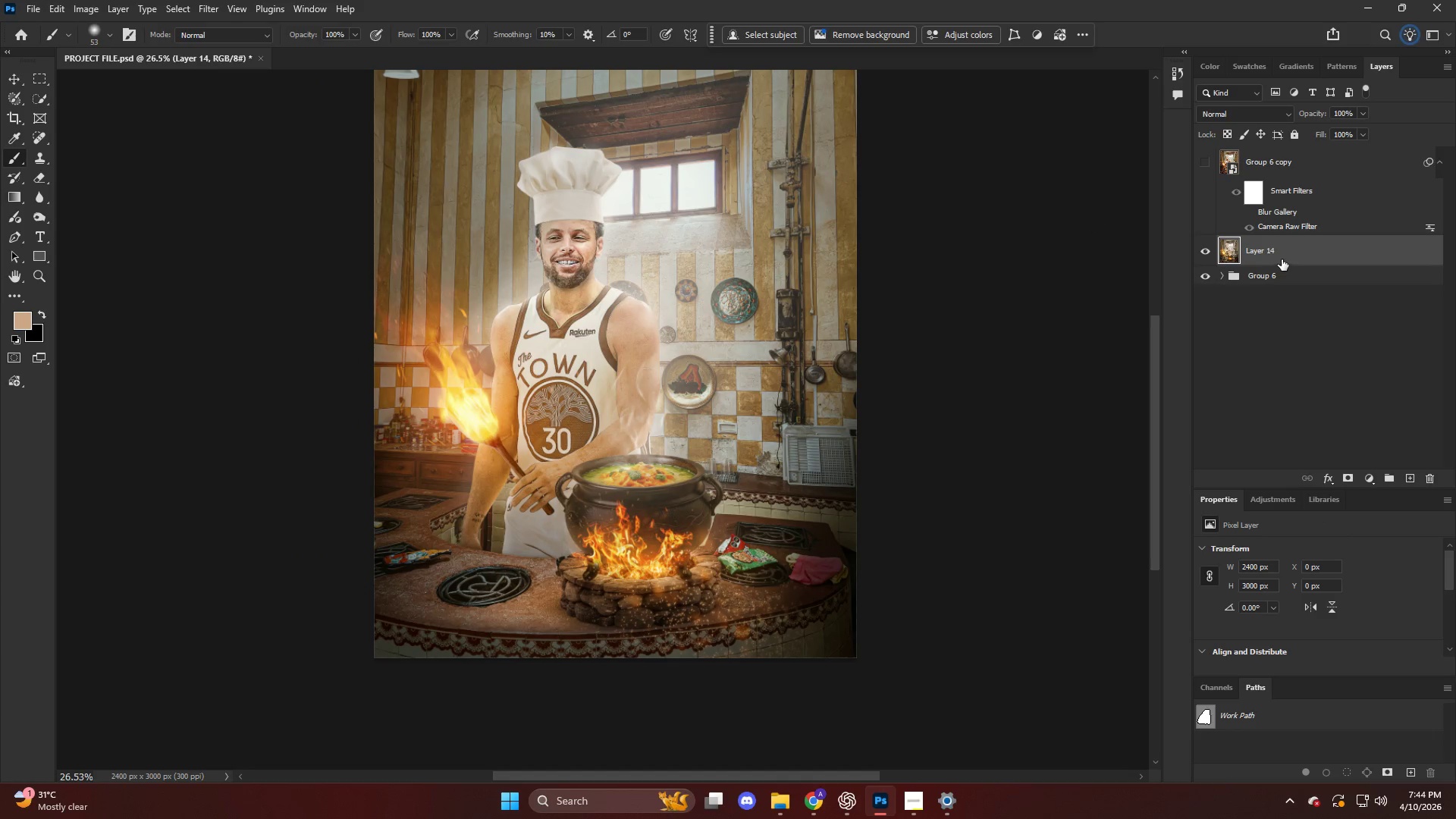 
right_click([1282, 256])
 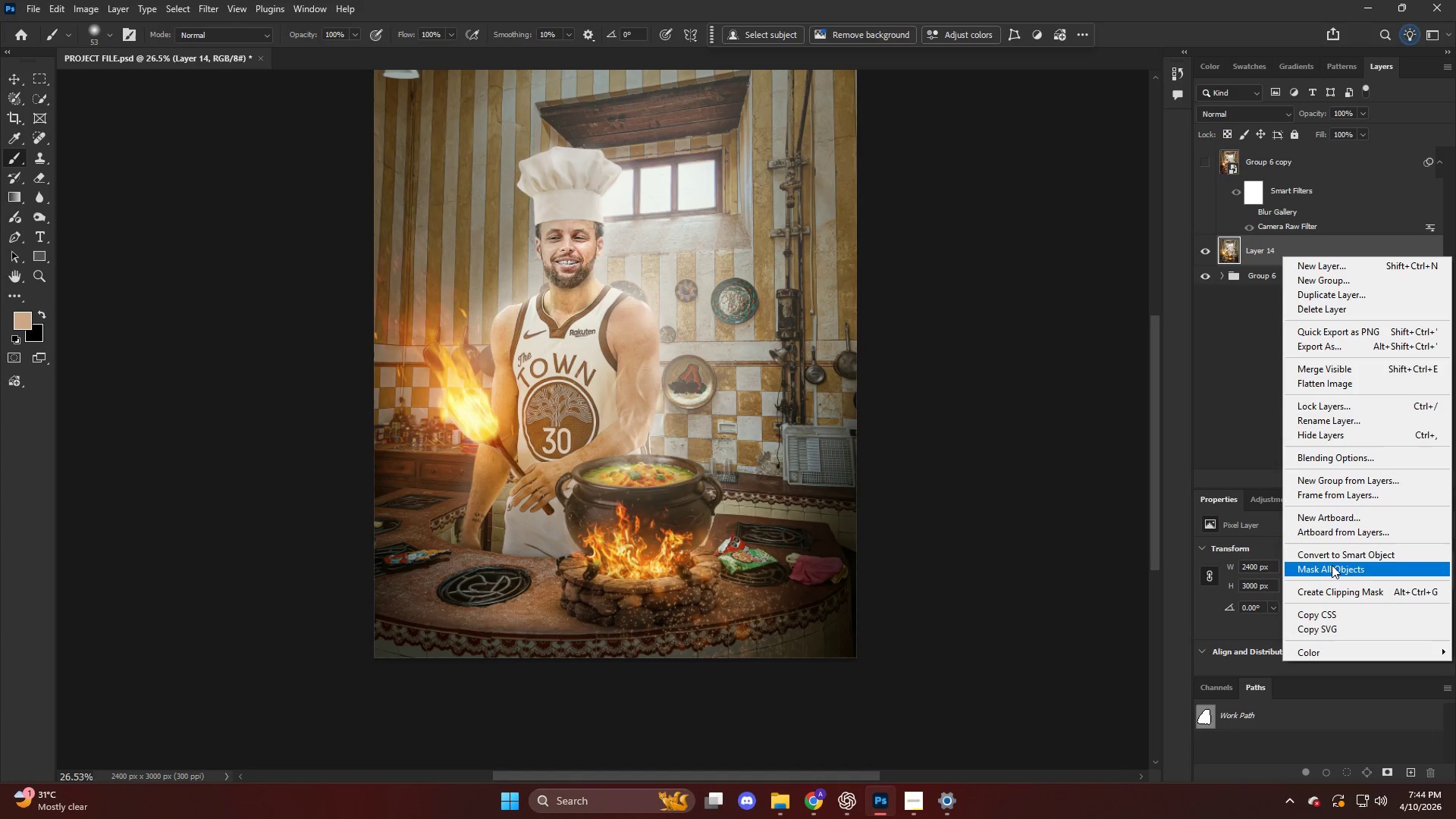 
left_click([1328, 551])
 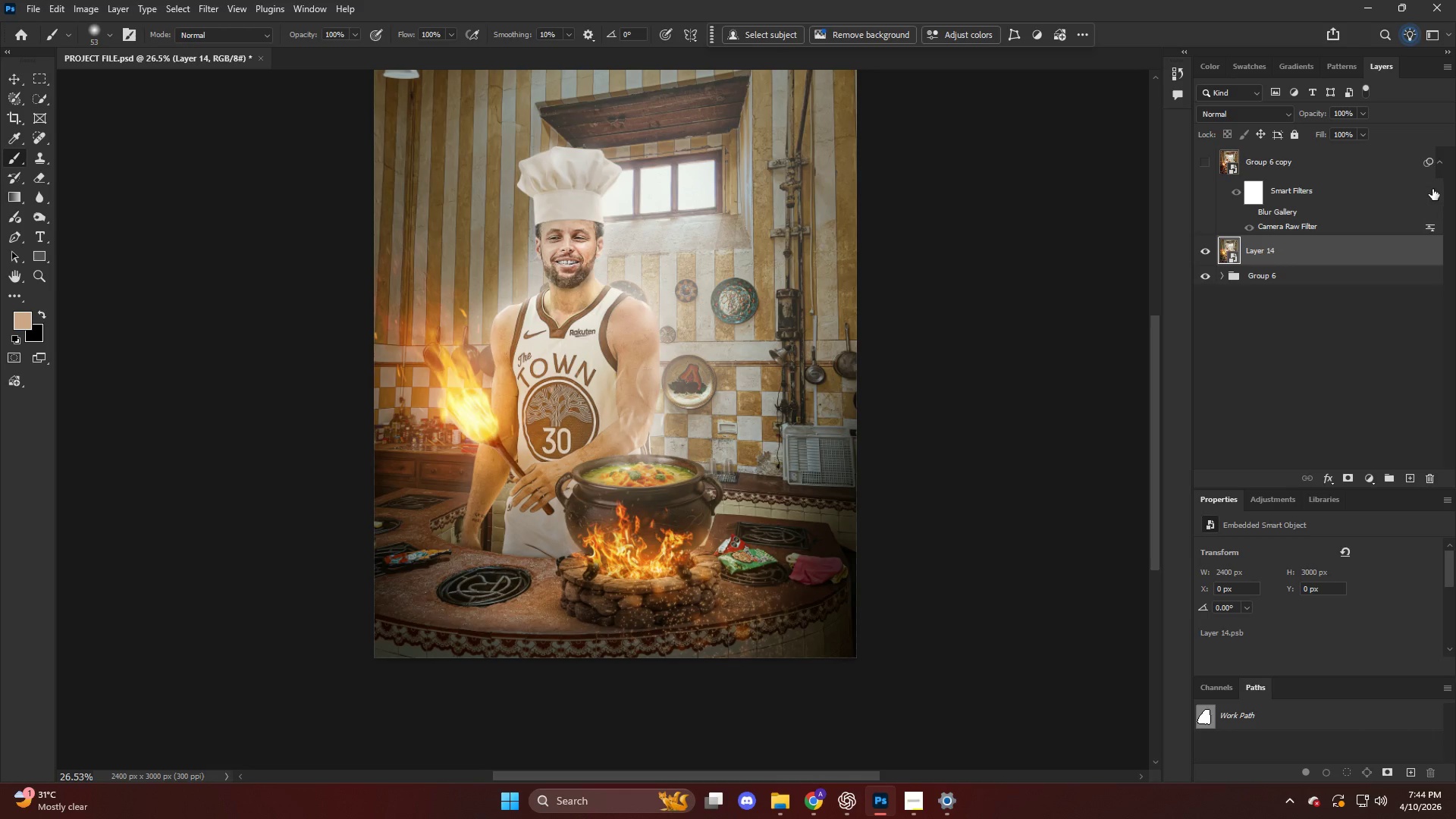 
hold_key(key=AltLeft, duration=0.58)
left_click_drag(start_coordinate=[1434, 225], to_coordinate=[1389, 253])
 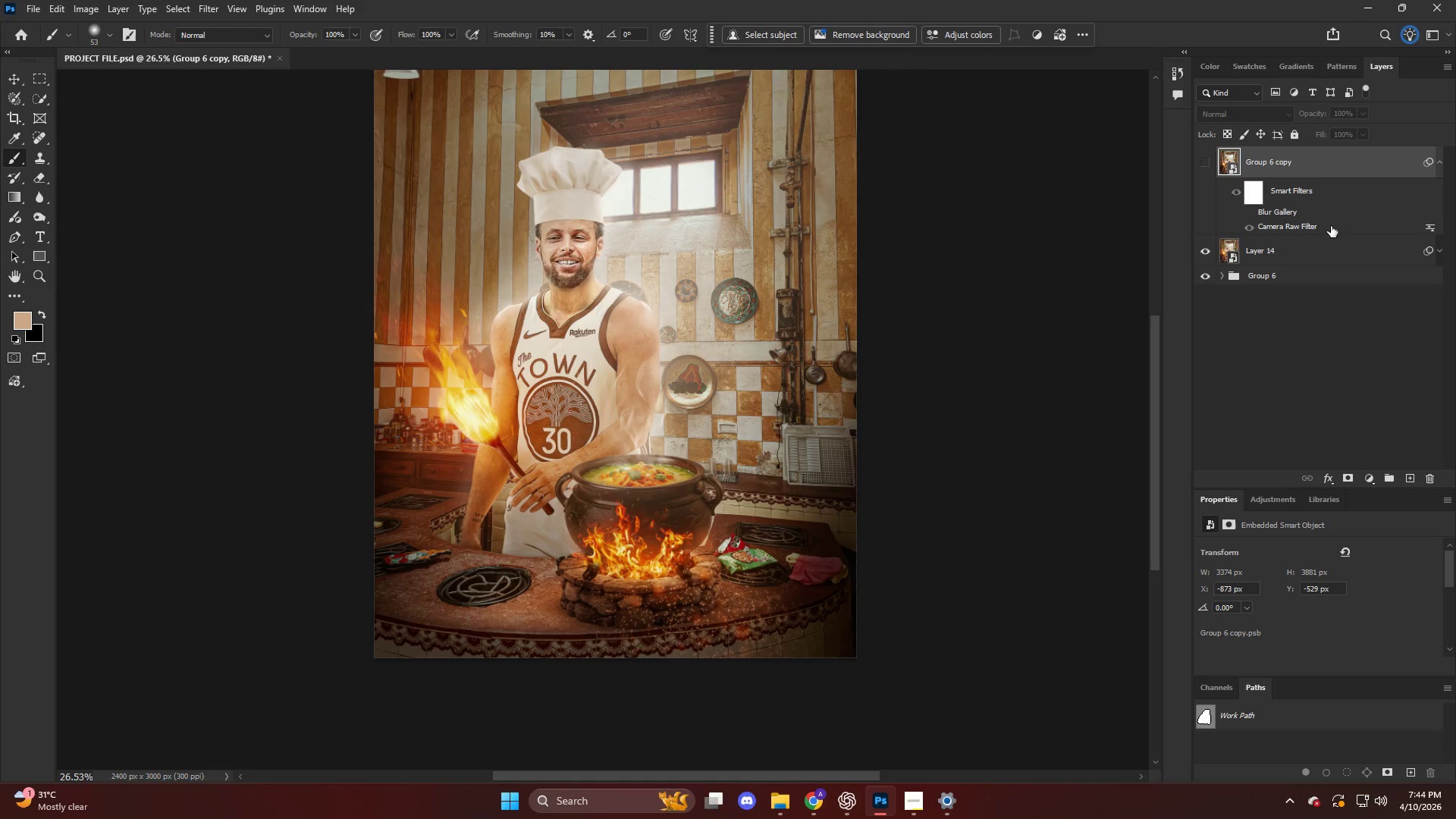 
left_click([1292, 256])
 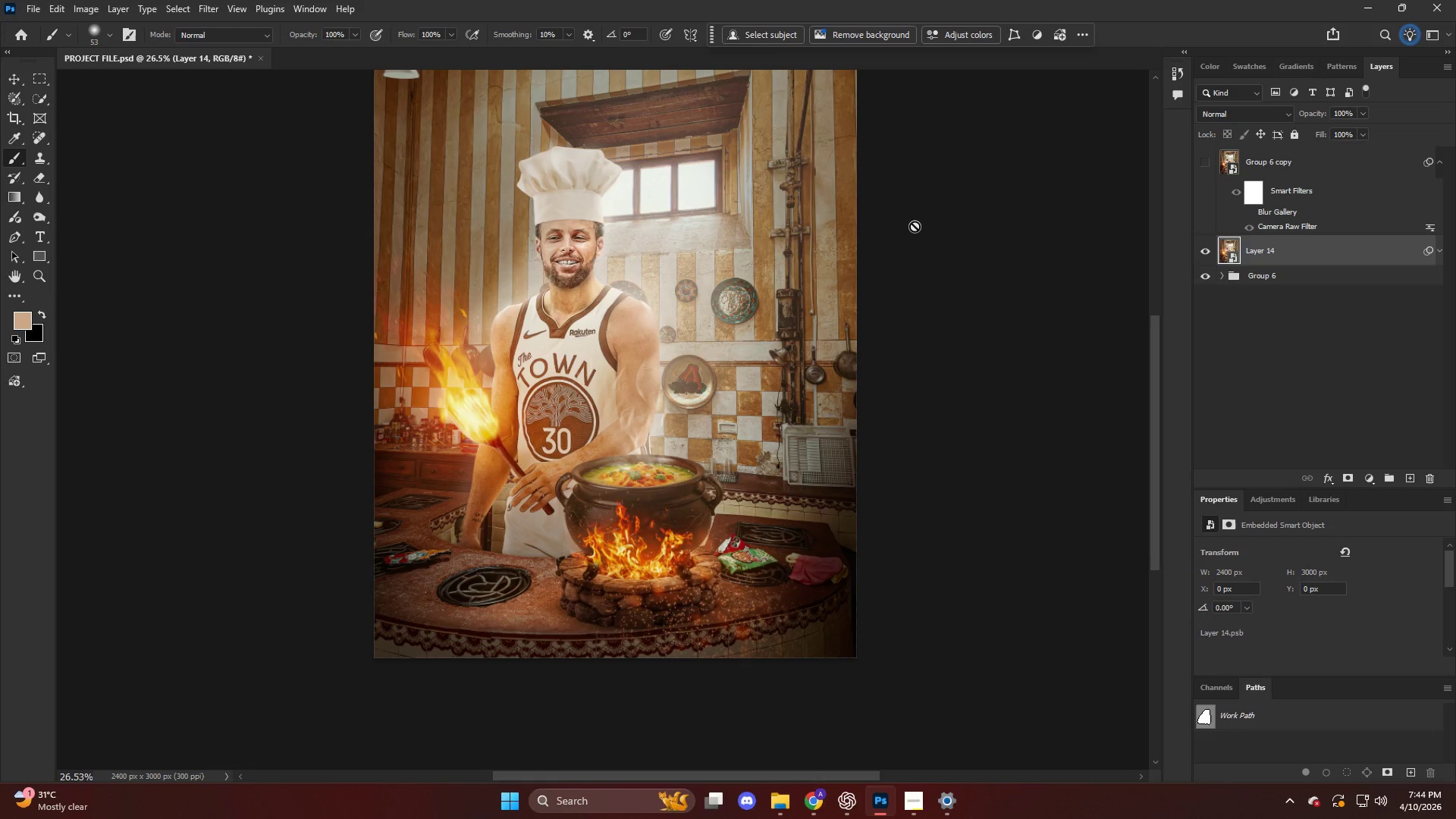 
key(Control+ControlLeft)
 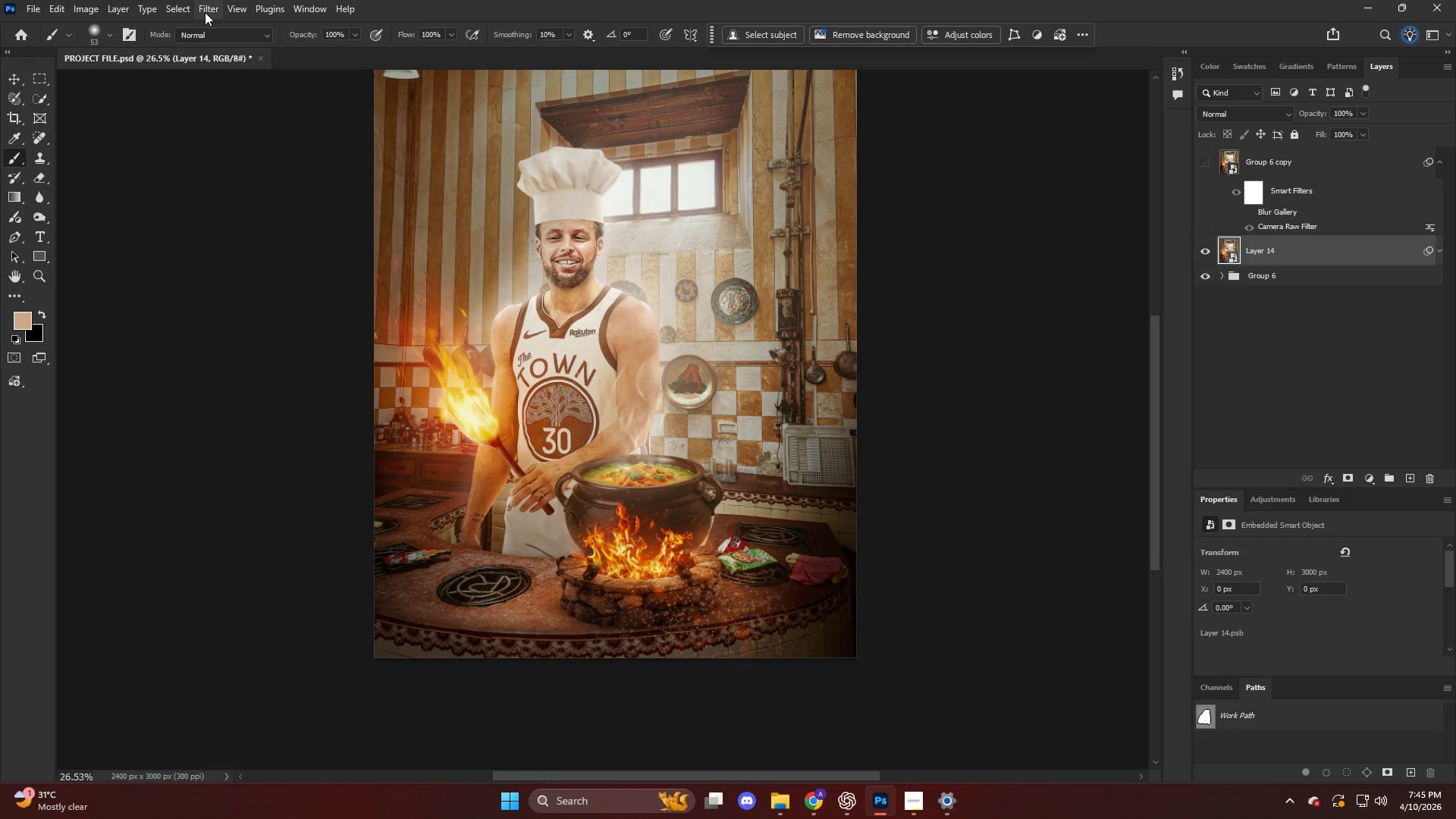 
left_click([271, 267])
 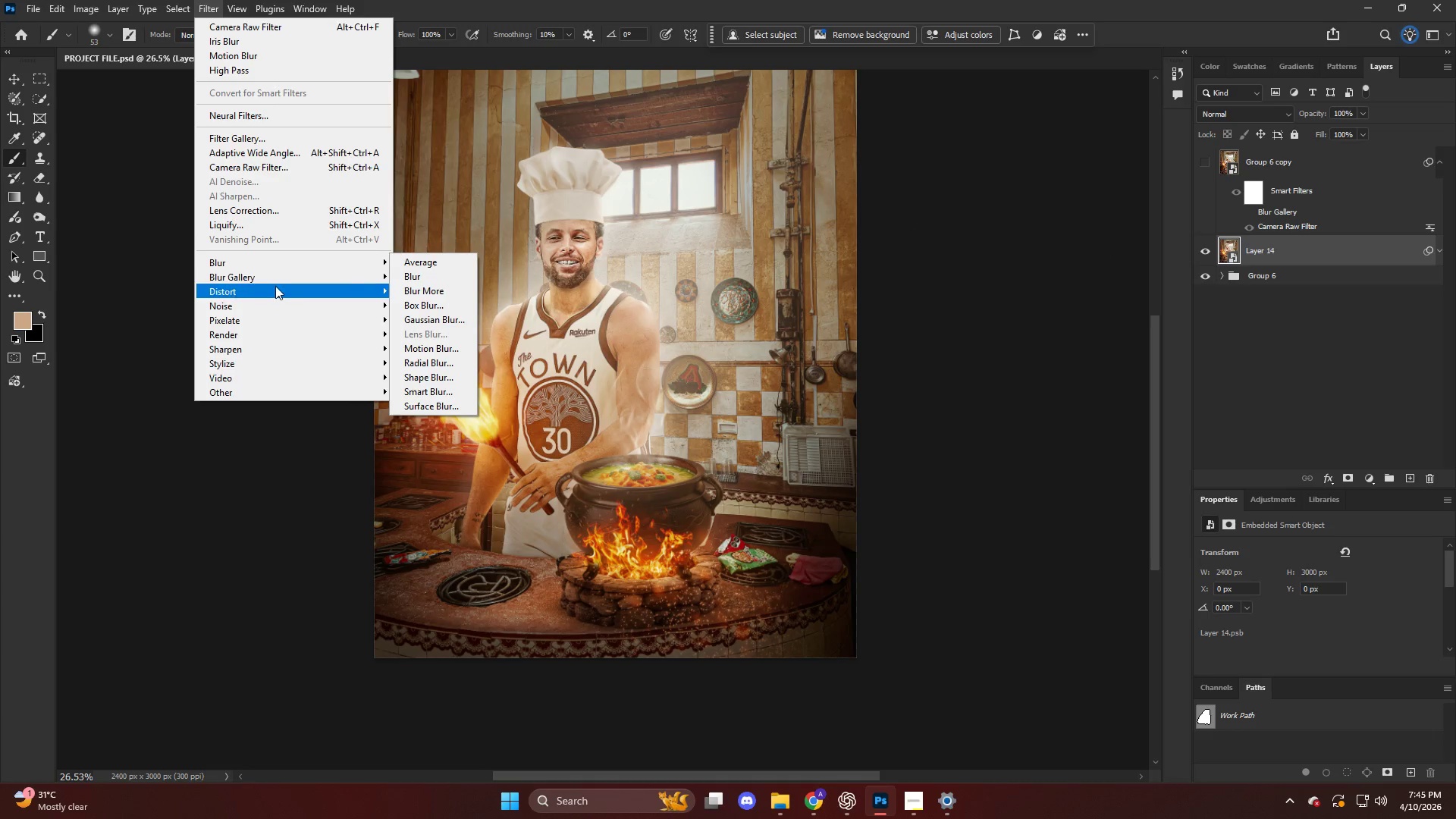 
left_click([268, 270])
 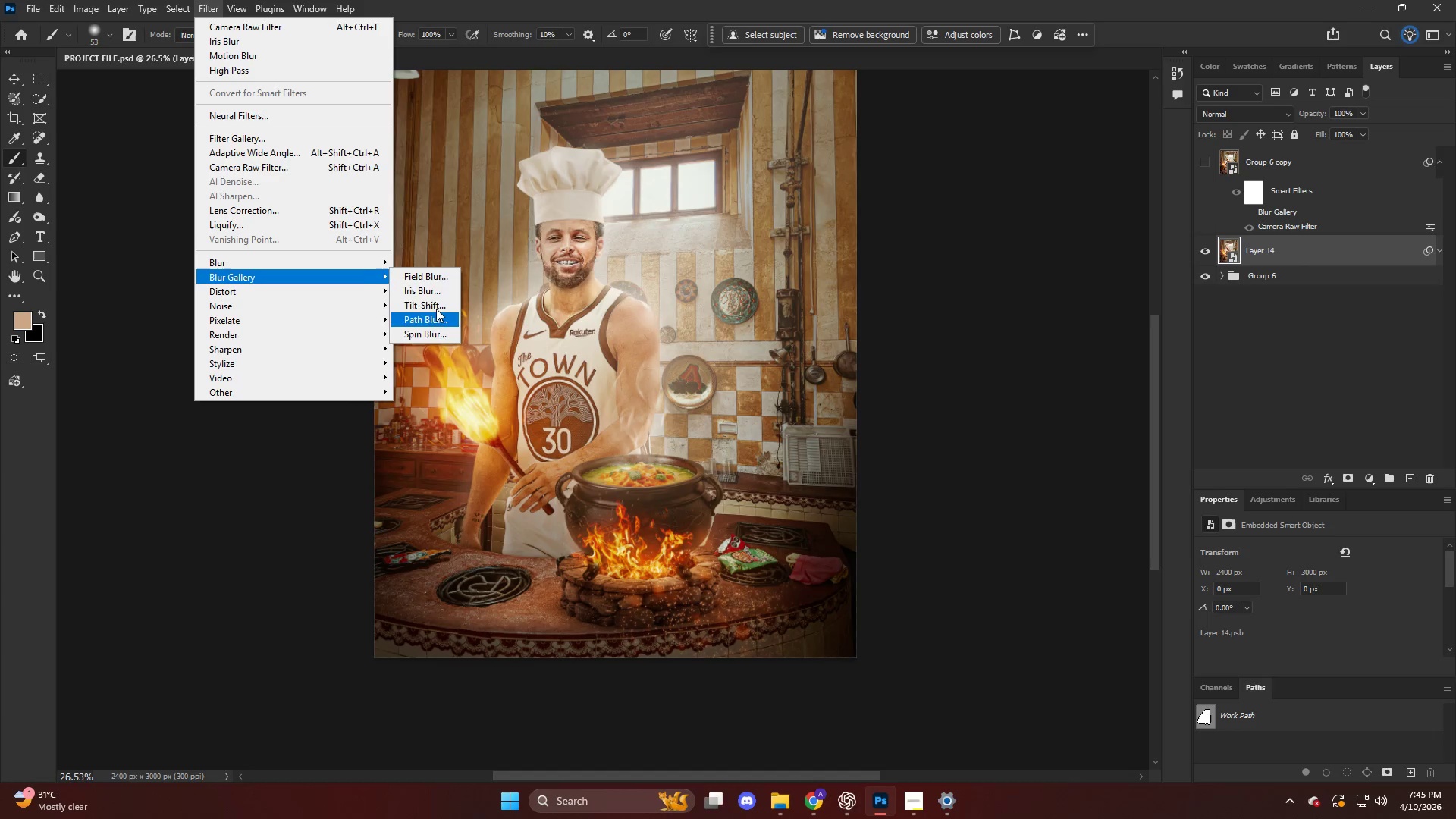 
left_click([433, 291])
 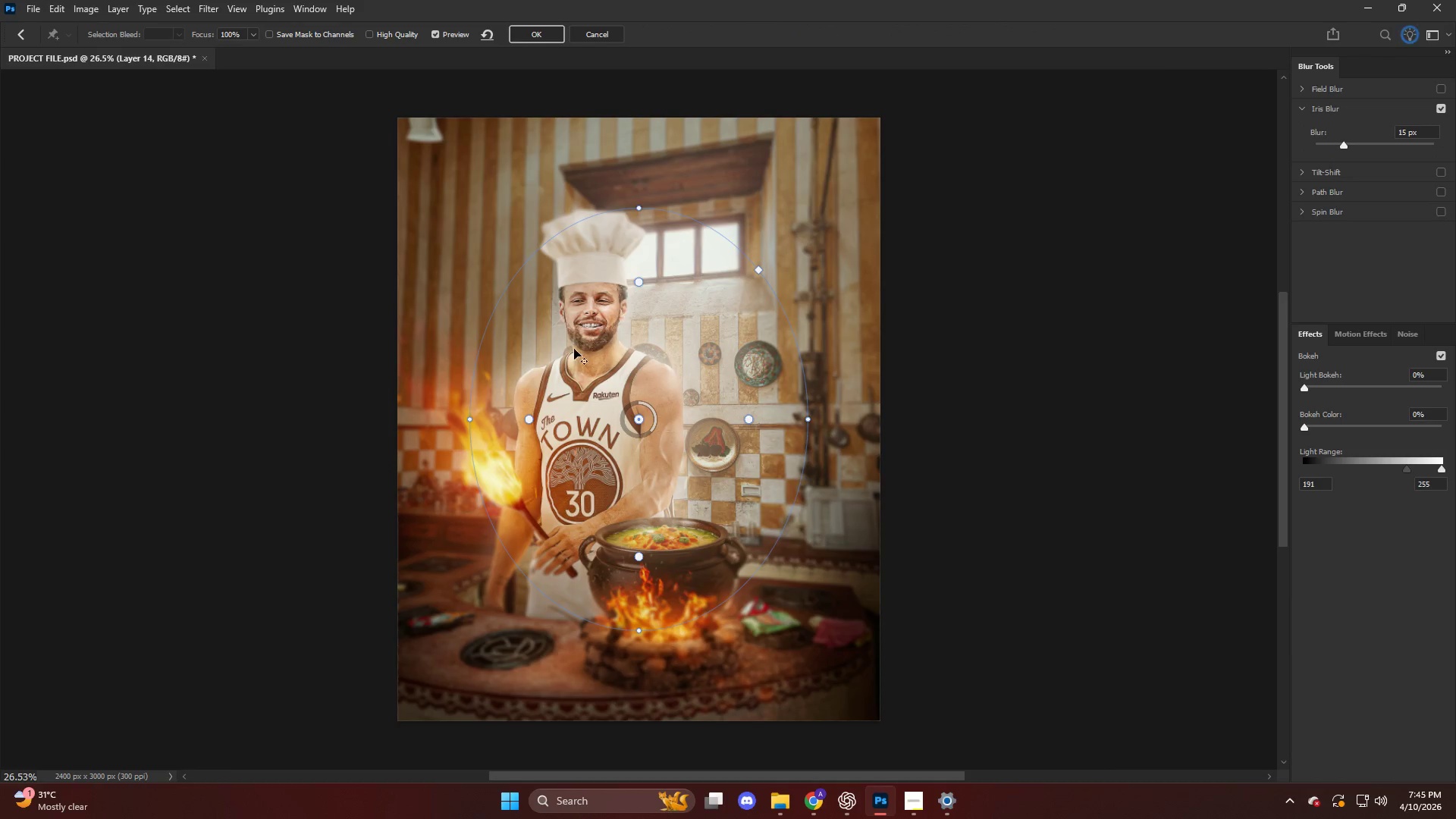 
scroll: coordinate [642, 378], scroll_direction: down, amount: 3.0
 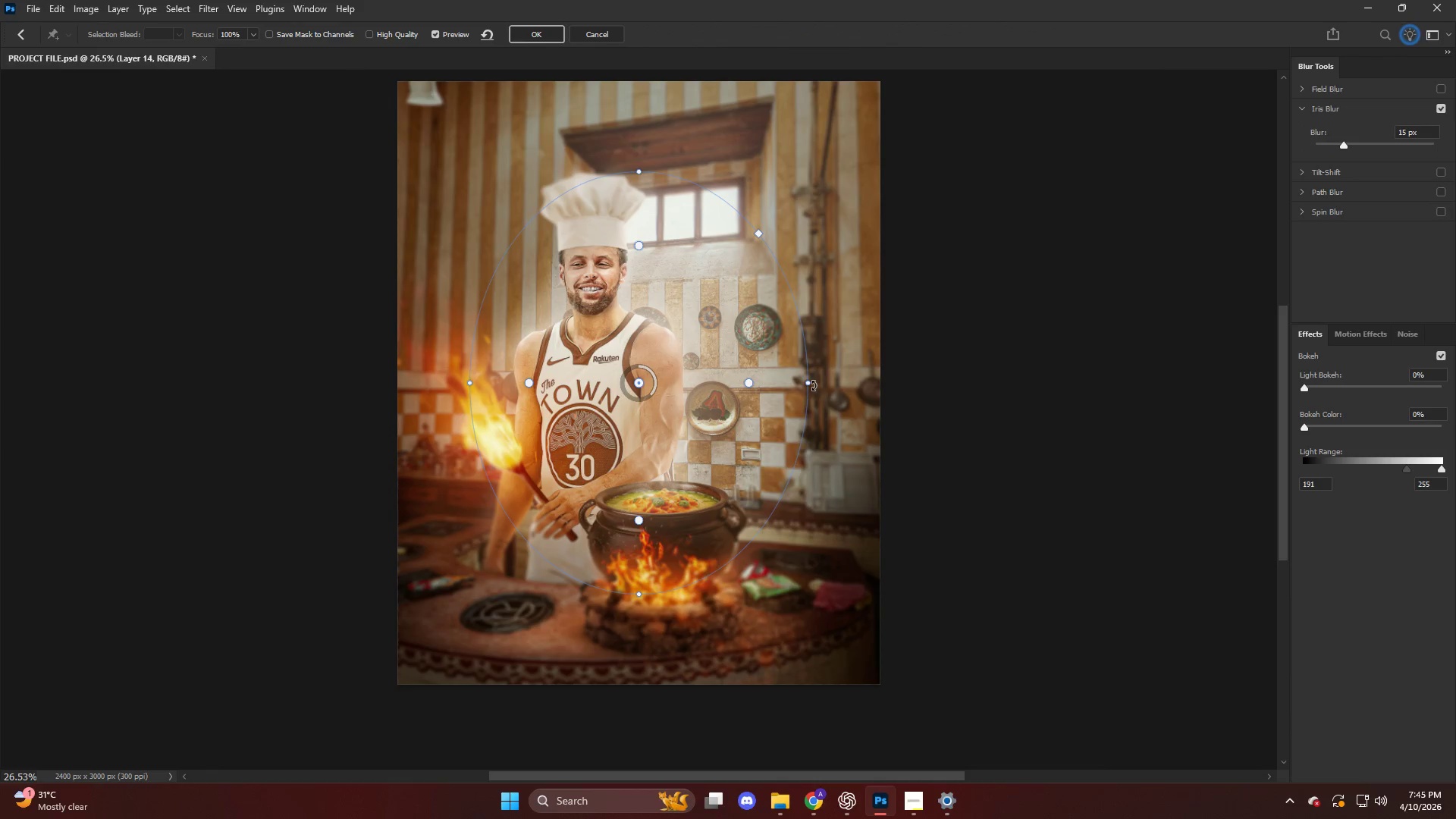 
hold_key(key=ShiftLeft, duration=0.67)
left_click_drag(start_coordinate=[812, 383], to_coordinate=[828, 384])
 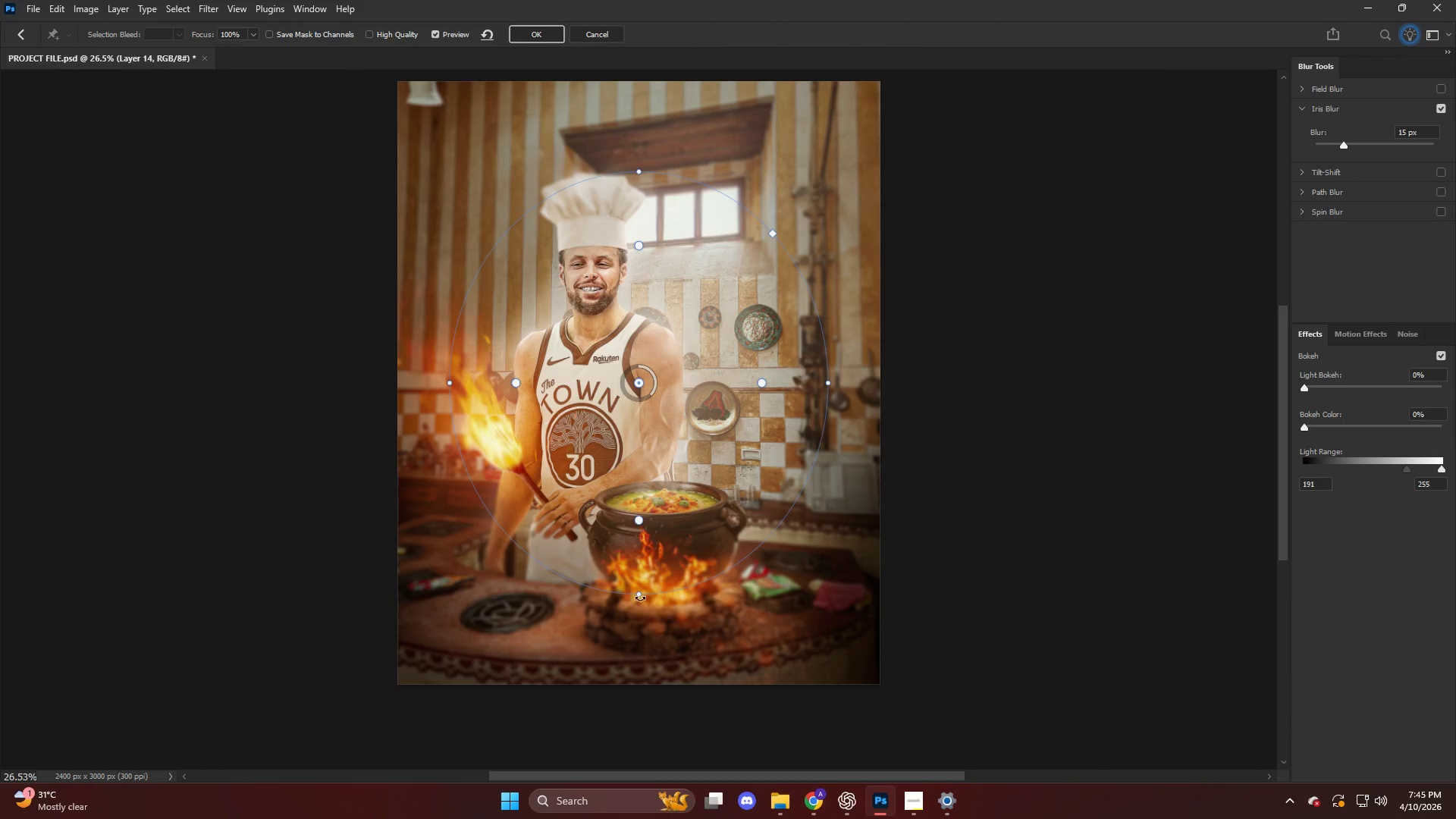 
hold_key(key=ShiftLeft, duration=1.8)
left_click_drag(start_coordinate=[639, 595], to_coordinate=[648, 673])
 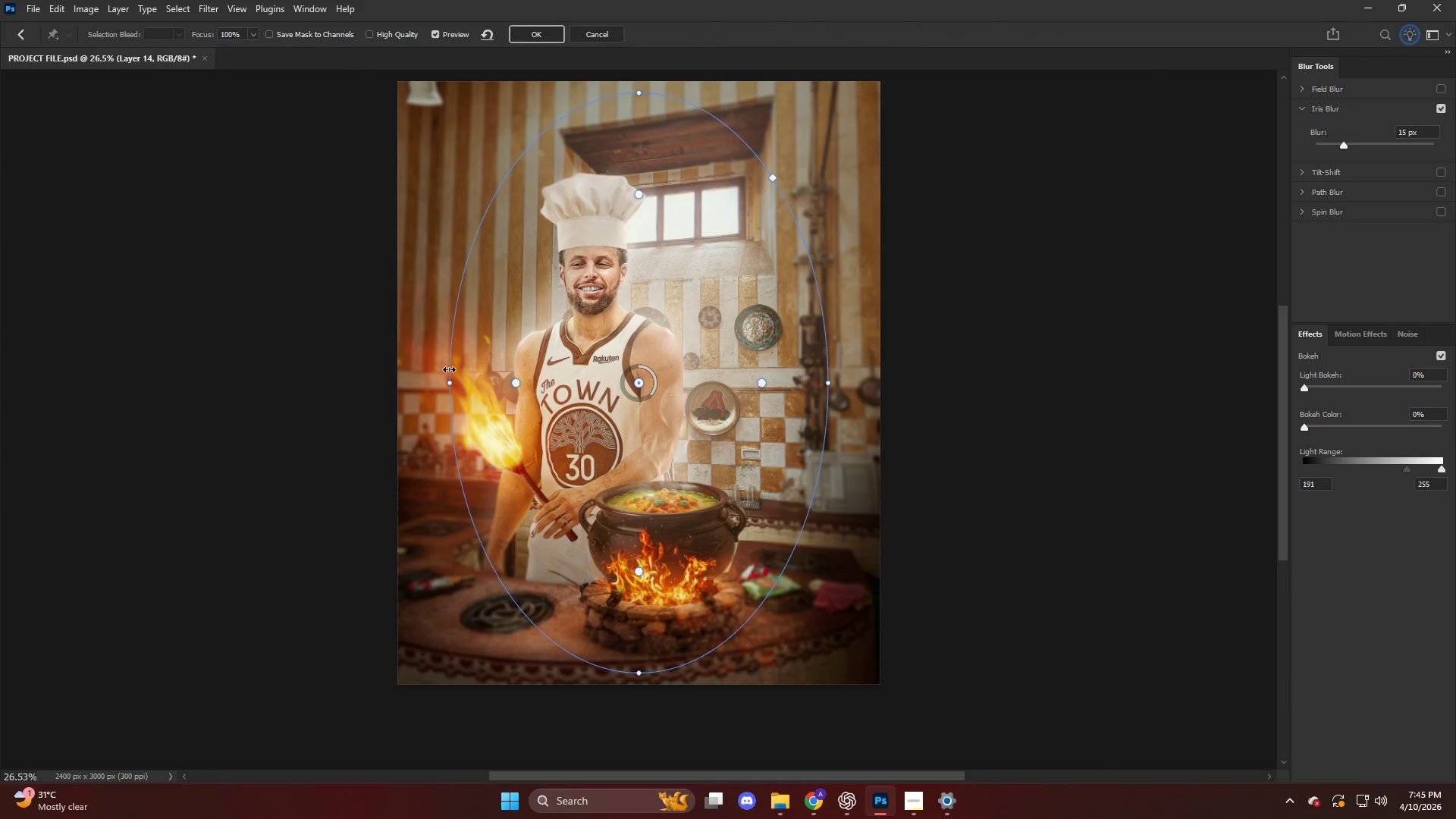 
hold_key(key=ShiftLeft, duration=1.25)
left_click_drag(start_coordinate=[448, 389], to_coordinate=[427, 388])
 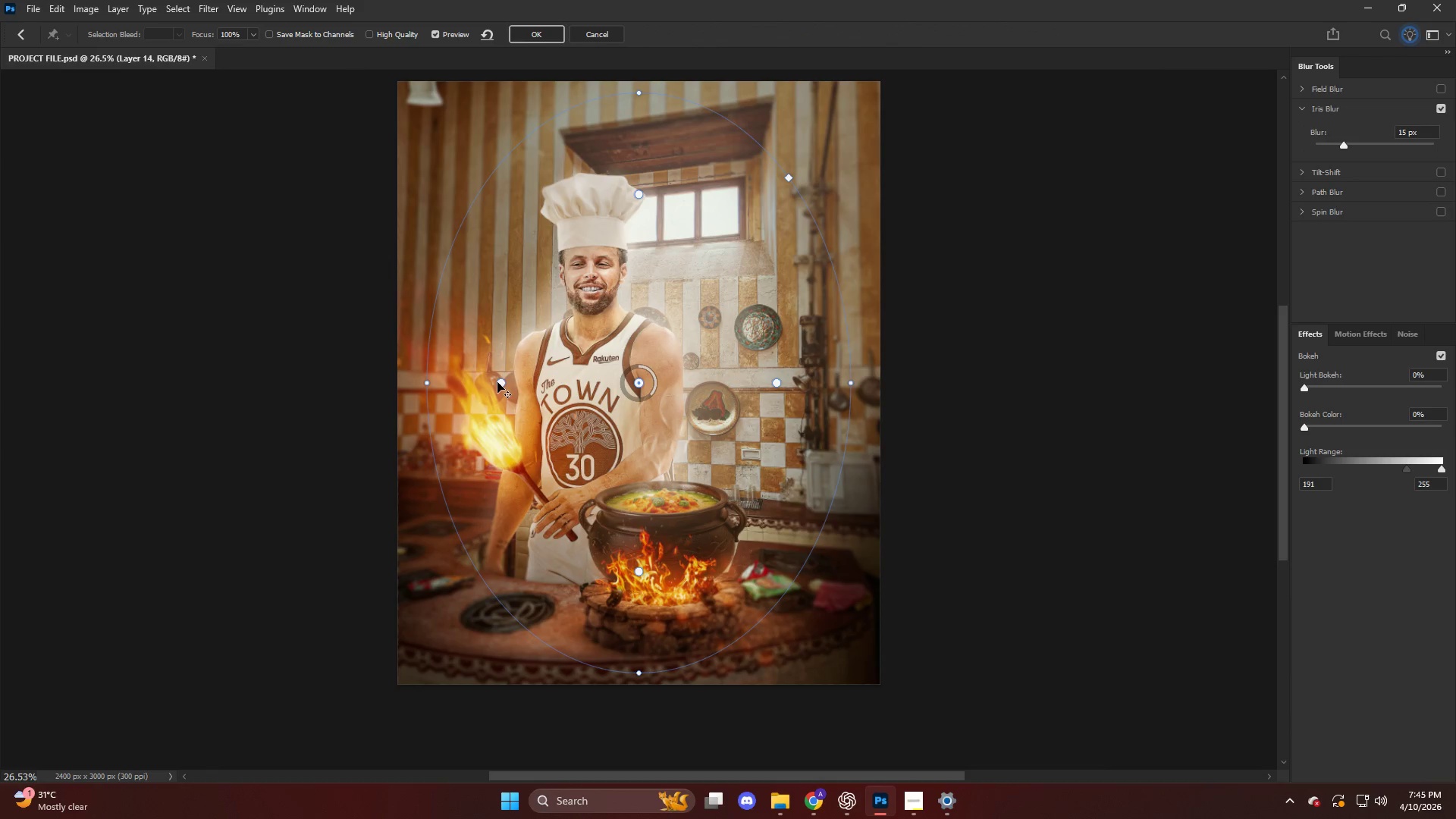 
left_click_drag(start_coordinate=[497, 382], to_coordinate=[447, 384])
 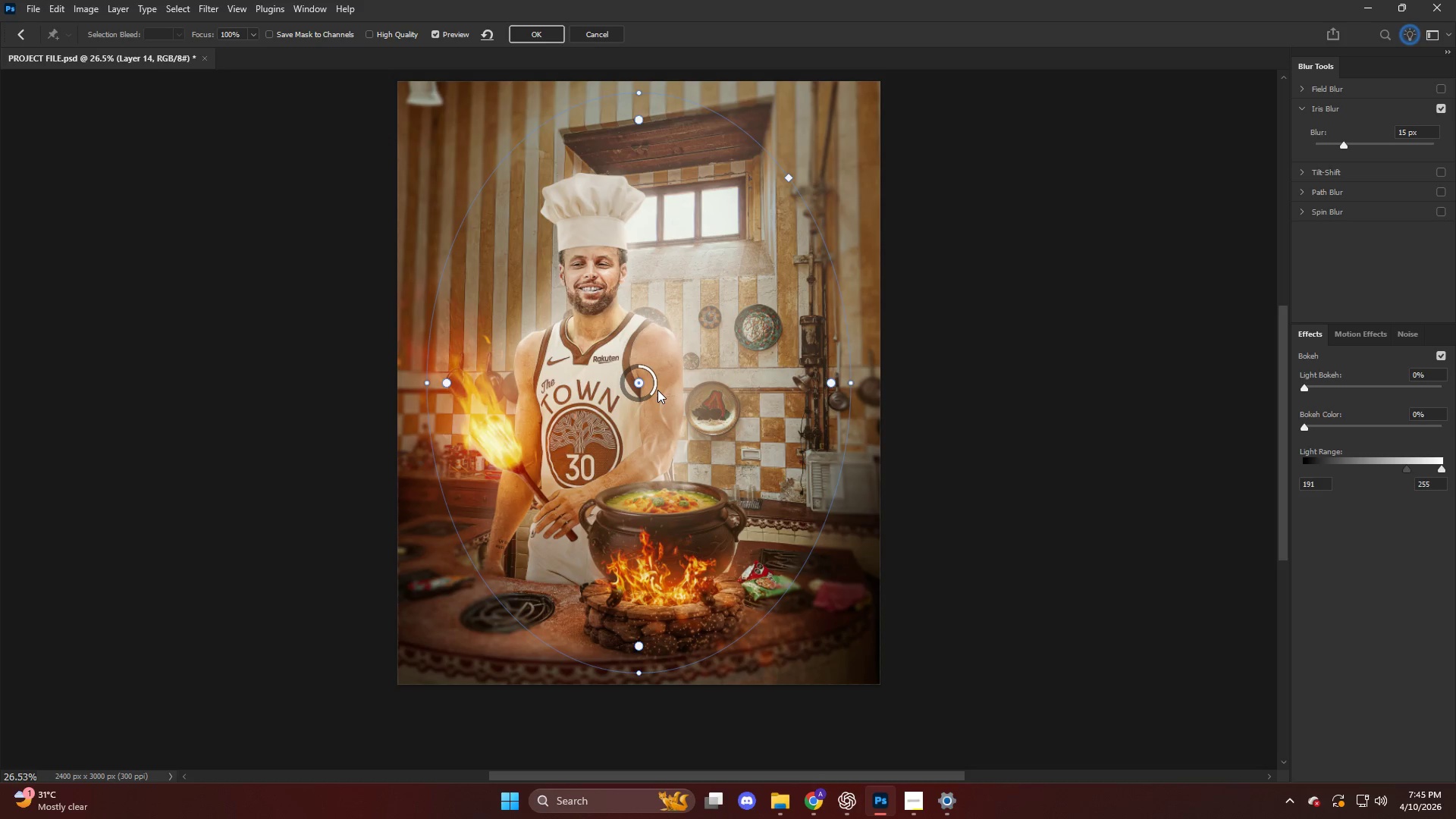 
left_click_drag(start_coordinate=[657, 389], to_coordinate=[657, 377])
 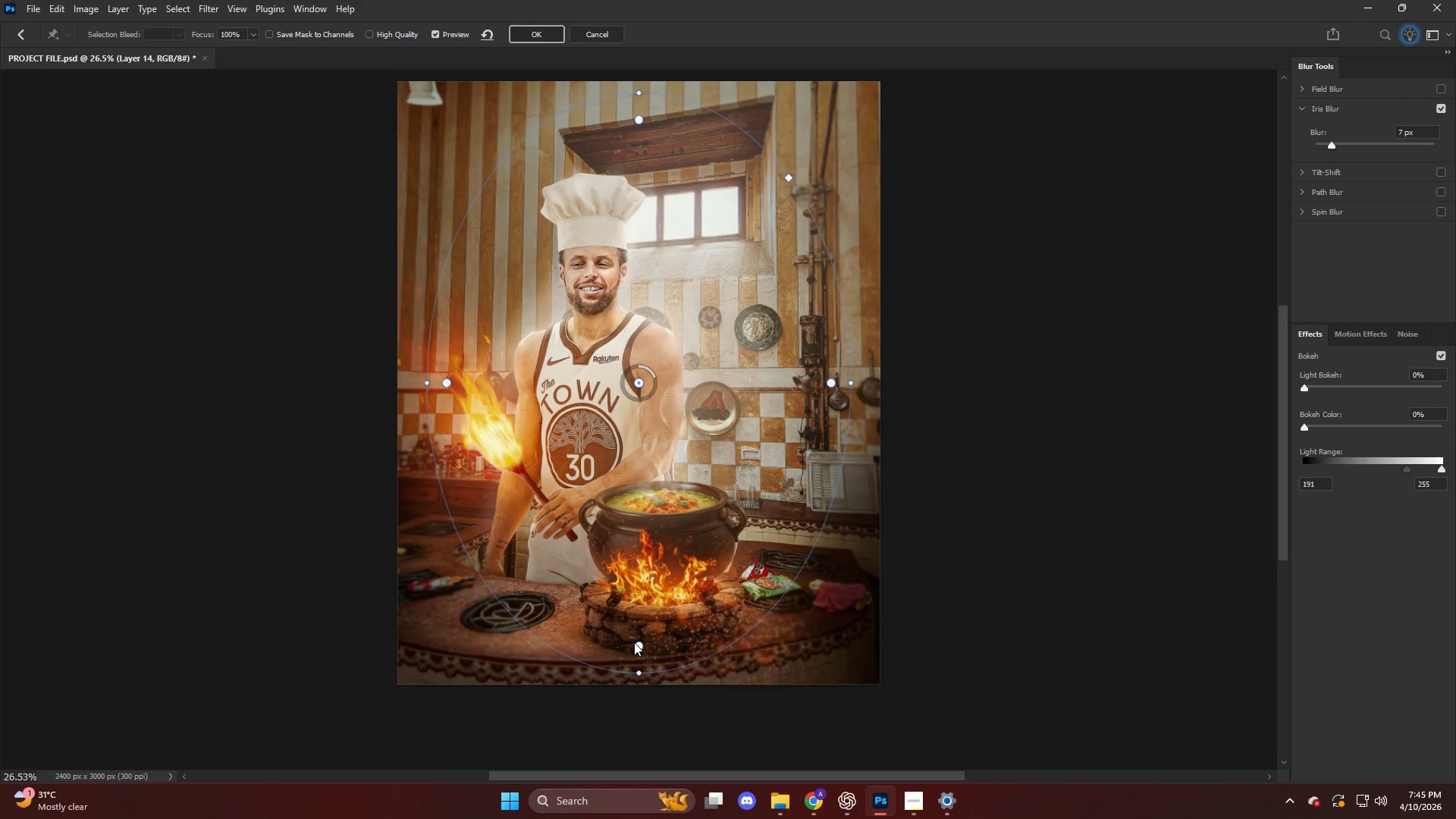 
hold_key(key=ShiftLeft, duration=1.08)
left_click_drag(start_coordinate=[640, 642], to_coordinate=[640, 623])
 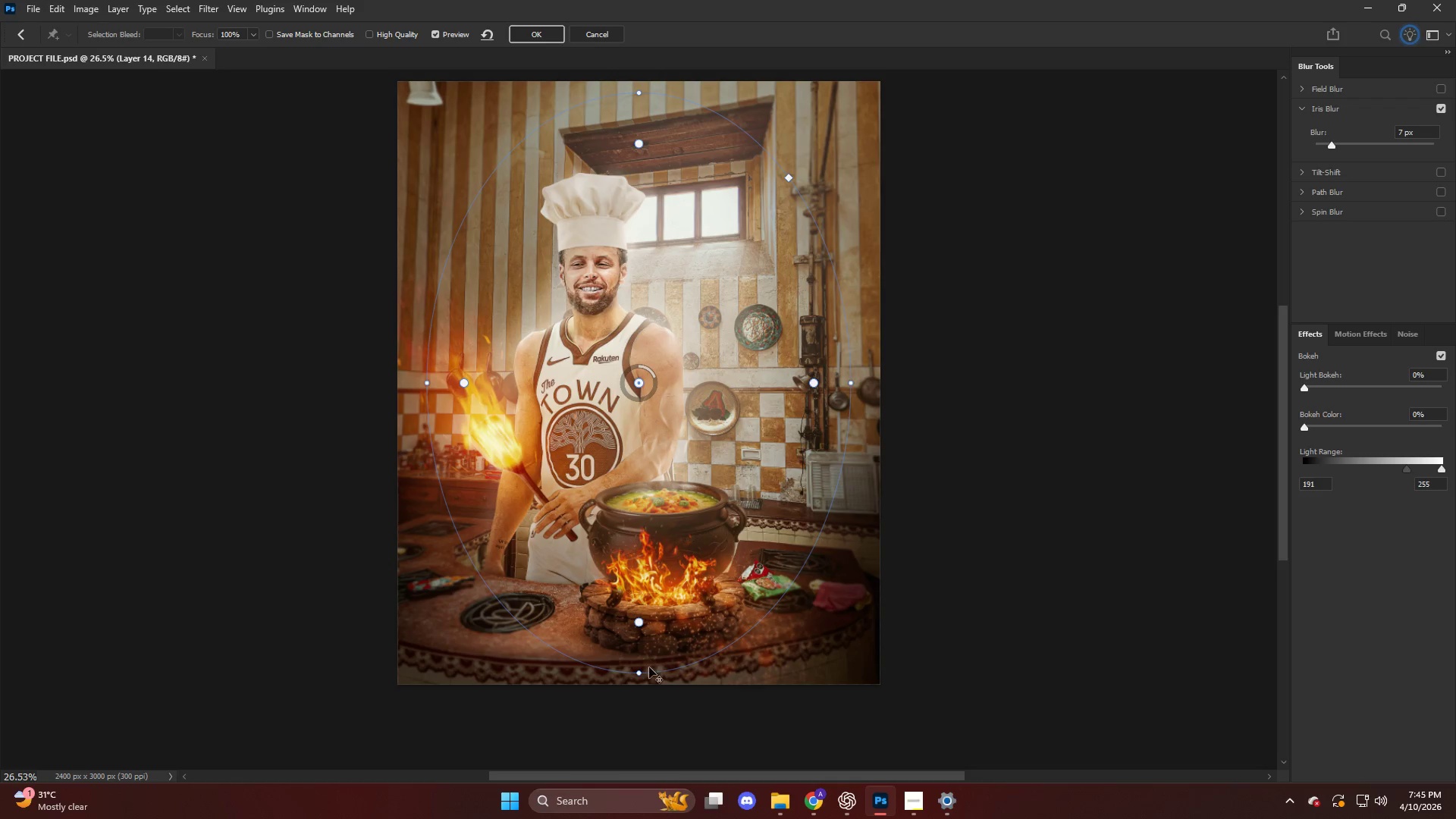 
key(Control+ControlLeft)
 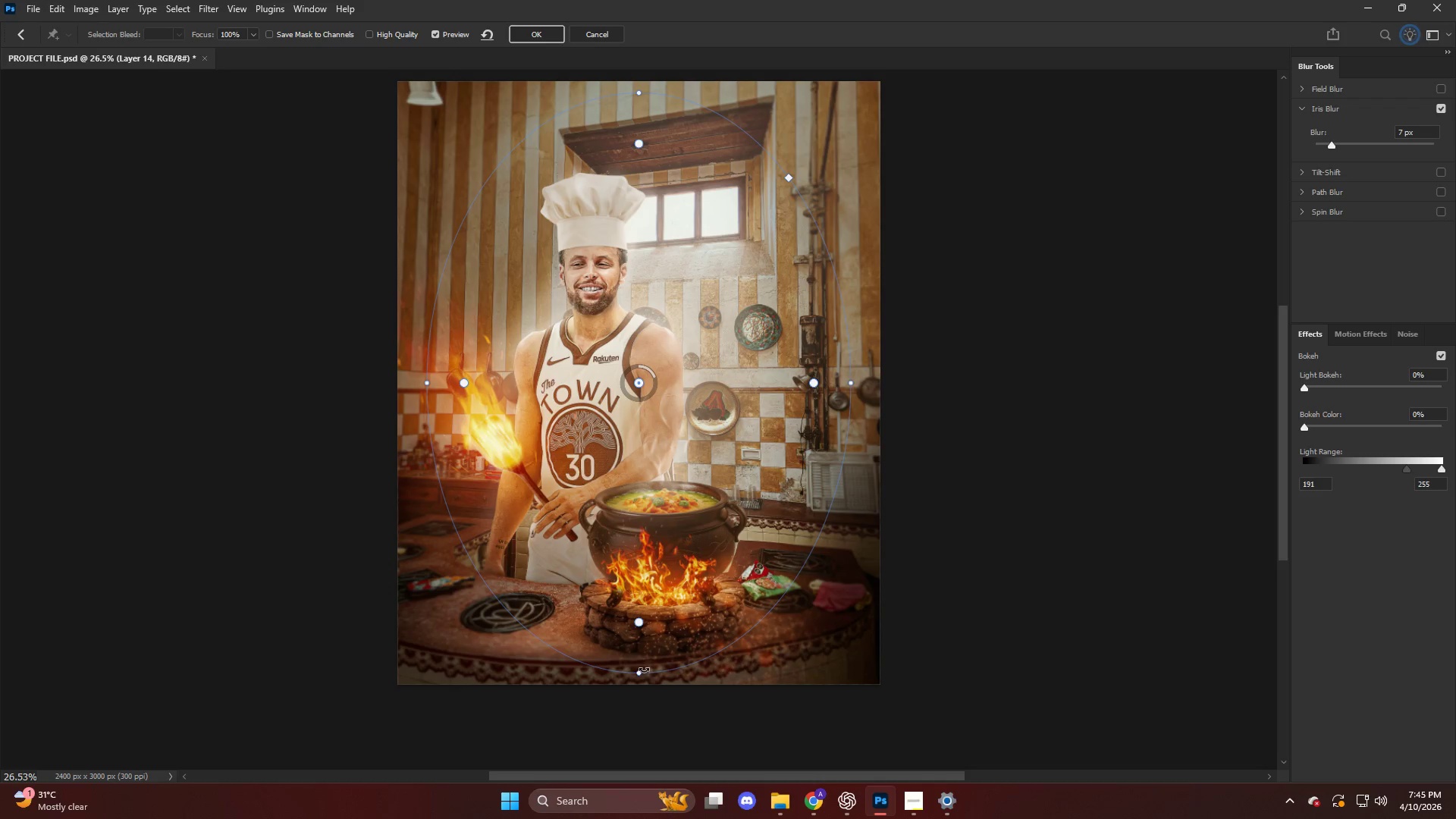 
hold_key(key=ShiftLeft, duration=1.86)
left_click_drag(start_coordinate=[642, 674], to_coordinate=[638, 604])
 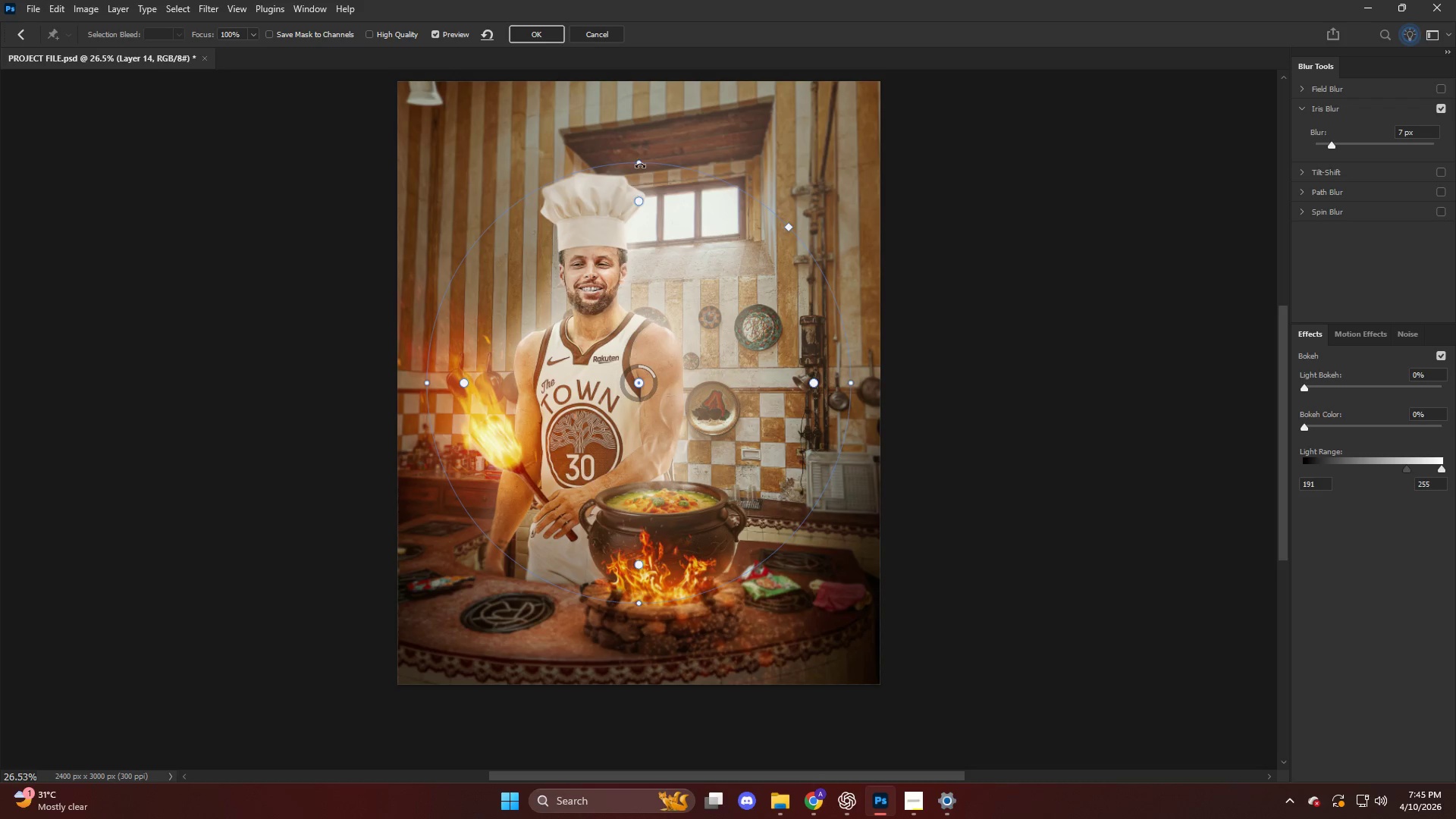 
hold_key(key=ShiftLeft, duration=0.39)
 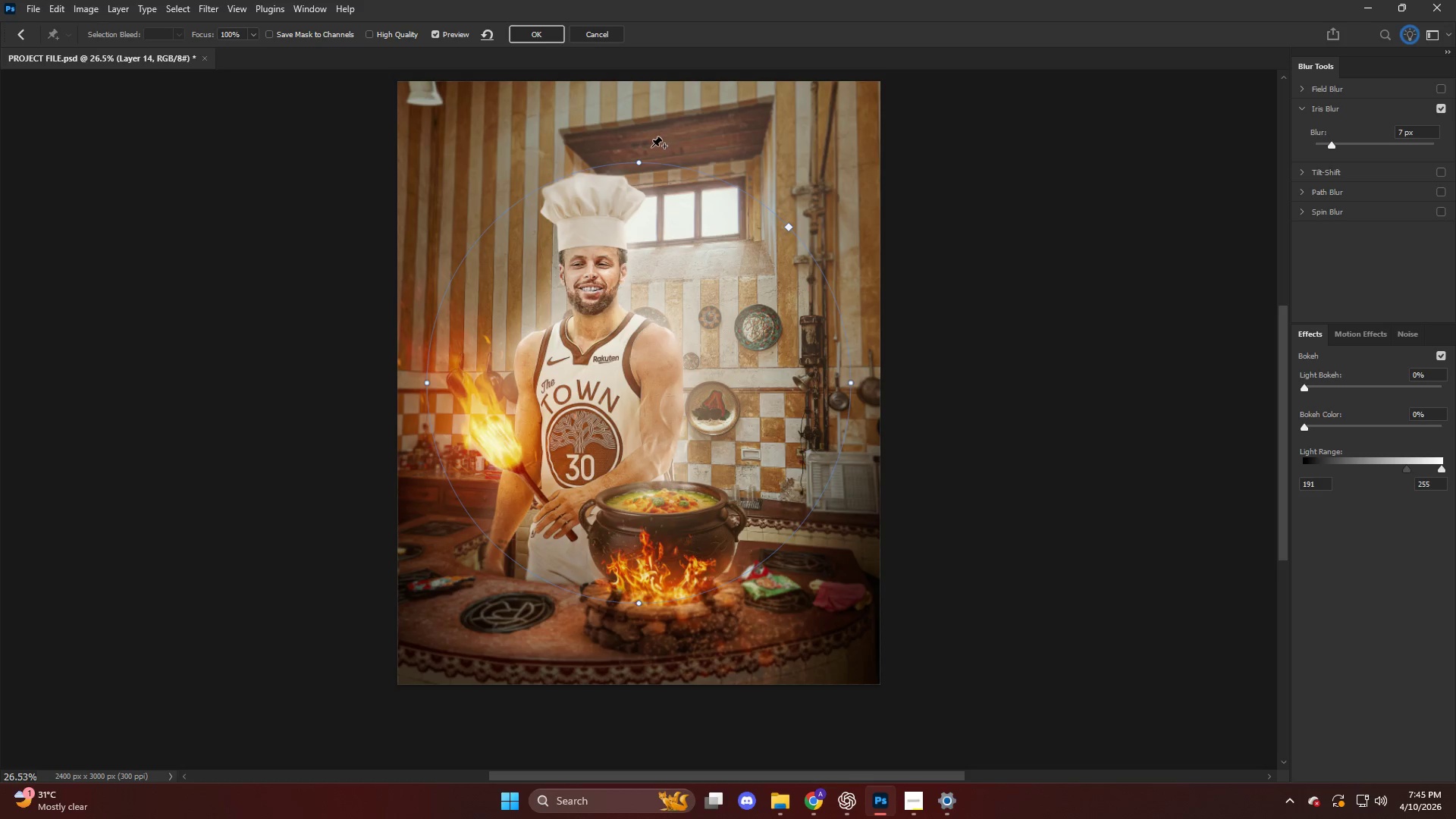 
left_click_drag(start_coordinate=[651, 144], to_coordinate=[610, 139])
 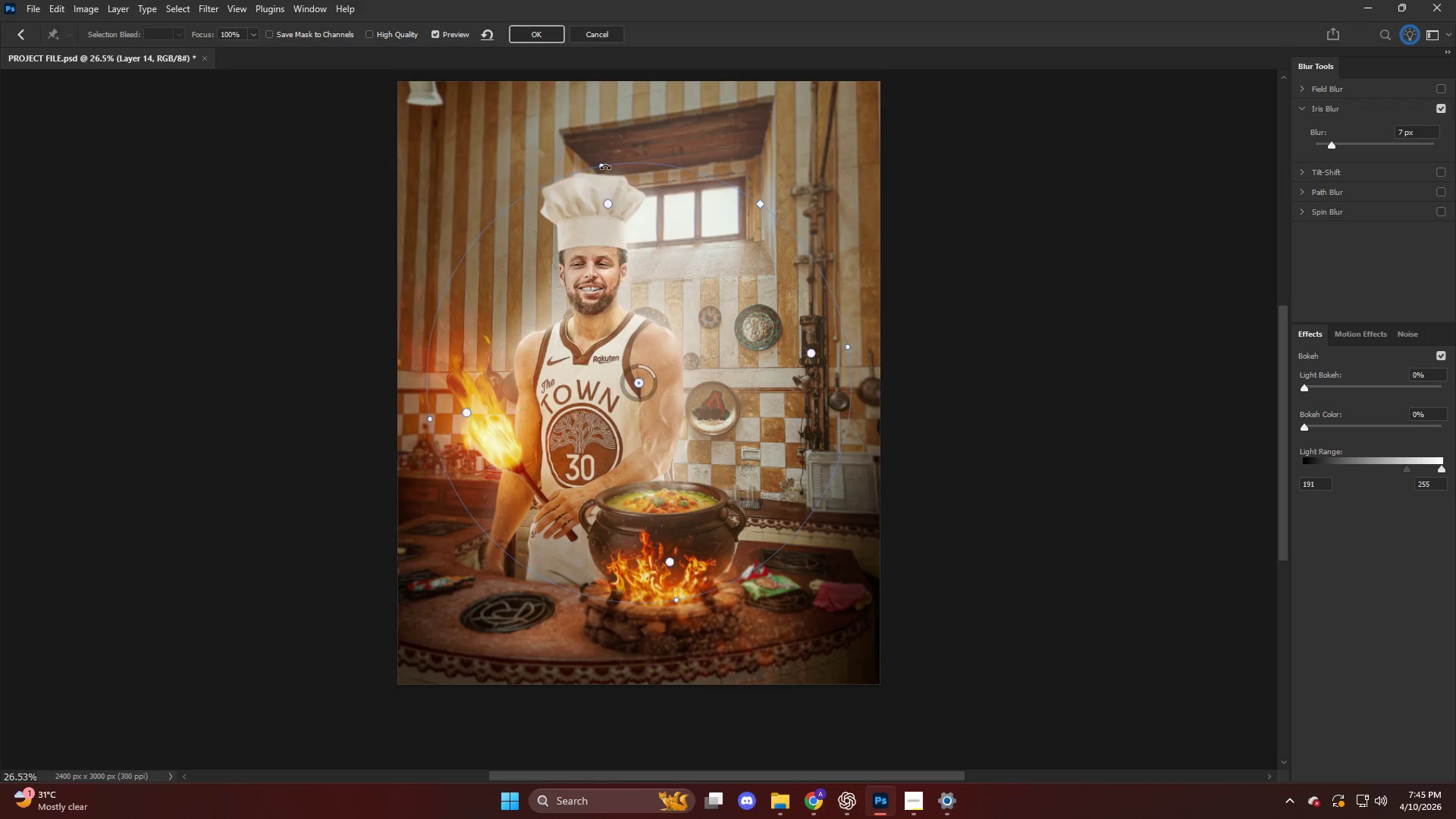 
hold_key(key=ShiftLeft, duration=1.44)
left_click_drag(start_coordinate=[604, 162], to_coordinate=[595, 124])
 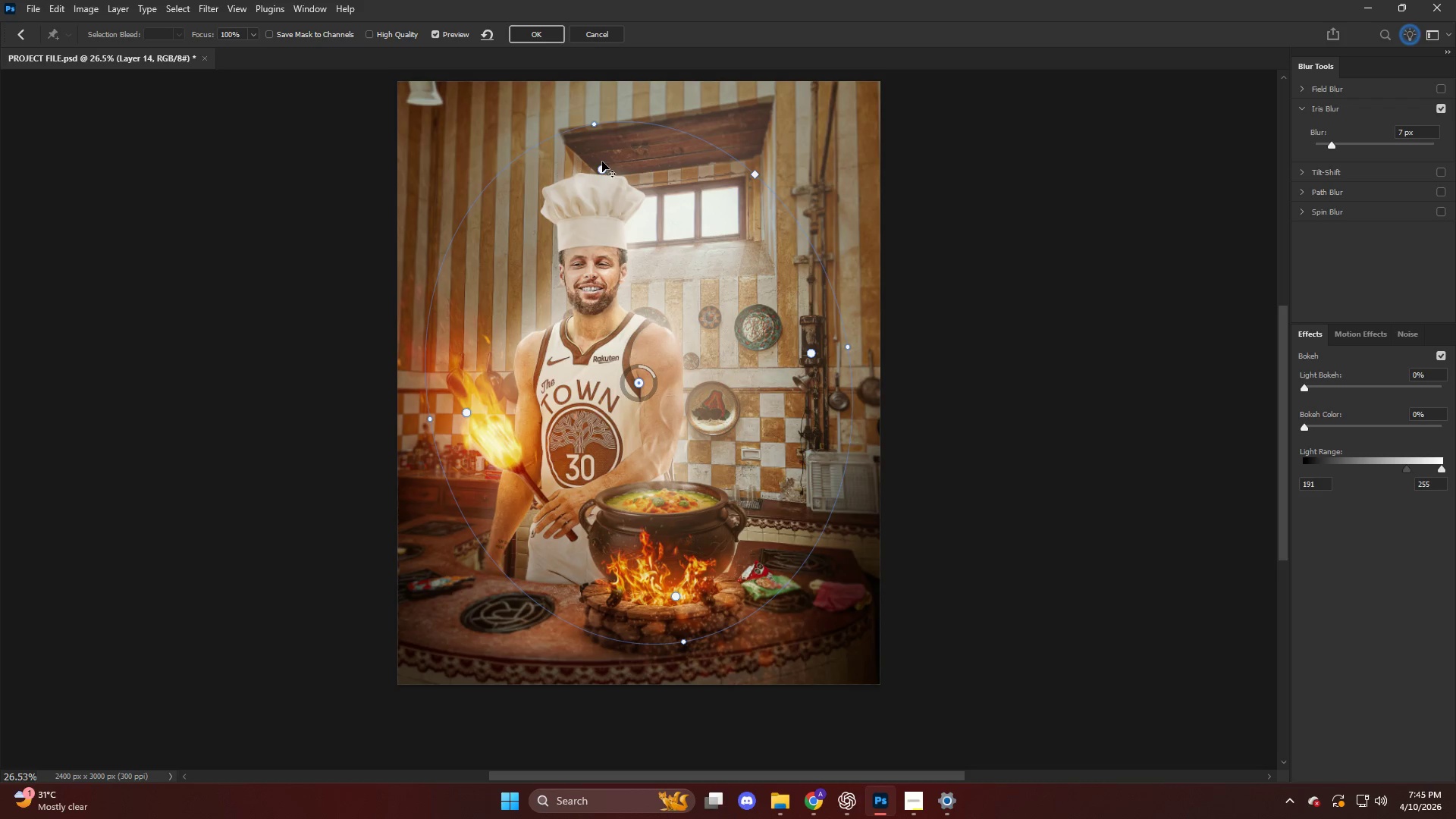 
left_click_drag(start_coordinate=[602, 163], to_coordinate=[599, 152])
 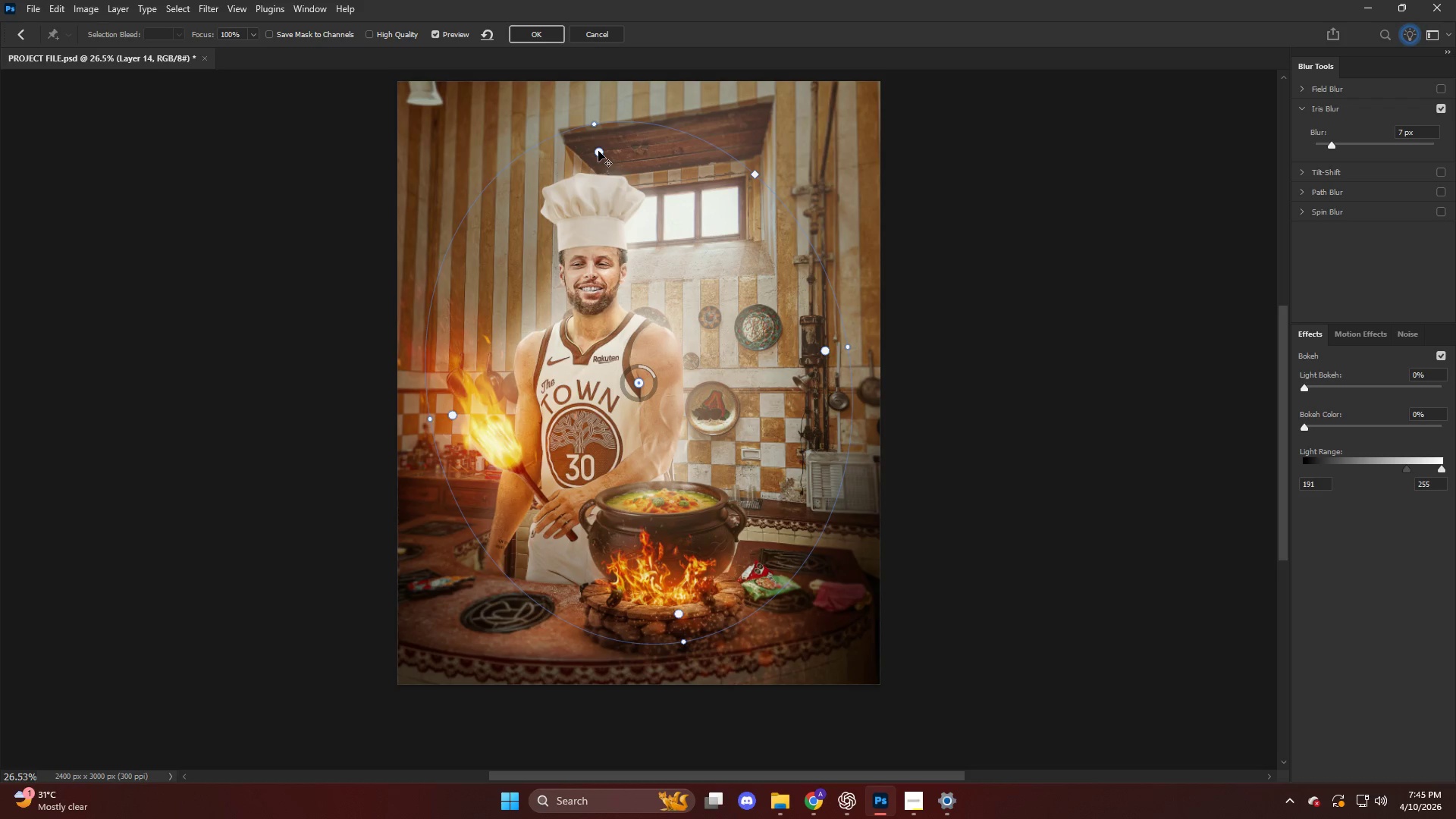 
key(NumpadEnter)
 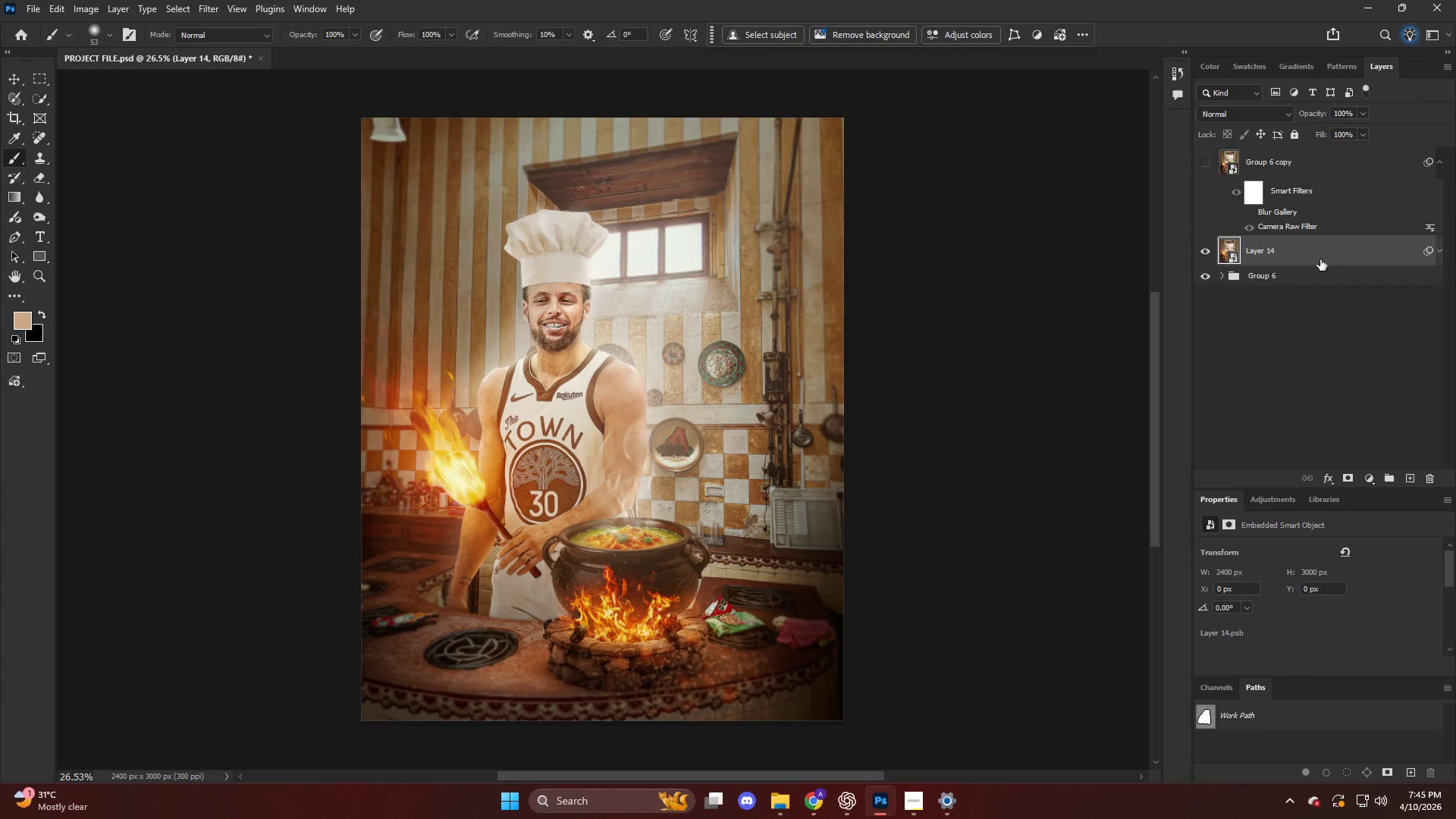 
double_click([1207, 248])
 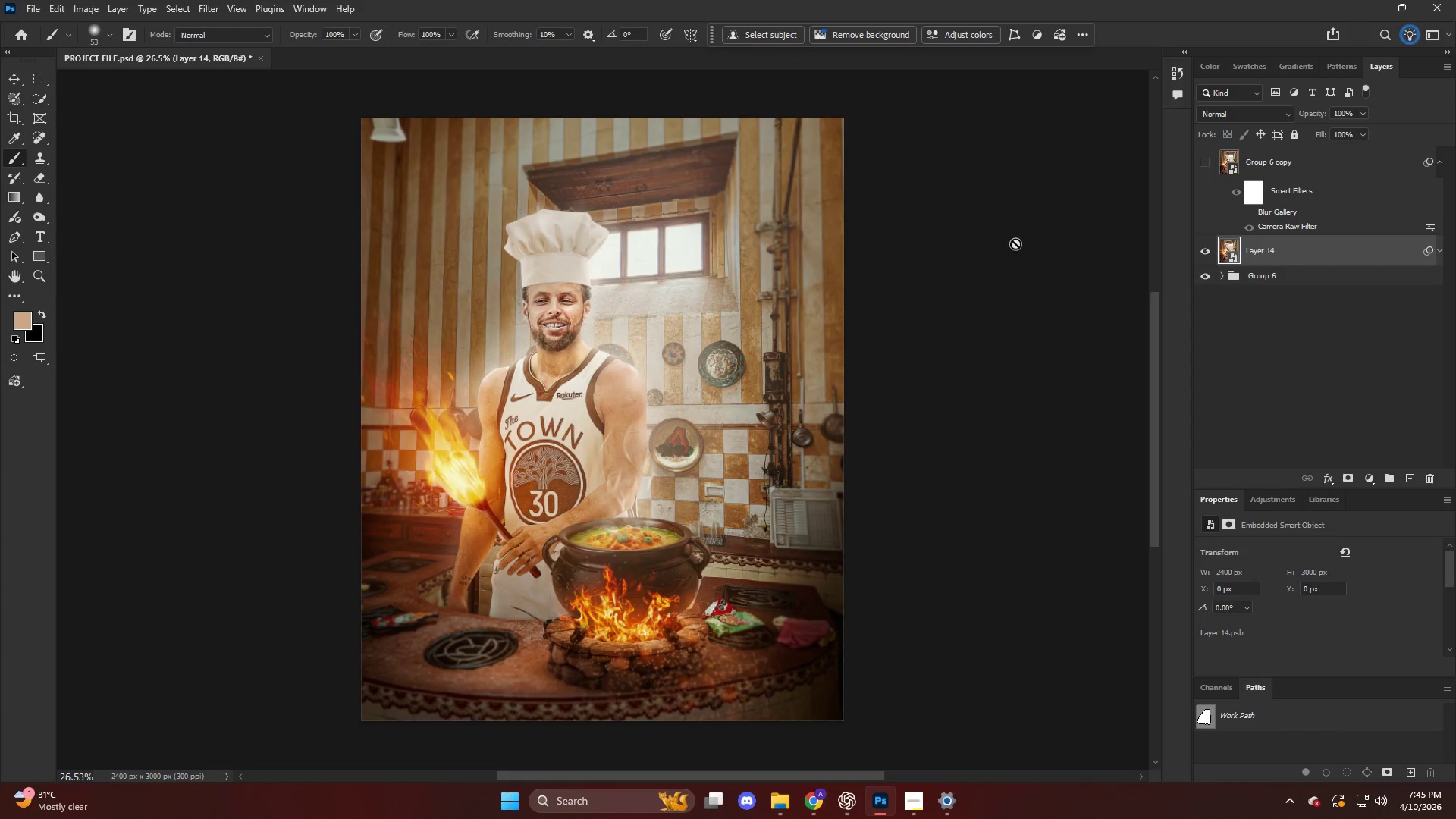 
key(Alt+AltLeft)
 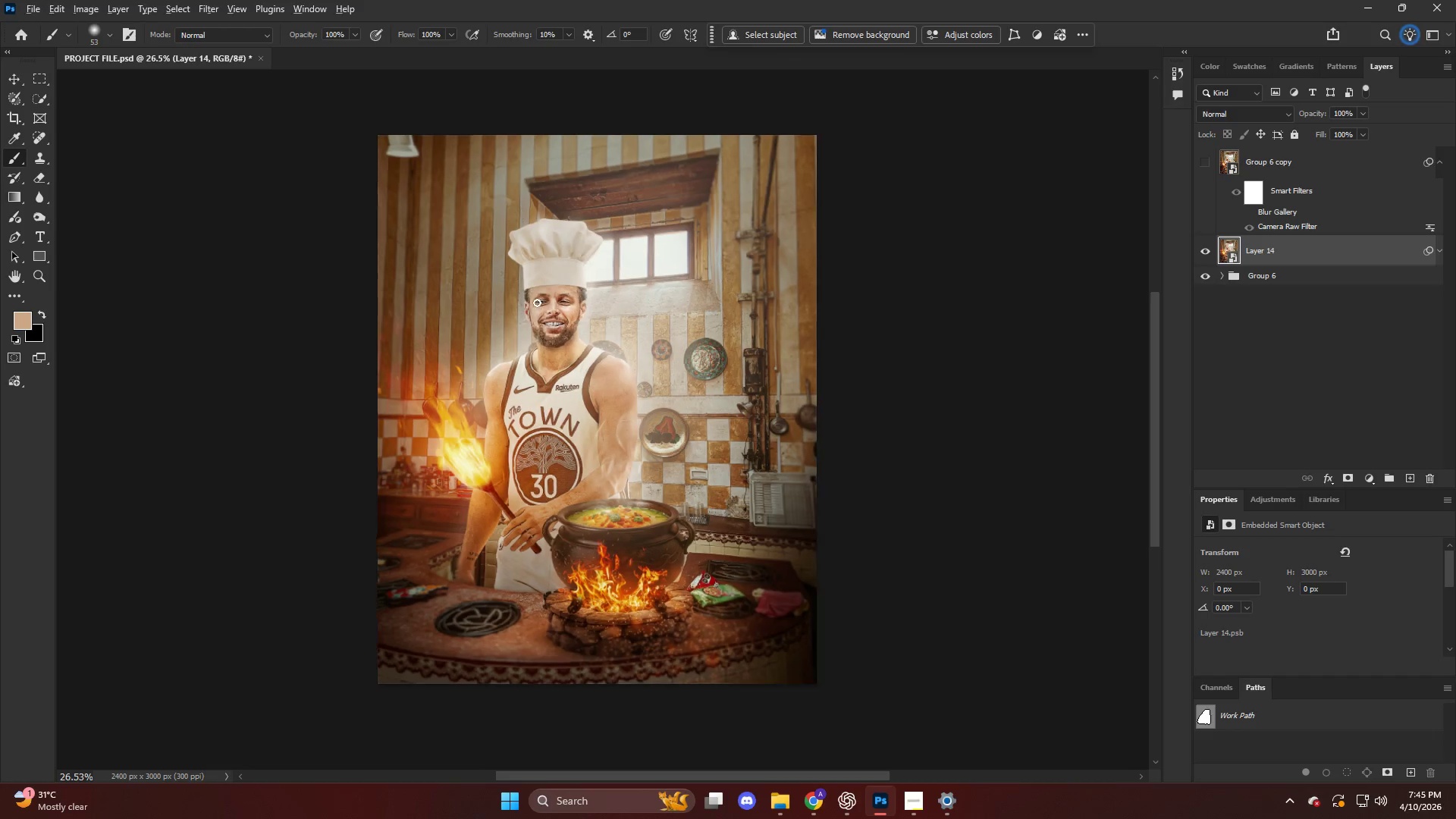 
key(Alt+AltLeft)
 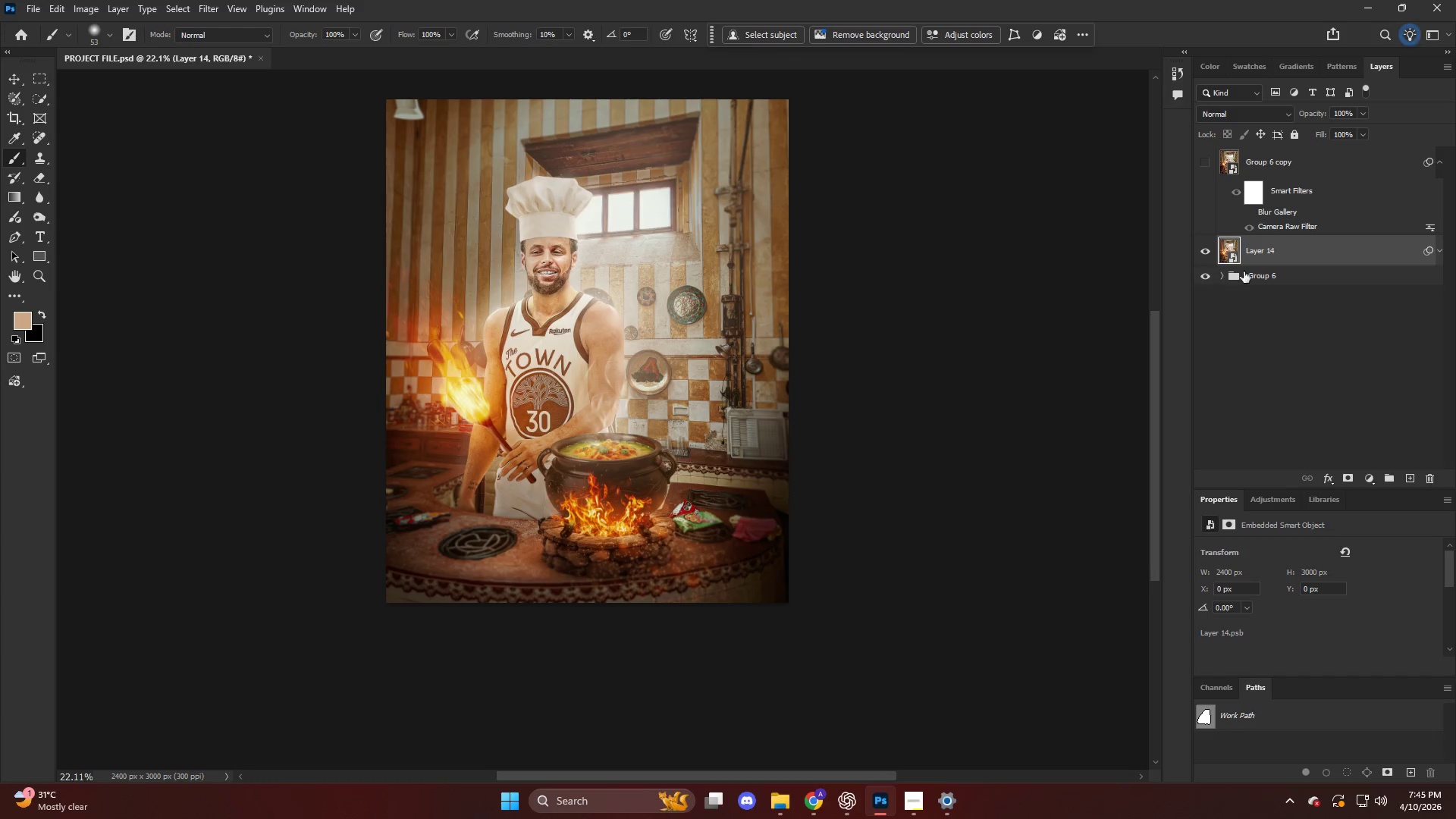 
scroll: coordinate [550, 304], scroll_direction: down, amount: 5.0
 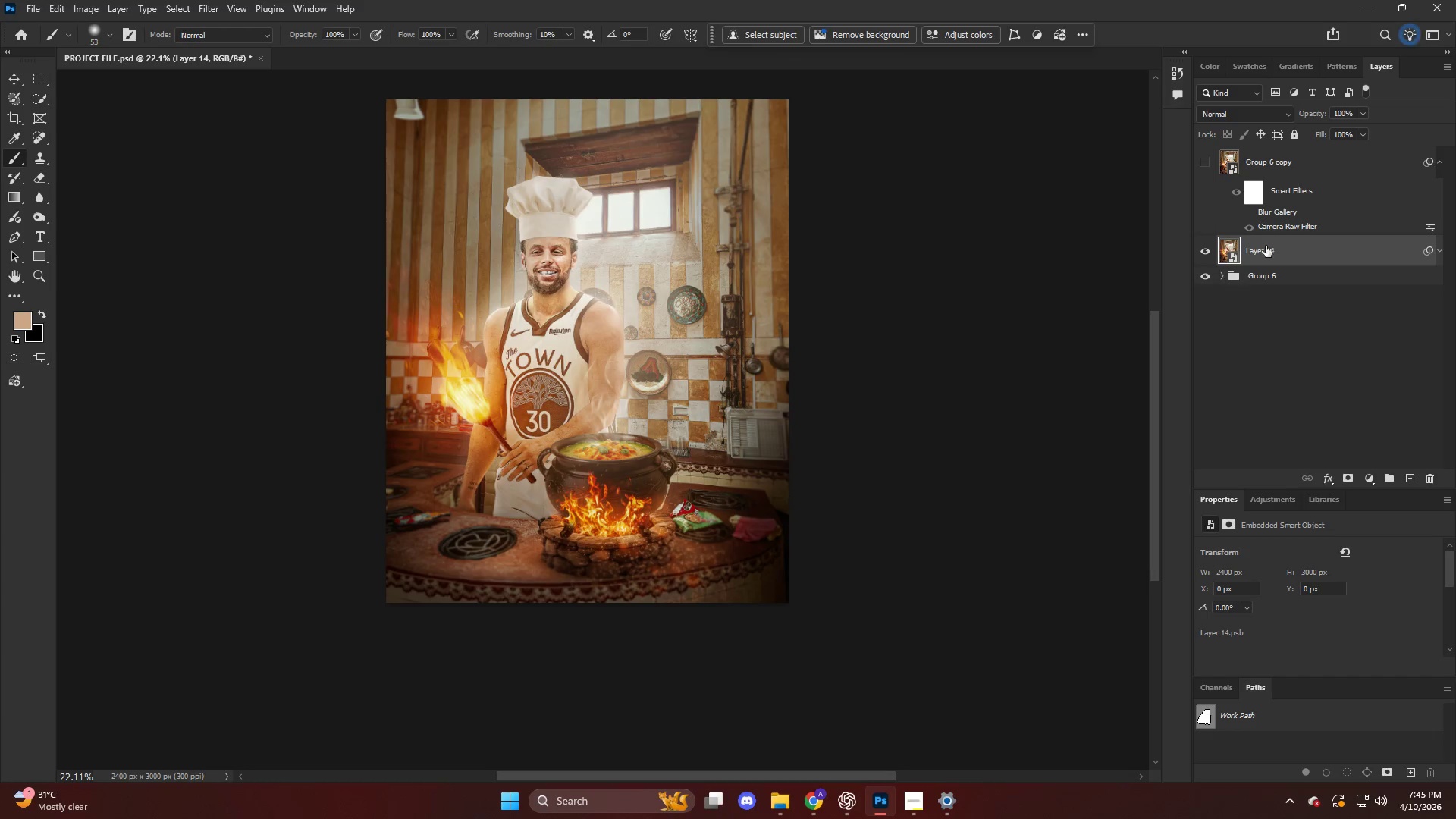 
left_click([1266, 237])
 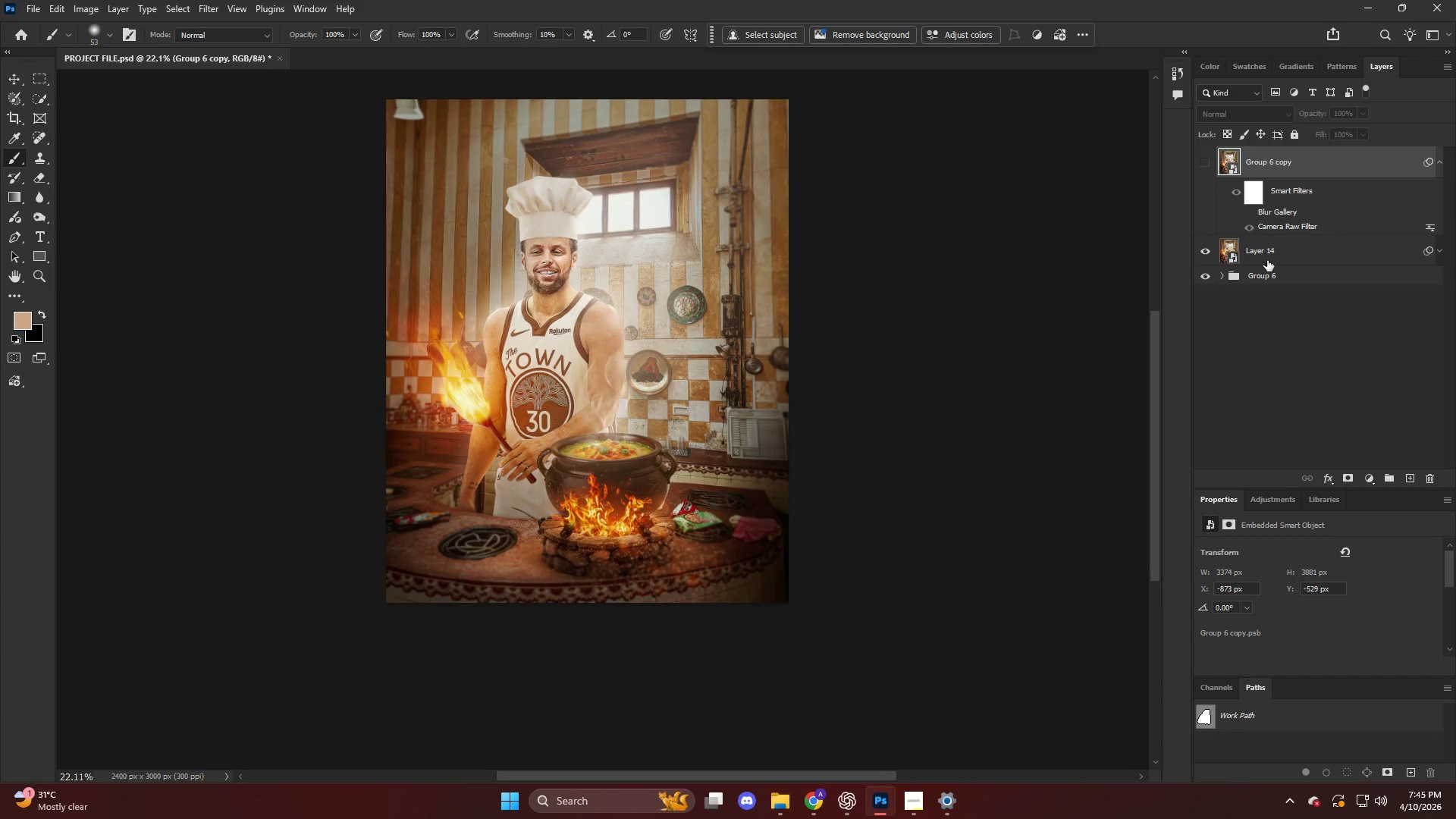 
left_click([1266, 261])
 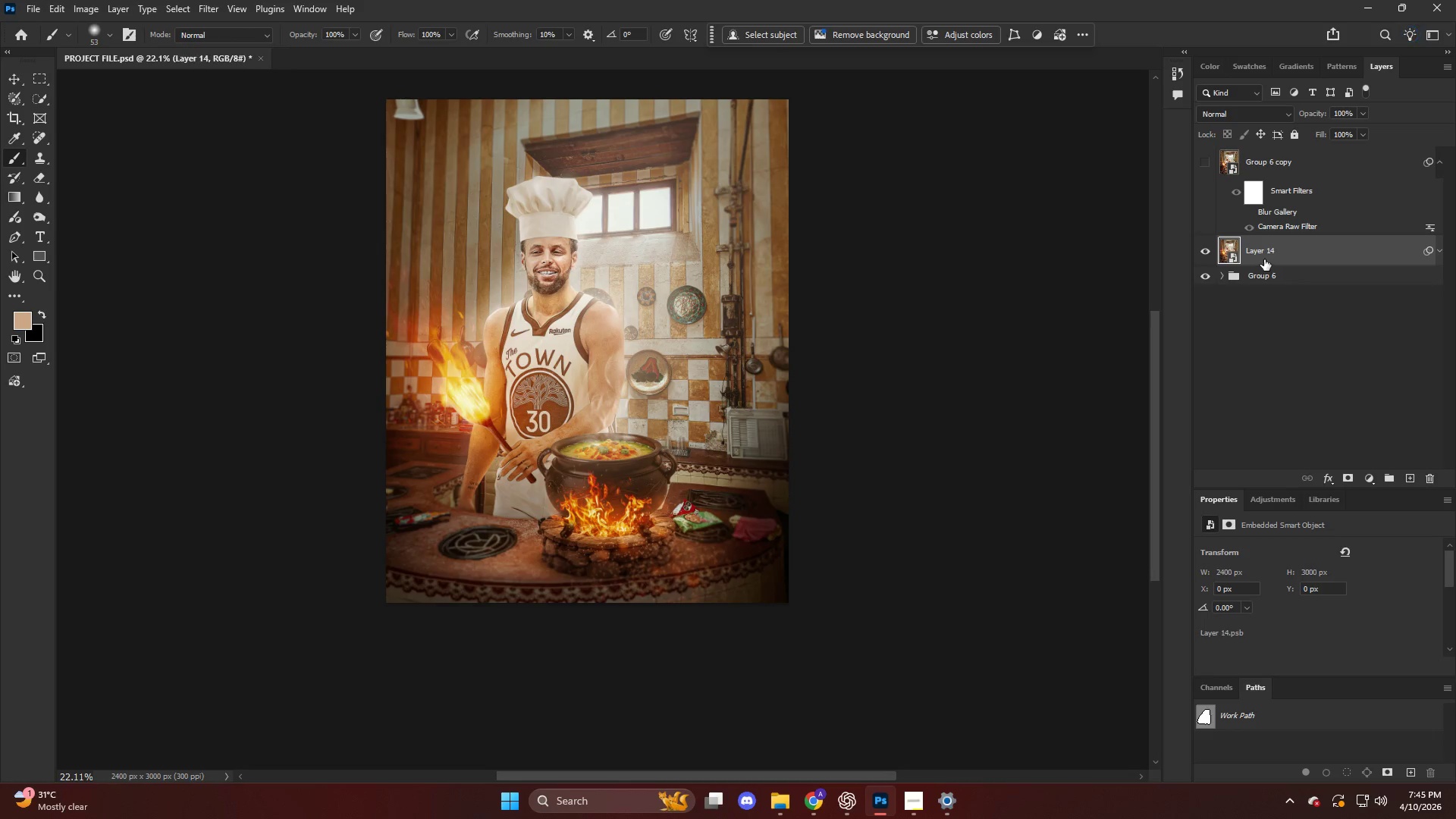 
key(Control+ControlLeft)
 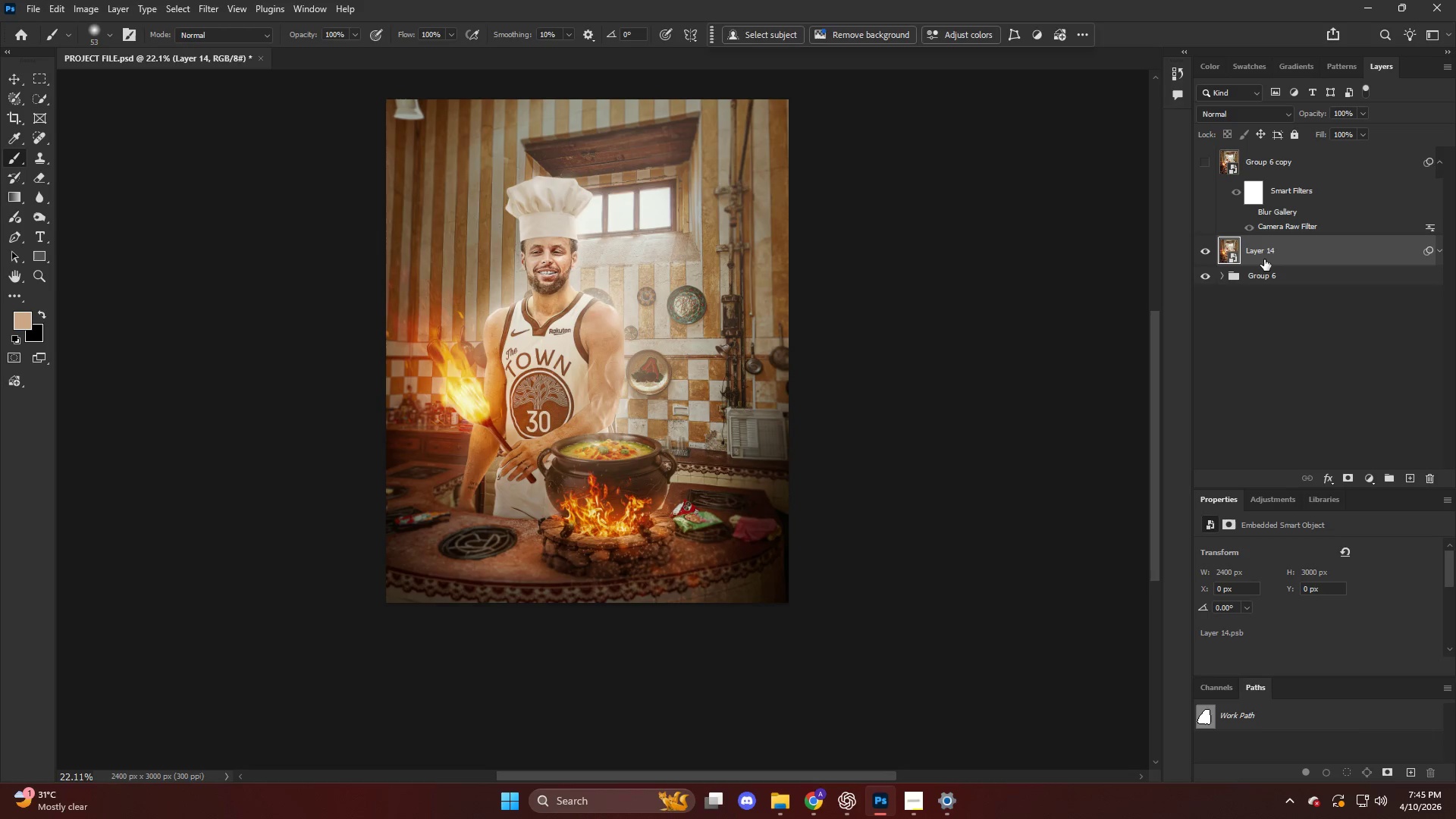 
key(Control+Shift+ShiftLeft)
 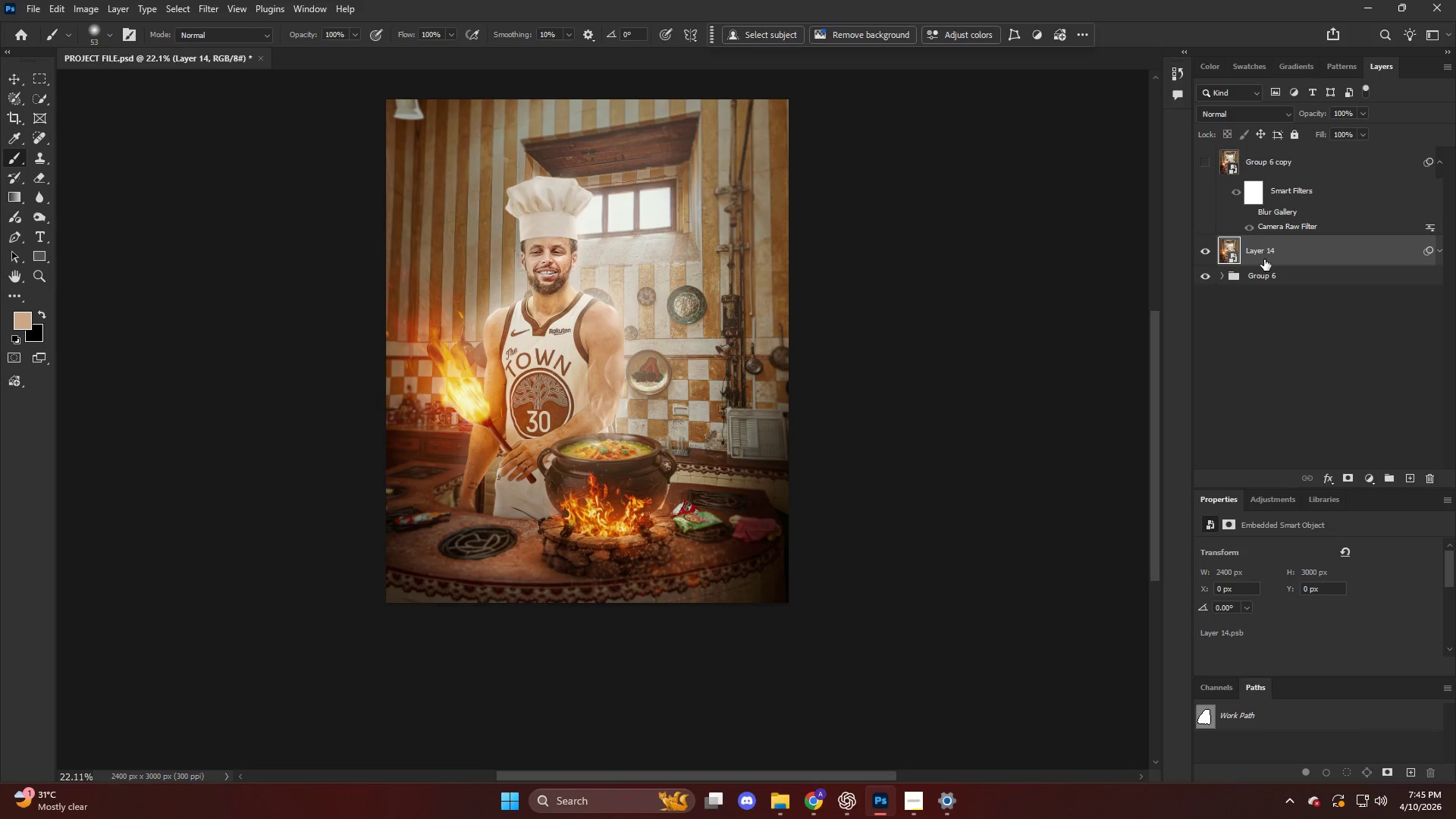 
key(Control+Shift+A)
 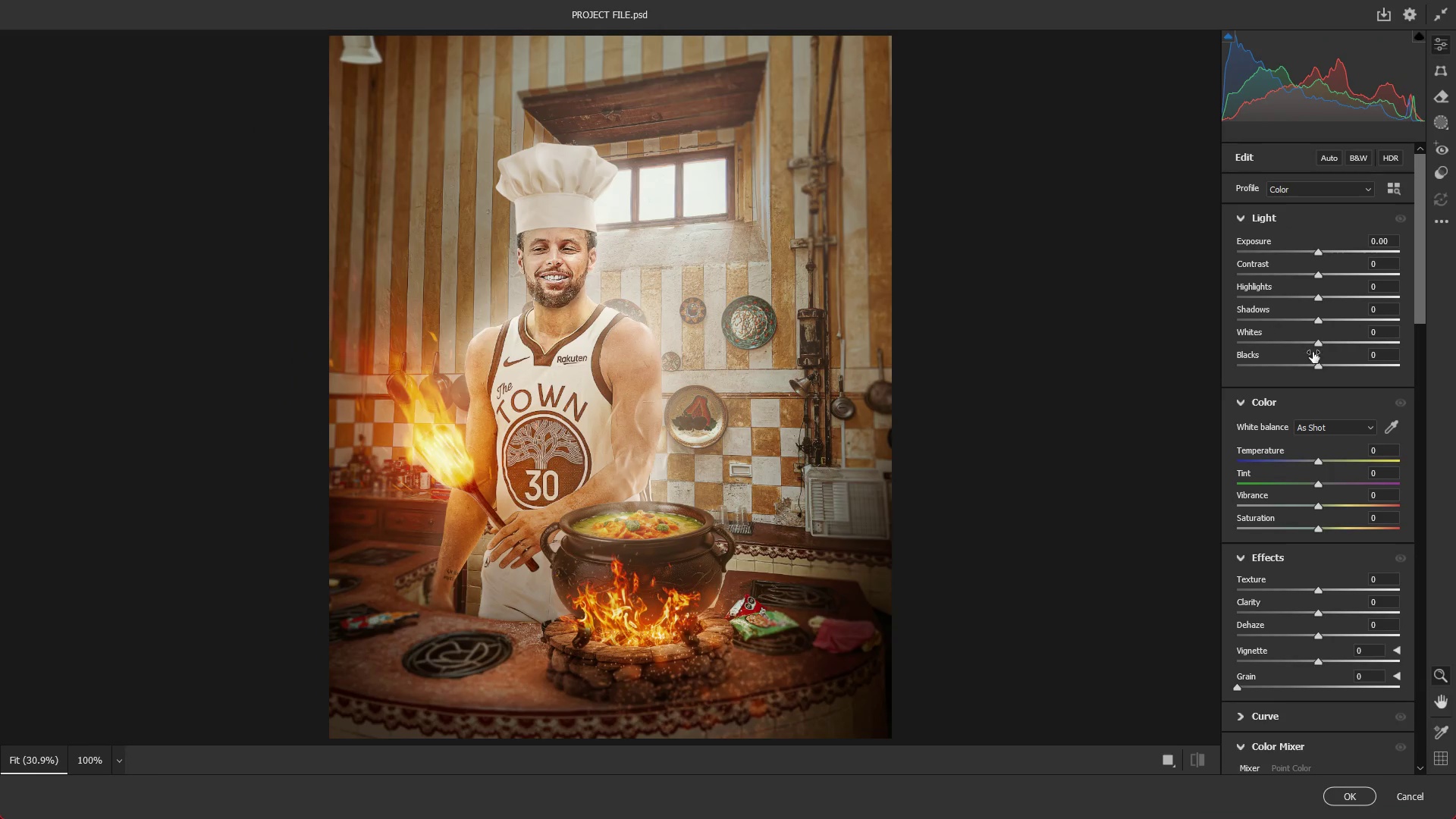 
scroll: coordinate [1298, 476], scroll_direction: up, amount: 1.0
 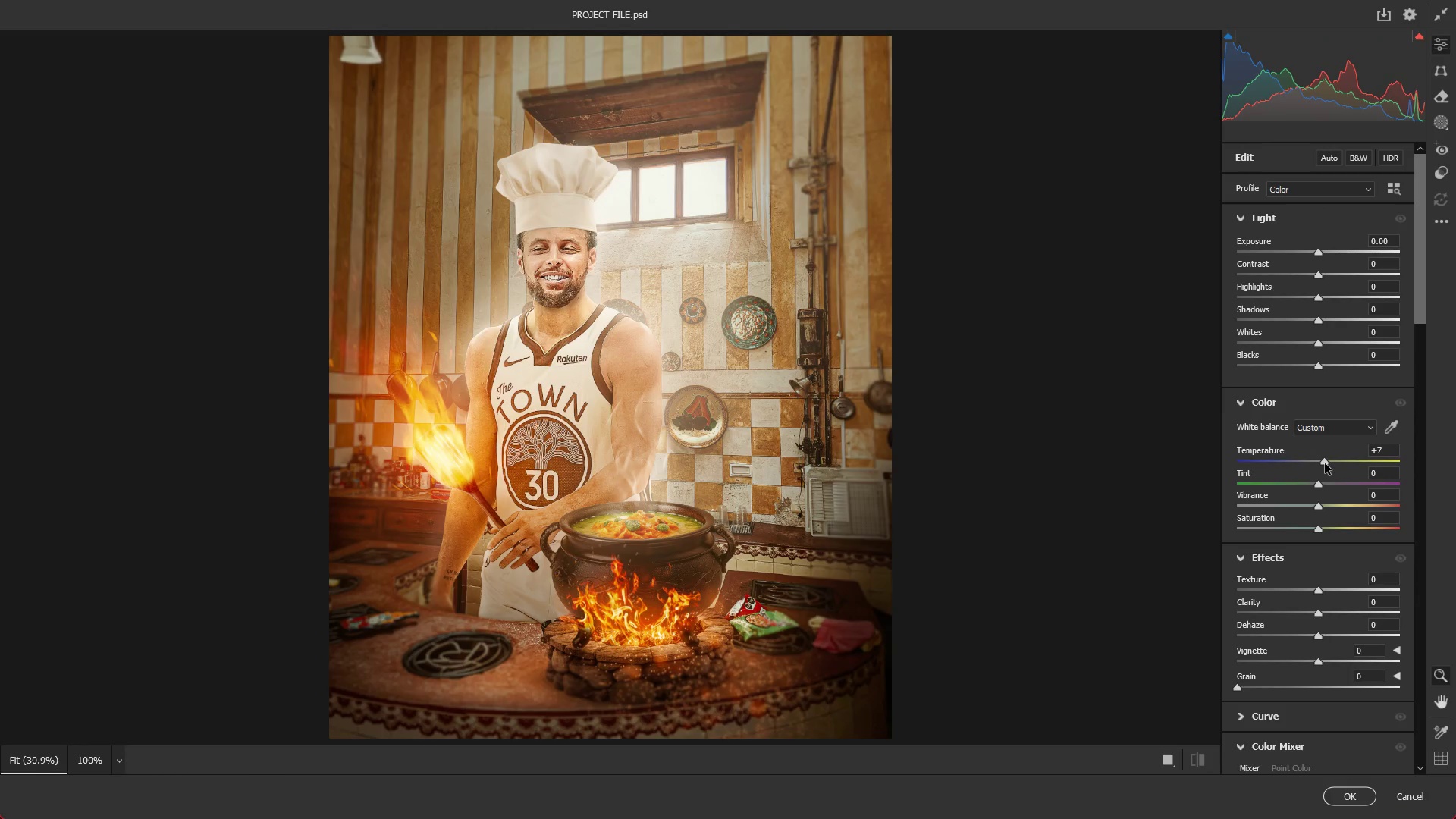 
key(Alt+AltLeft)
 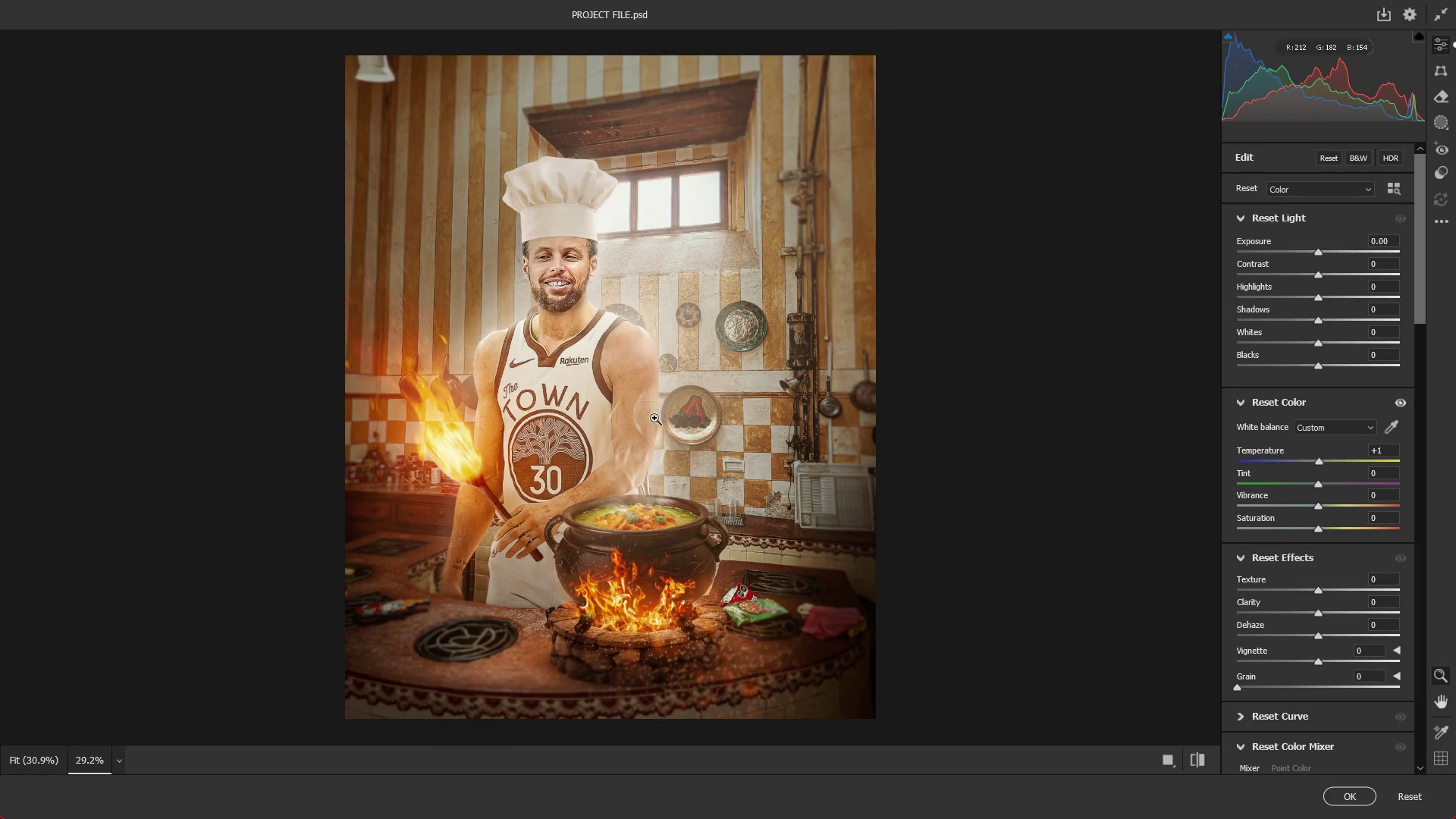 
scroll: coordinate [1251, 441], scroll_direction: down, amount: 16.0
 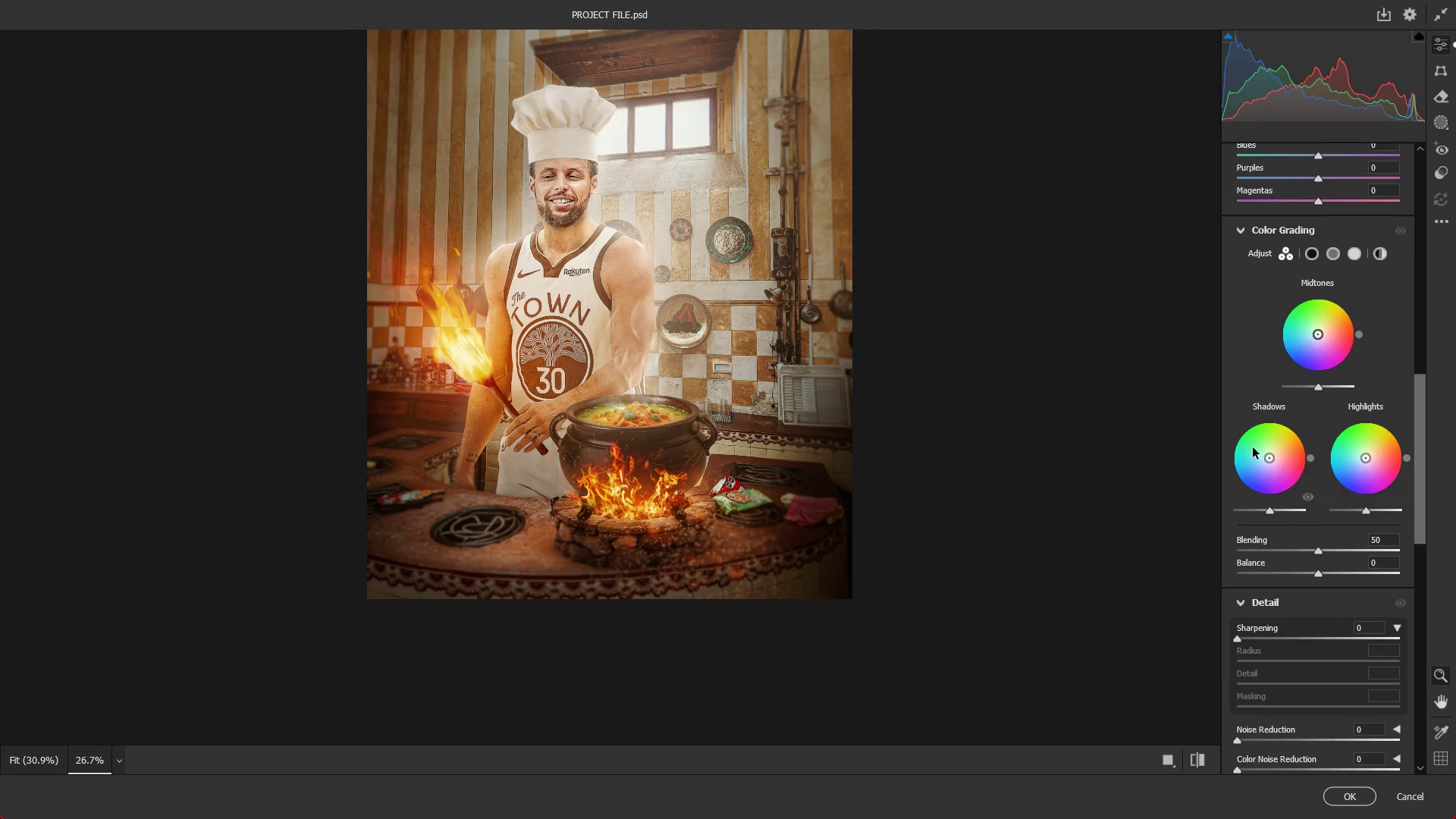 
mouse_move([1291, 464])
 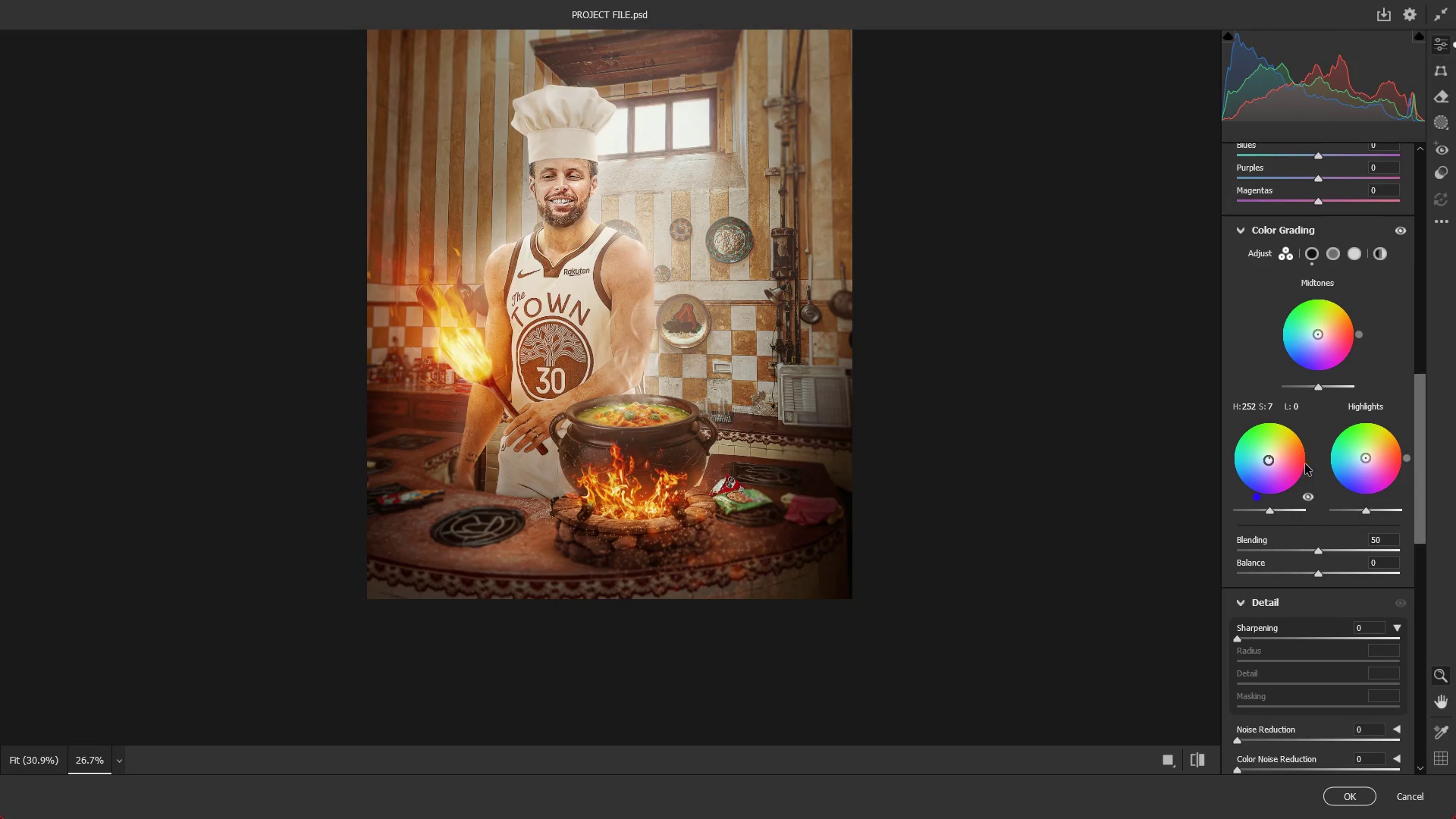 
key(Control+ControlLeft)
 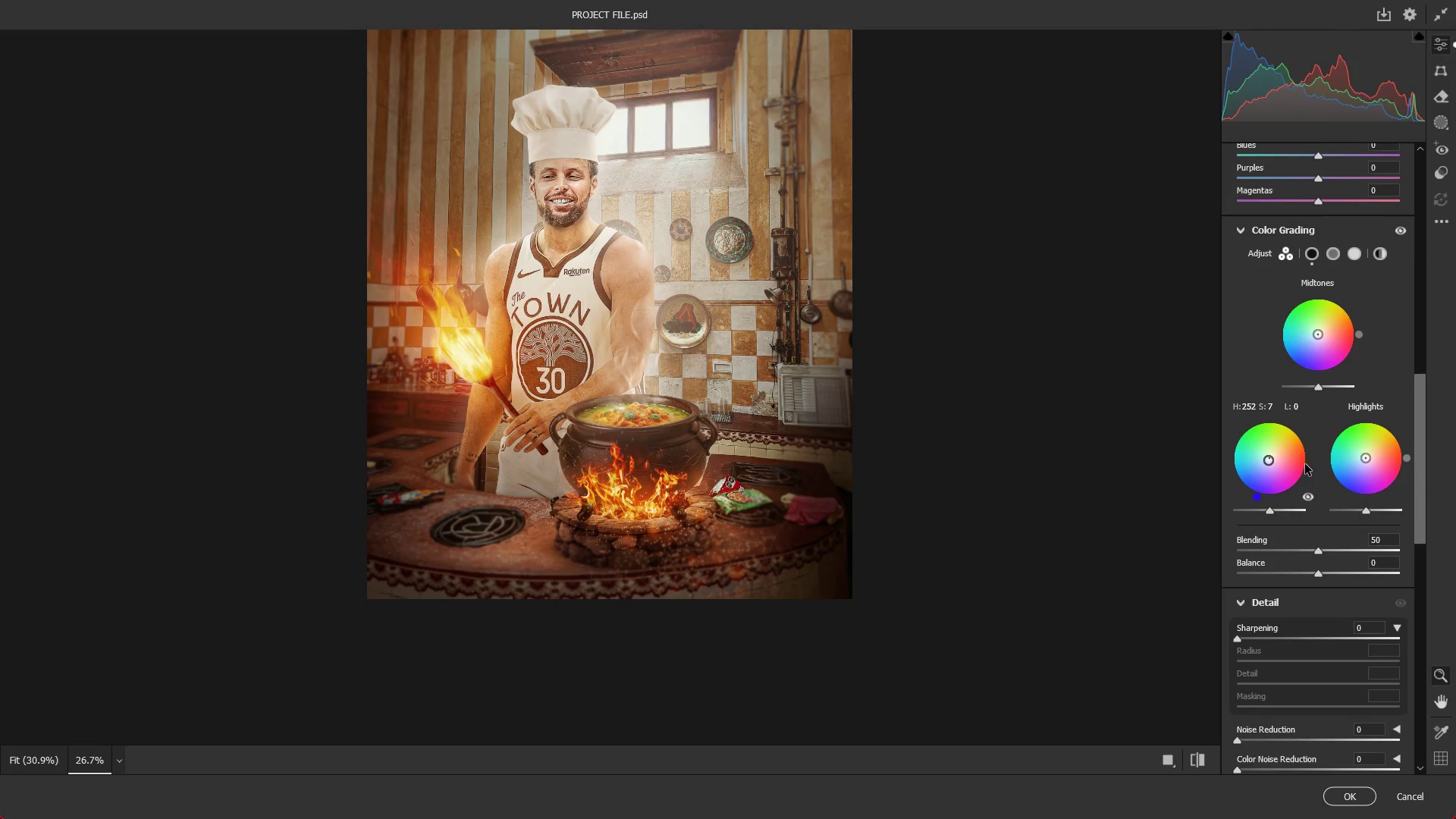 
key(Control+Z)
 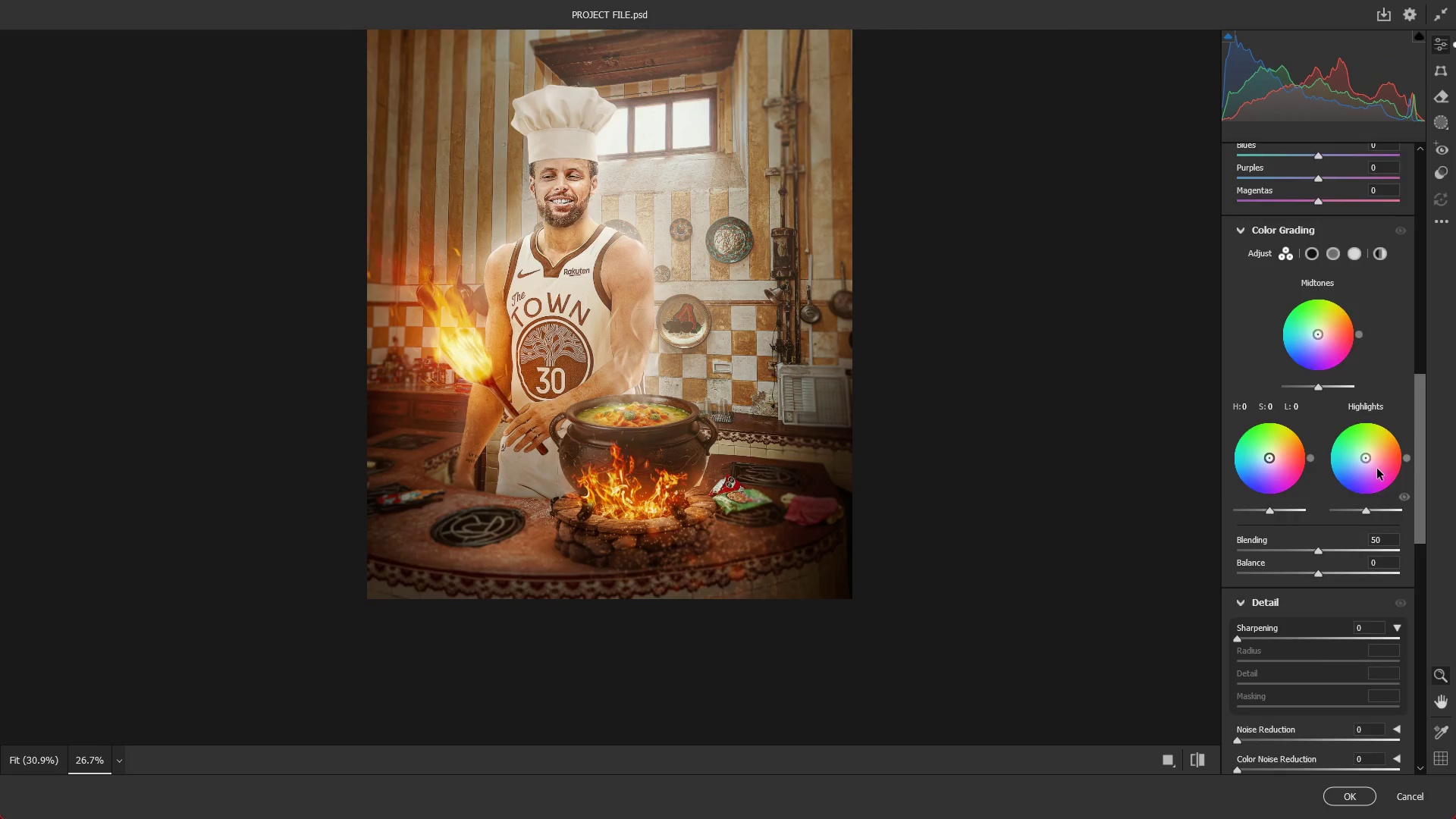 
scroll: coordinate [1326, 480], scroll_direction: down, amount: 10.0
 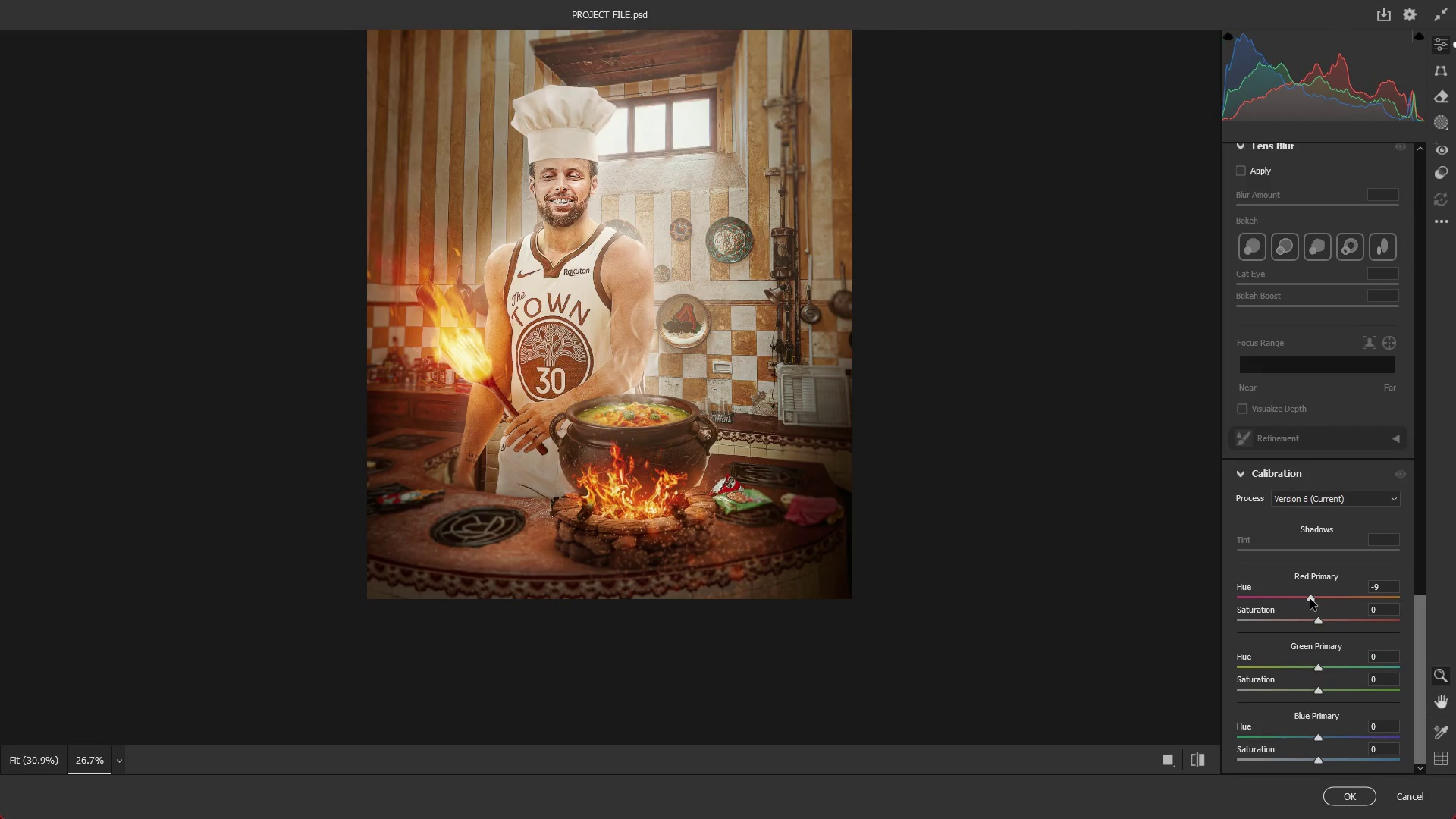 
key(Control+ControlLeft)
 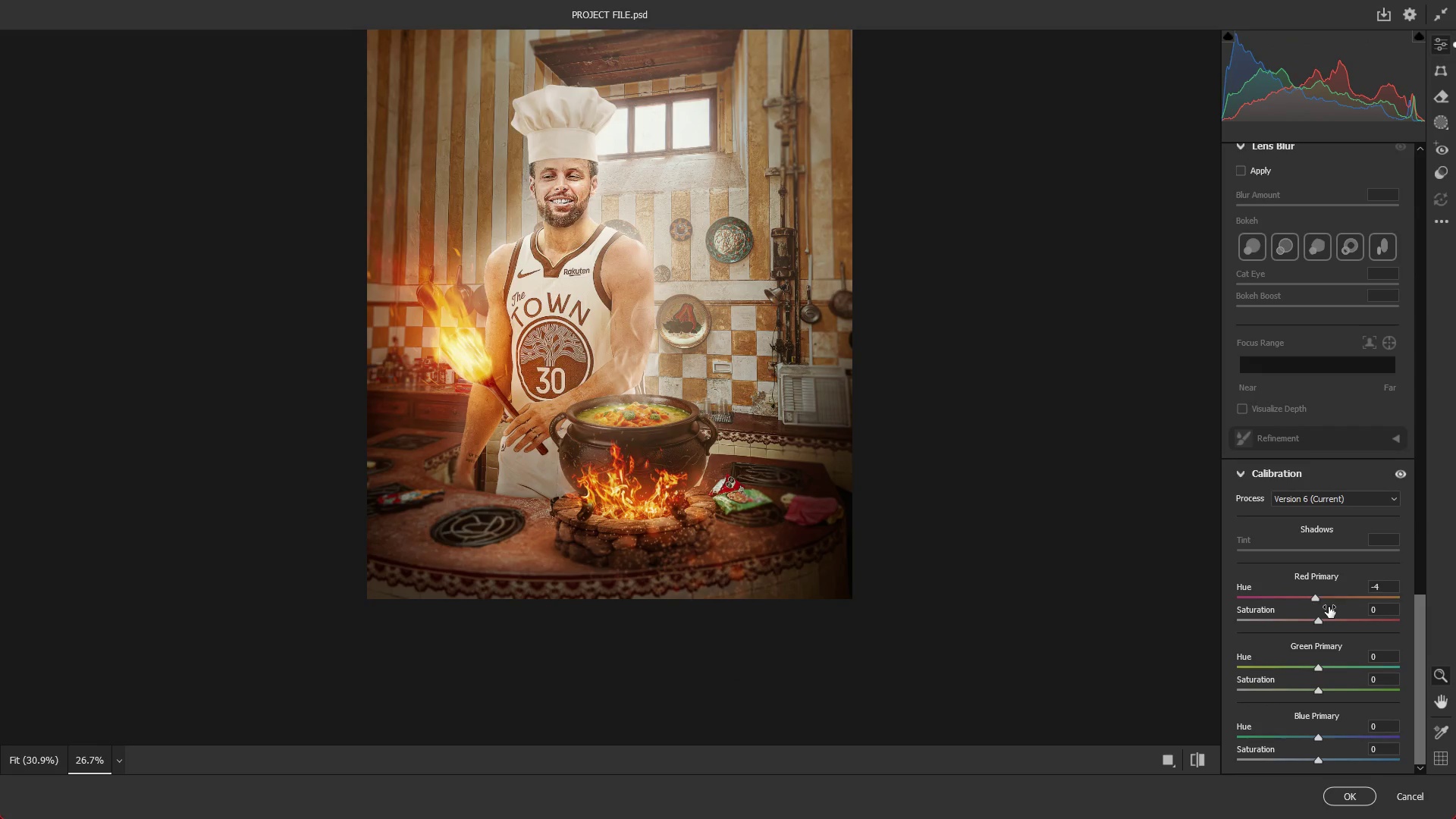 
key(Control+Z)
 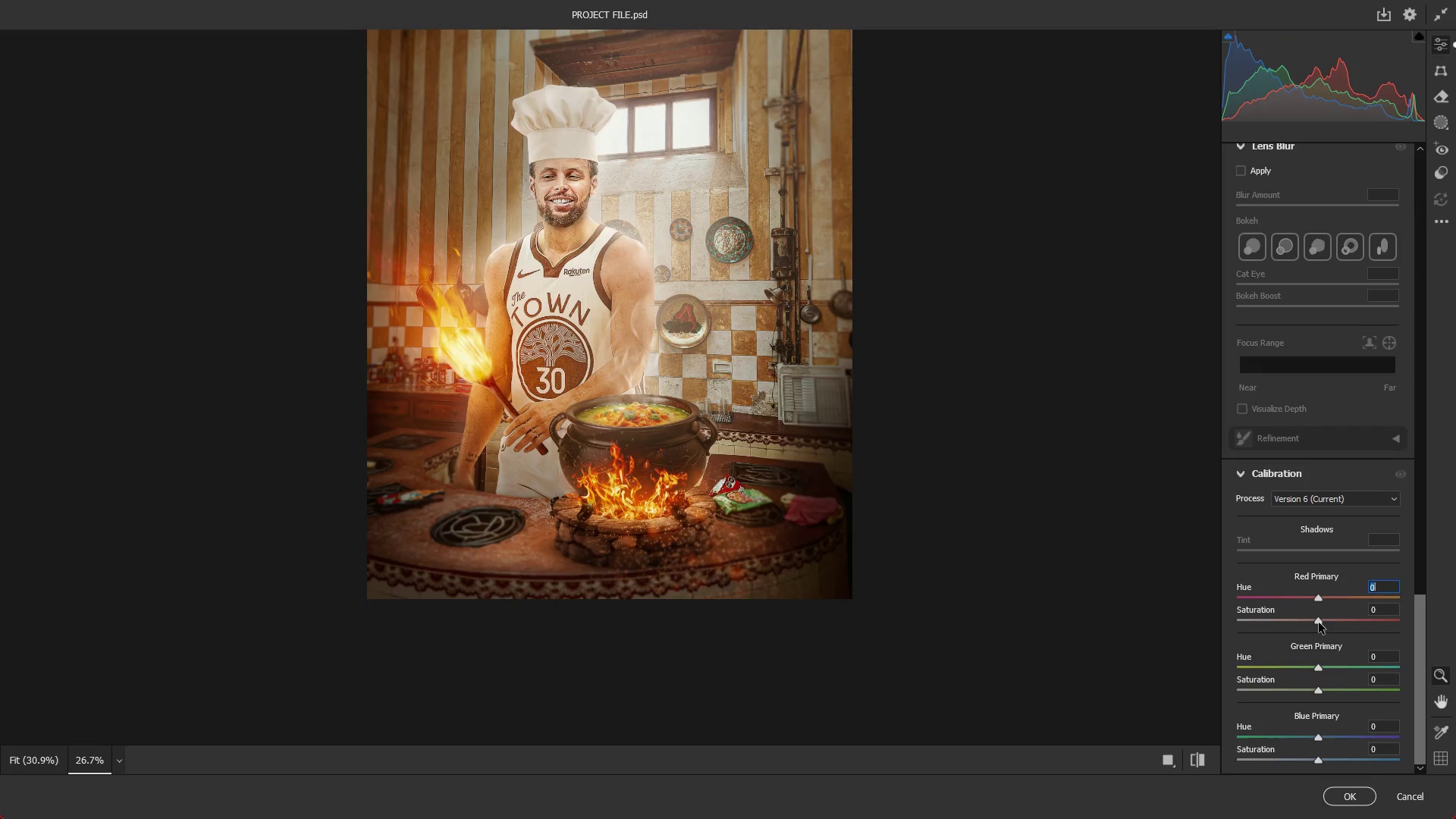 
left_click_drag(start_coordinate=[1319, 623], to_coordinate=[1308, 627])
 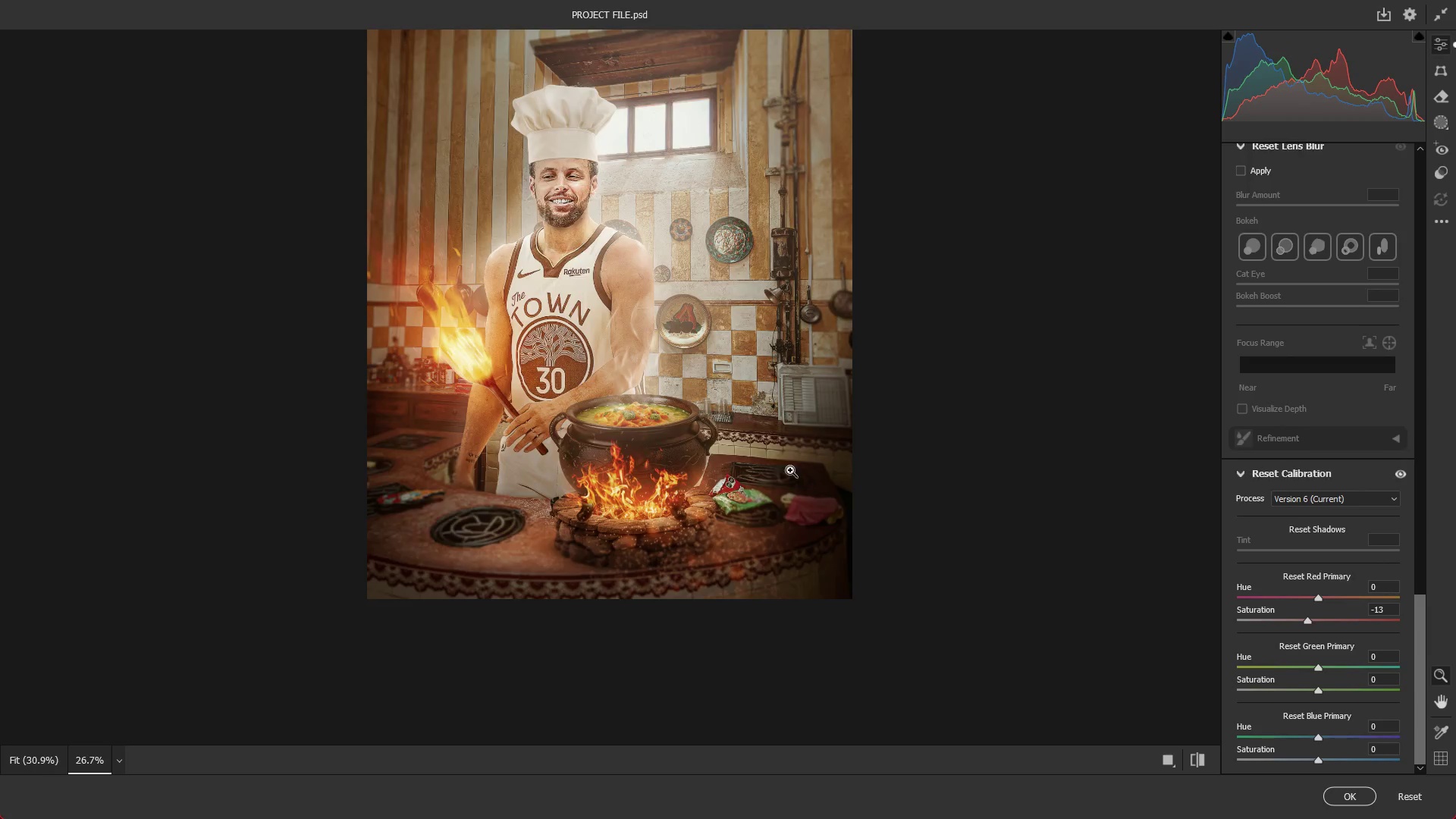 
hold_key(key=AltLeft, duration=0.34)
scroll: coordinate [736, 450], scroll_direction: down, amount: 5.0
 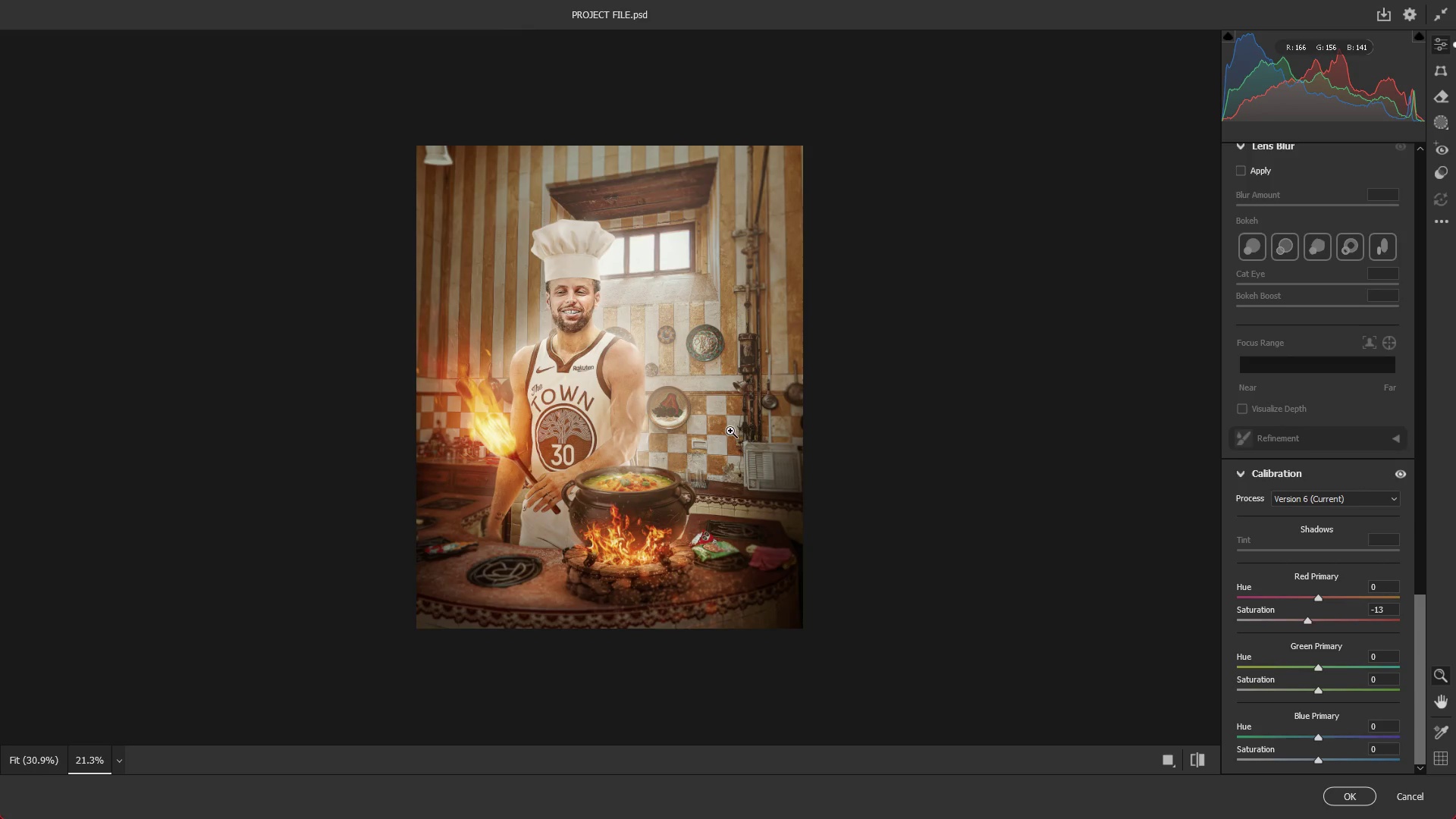 
key(Alt+AltLeft)
 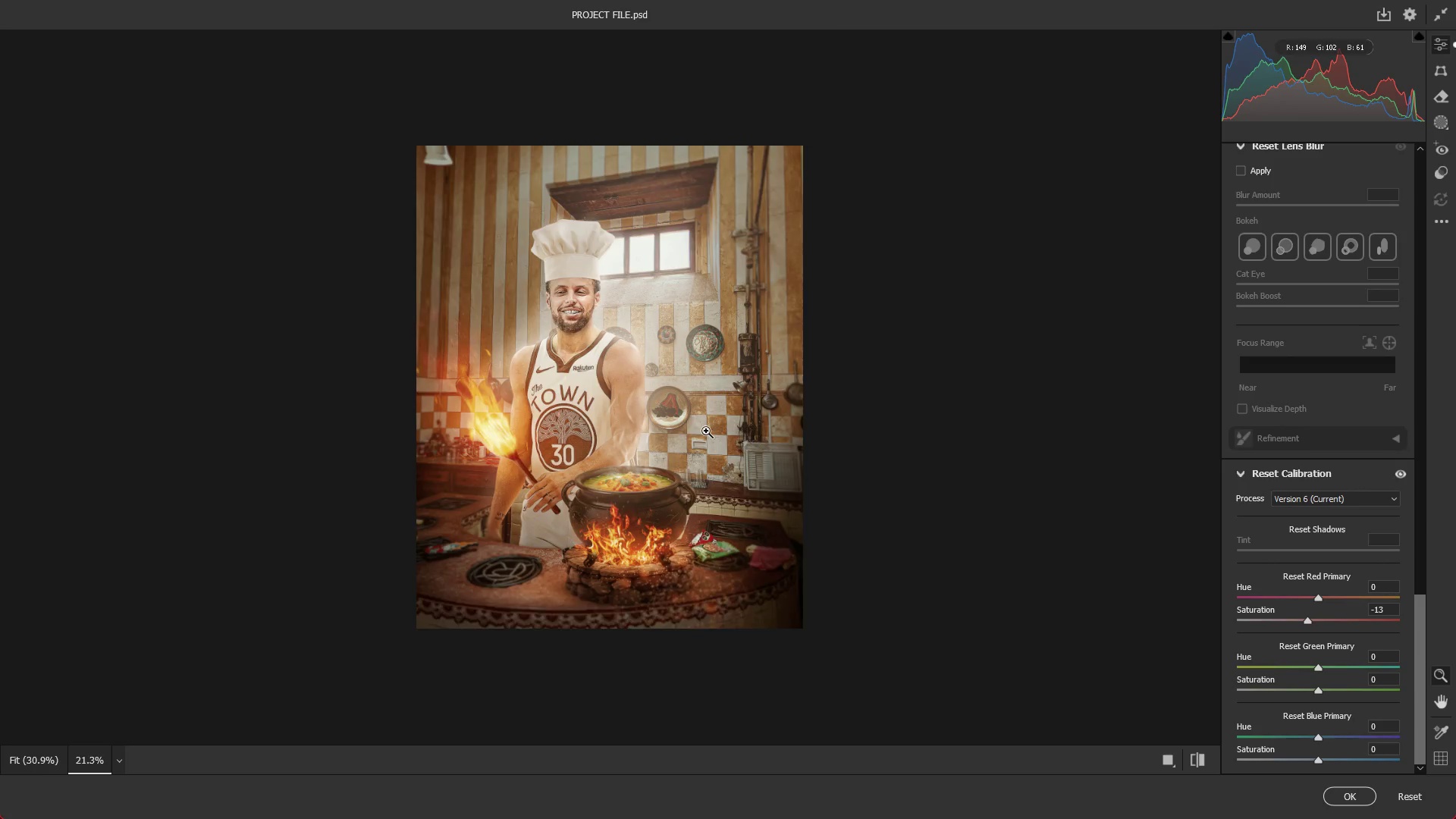 
scroll: coordinate [706, 431], scroll_direction: up, amount: 4.0
 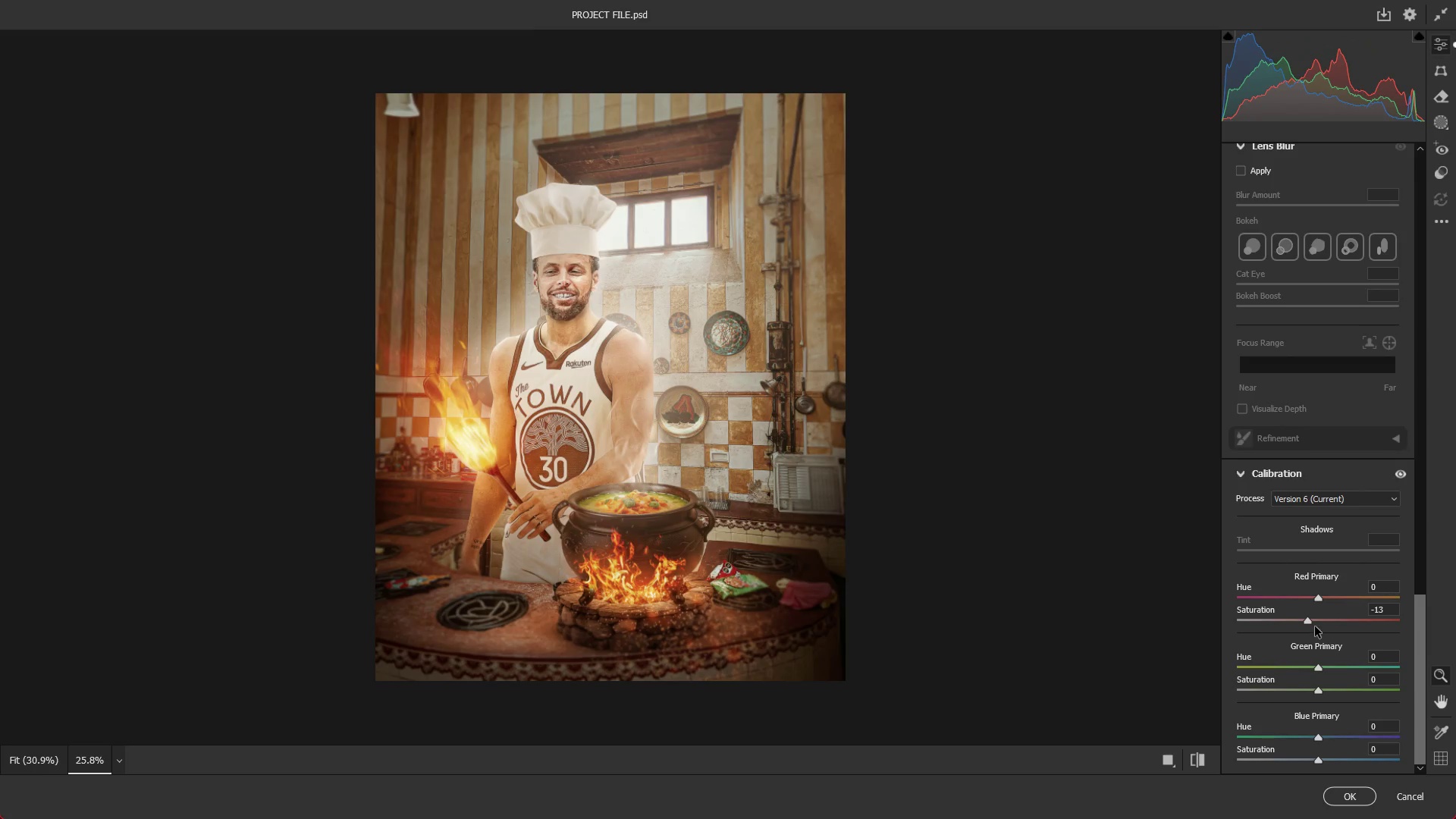 
left_click_drag(start_coordinate=[1310, 619], to_coordinate=[1314, 624])
 